 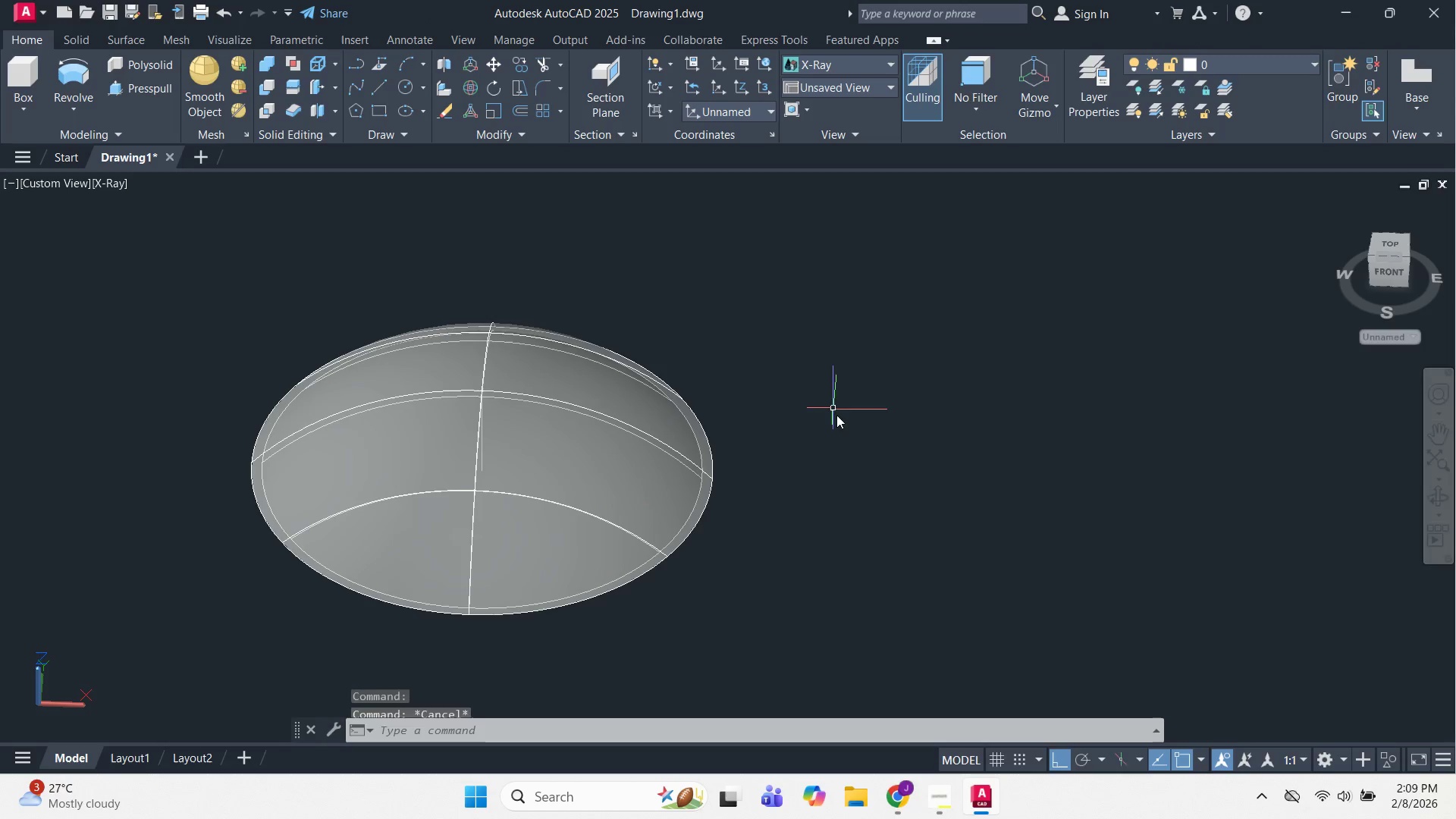 
key(Escape)
 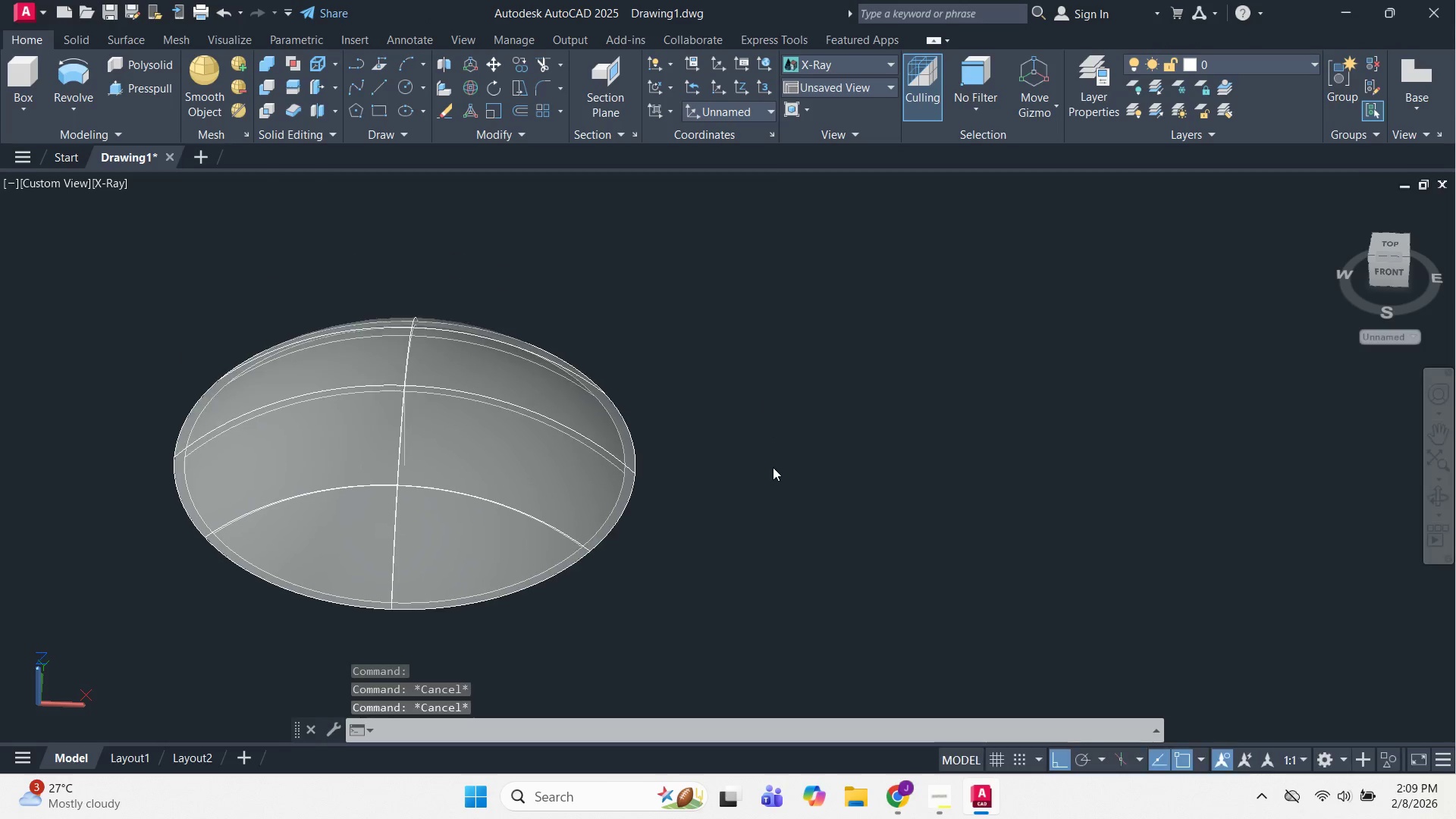 
key(C)
 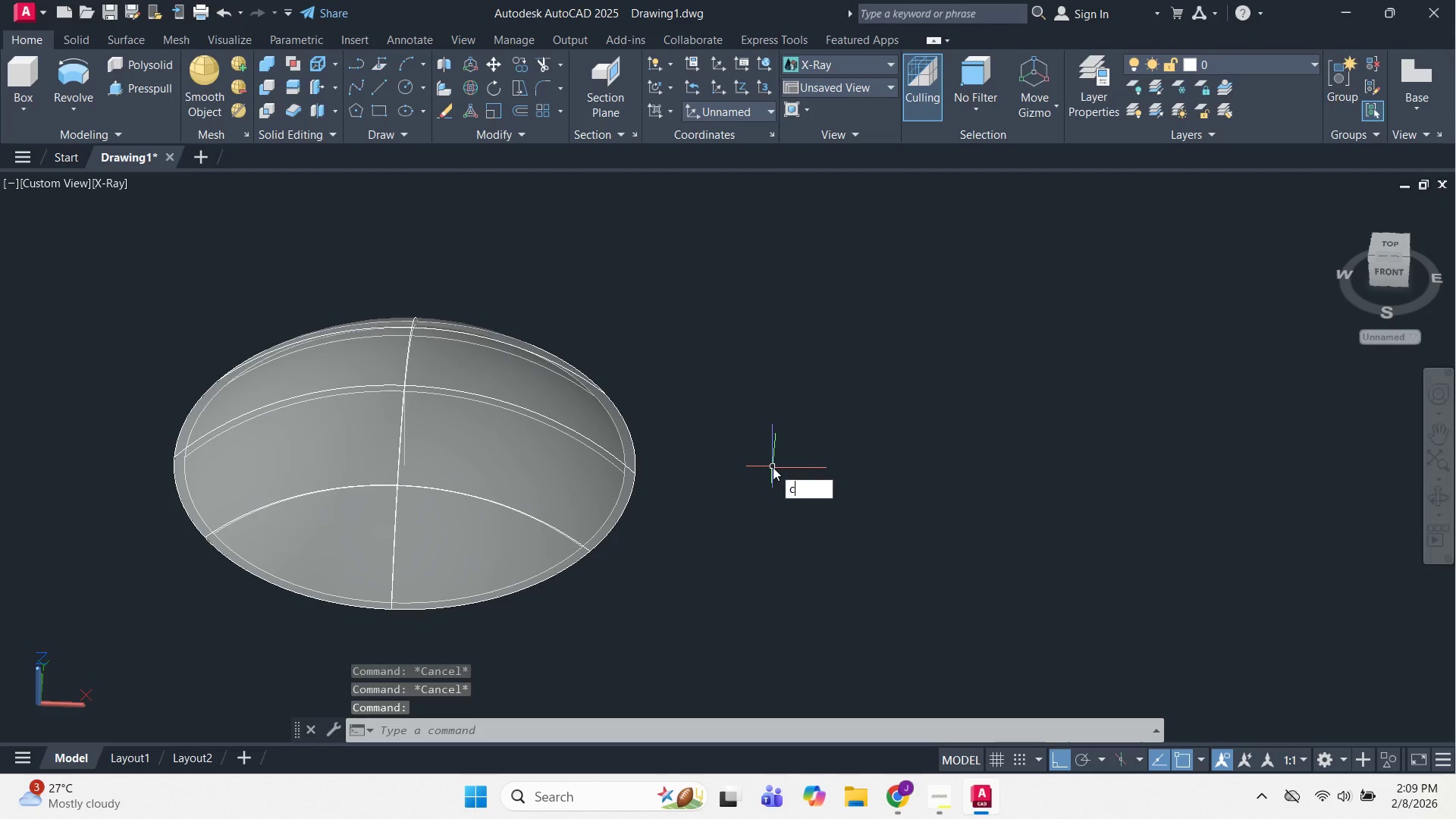 
key(Space)
 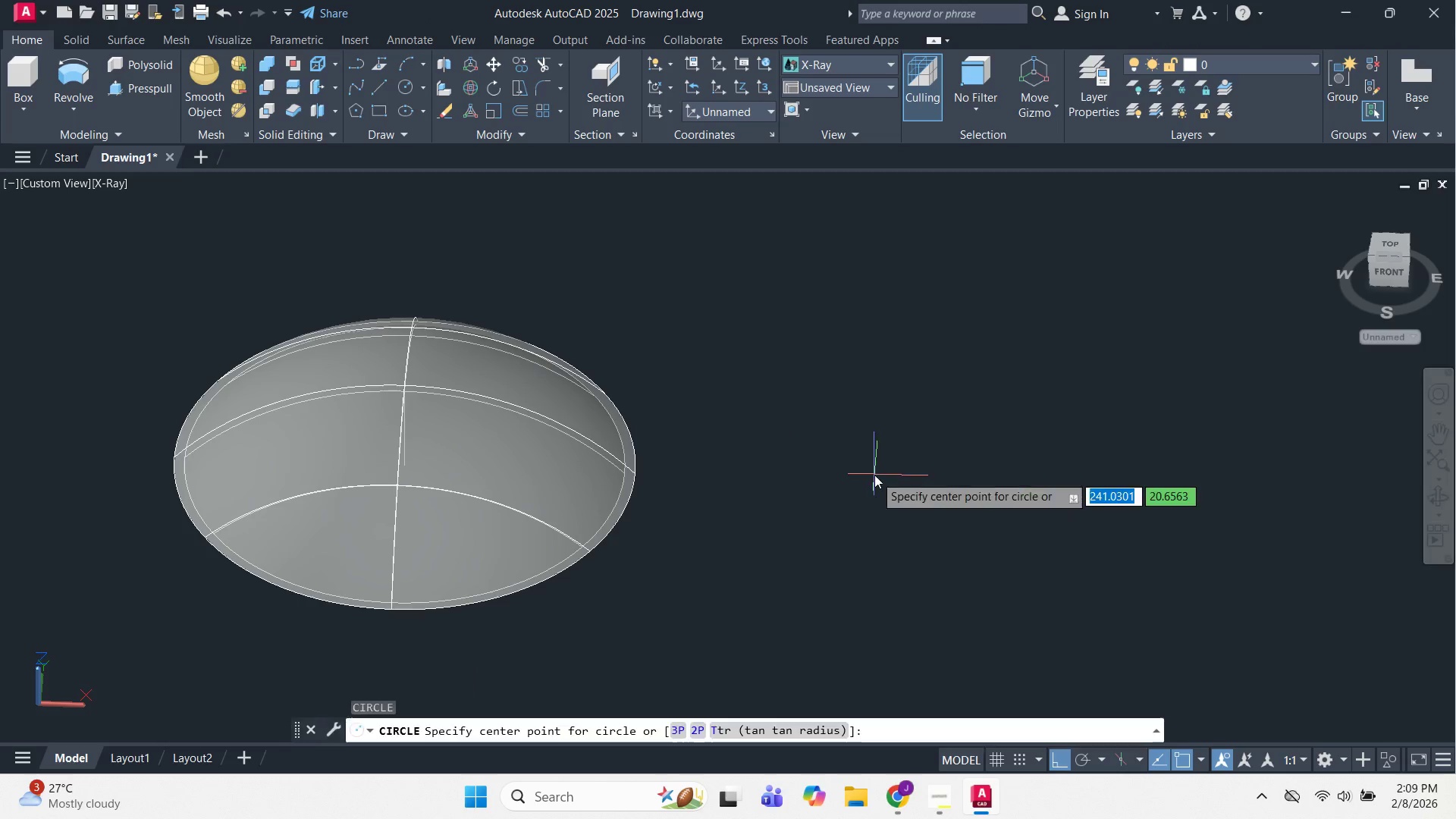 
left_click([874, 475])
 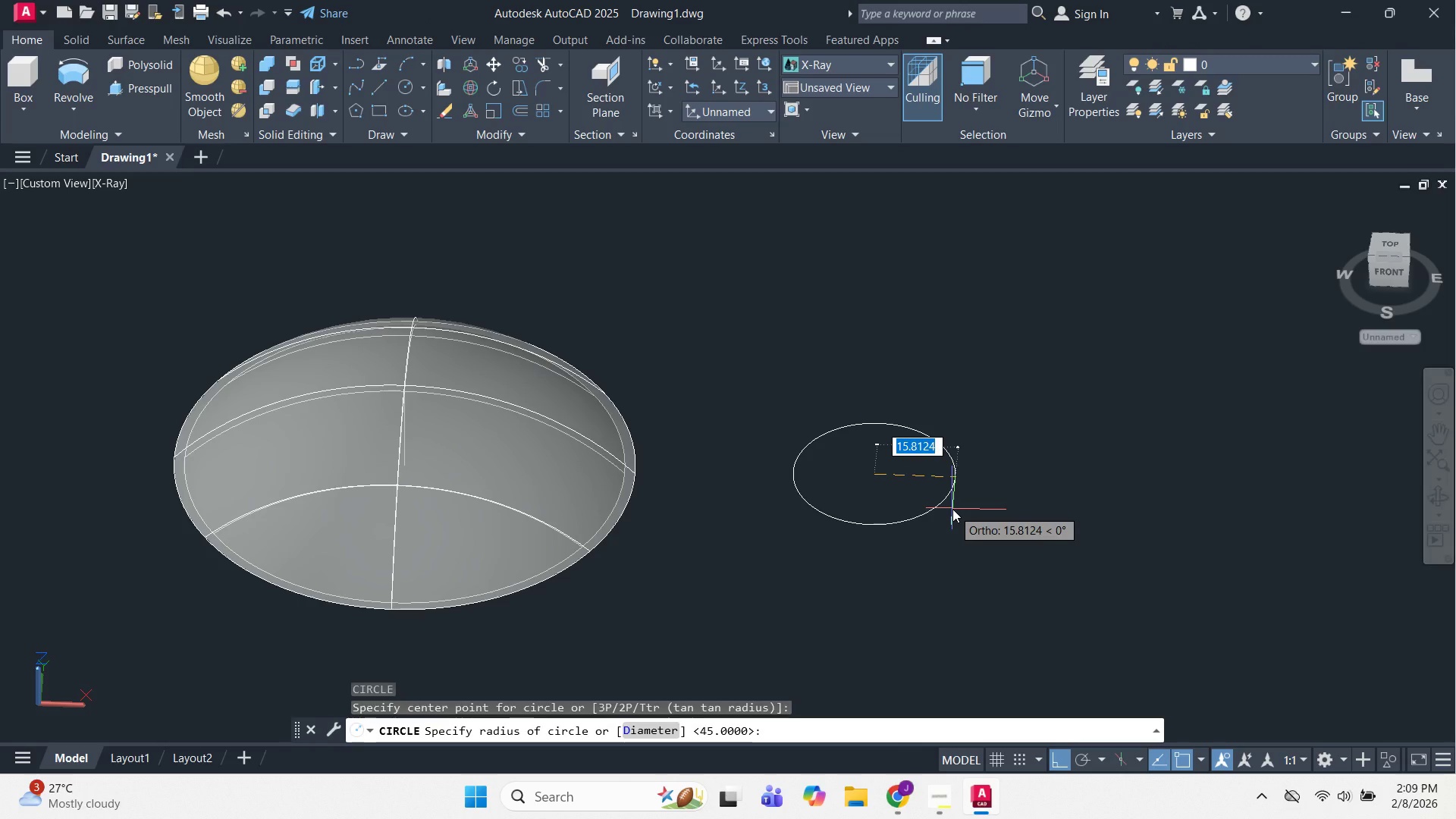 
key(D)
 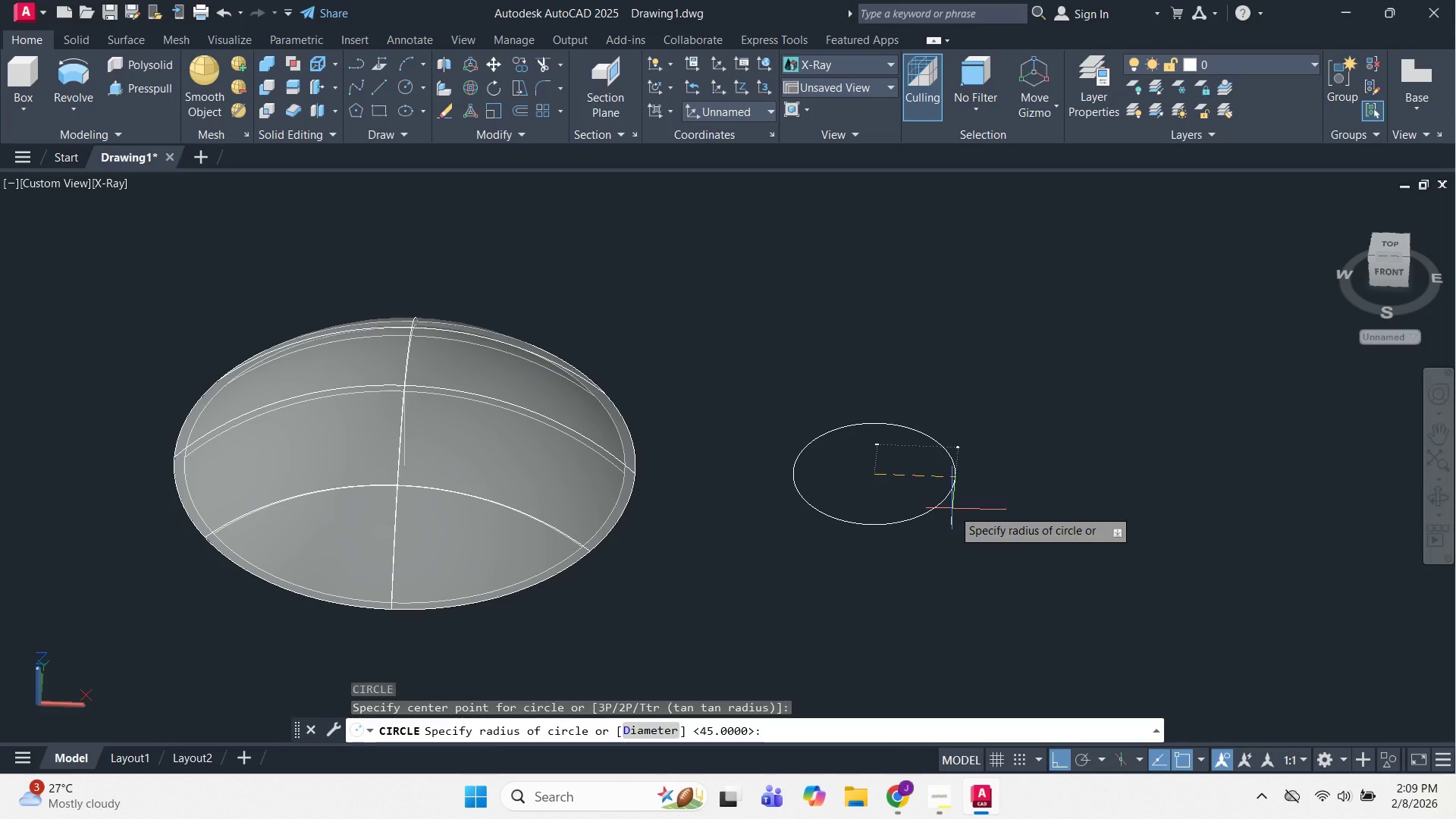 
key(Space)
 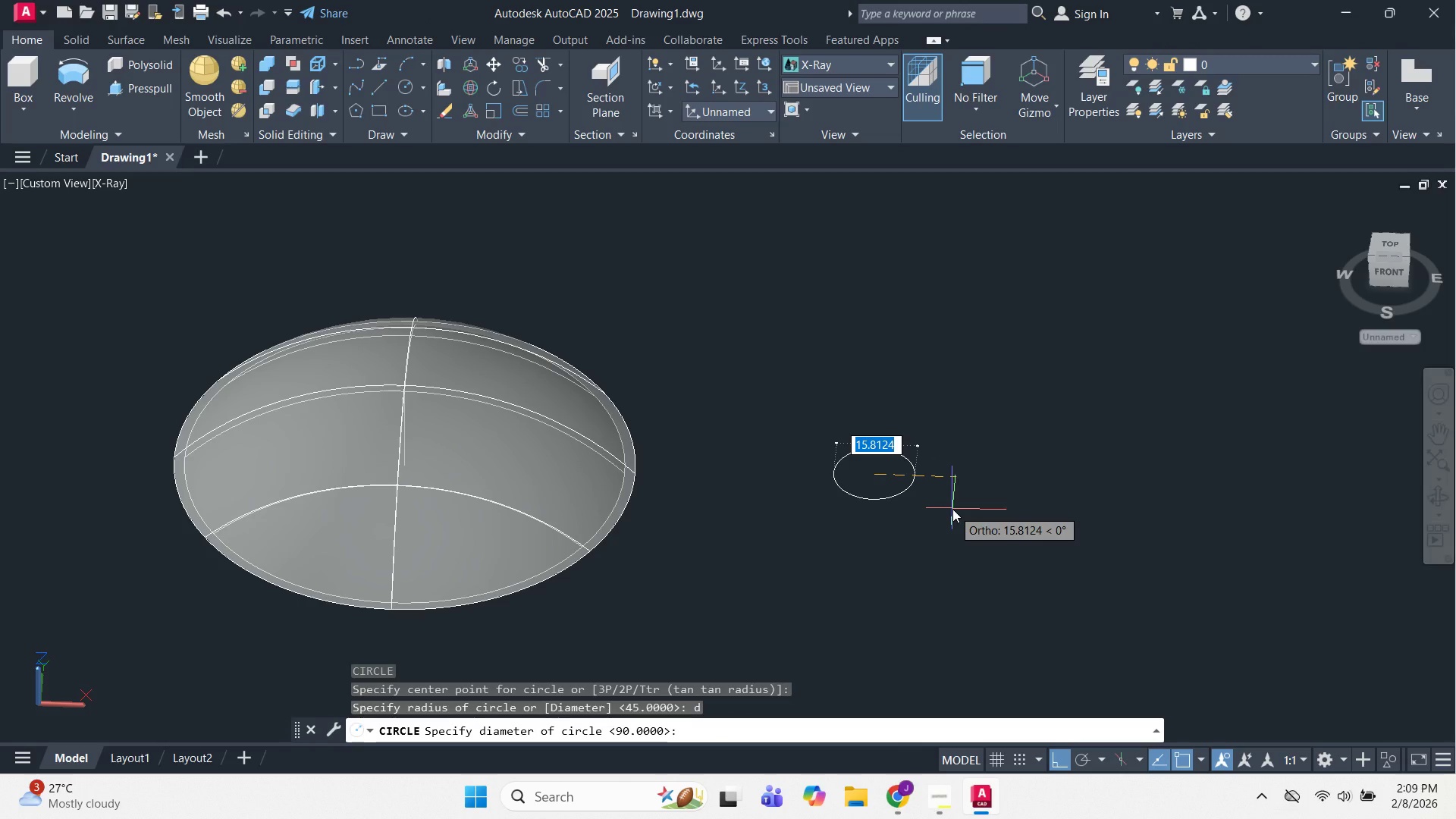 
key(Numpad1)
 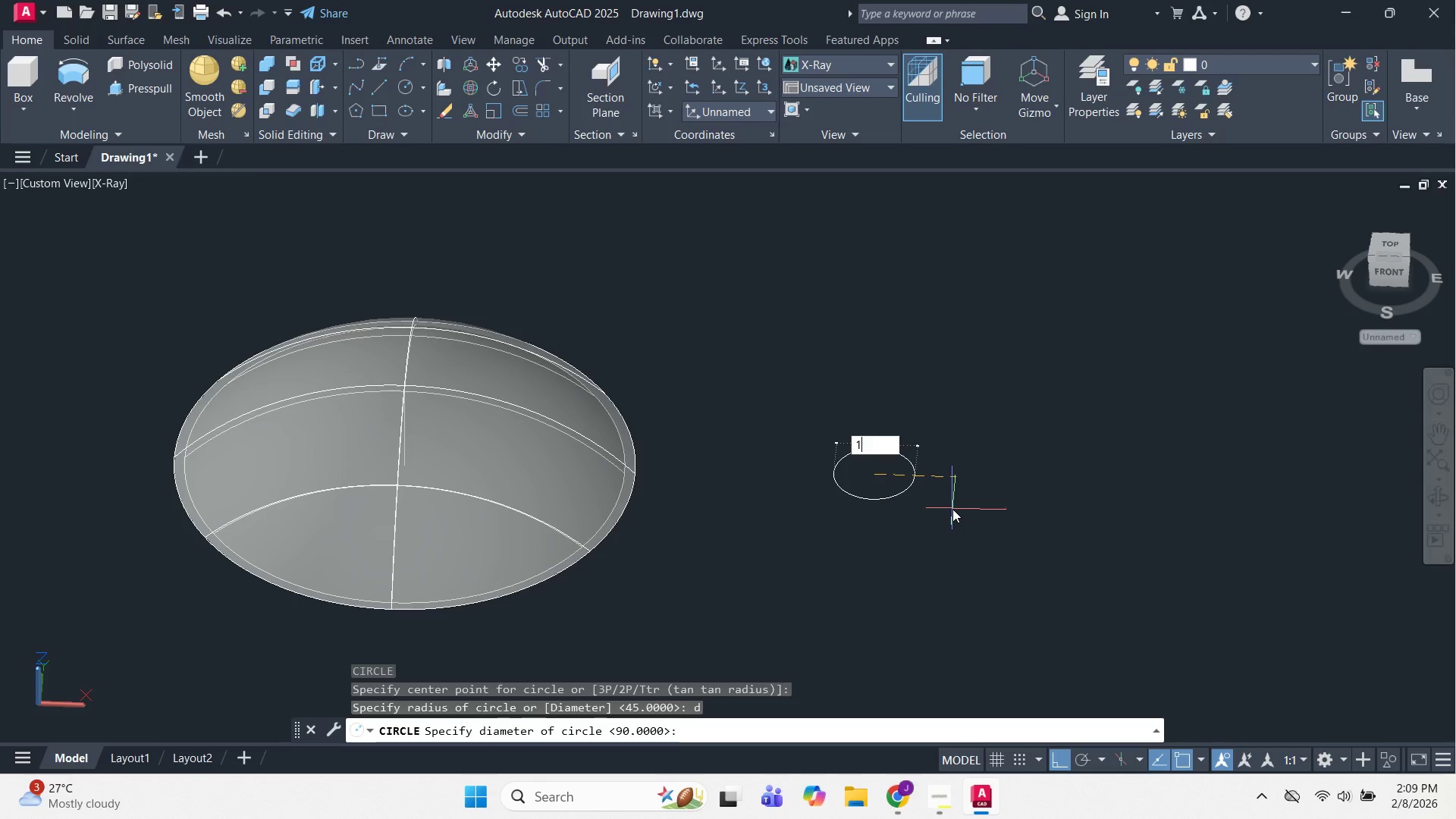 
key(Numpad6)
 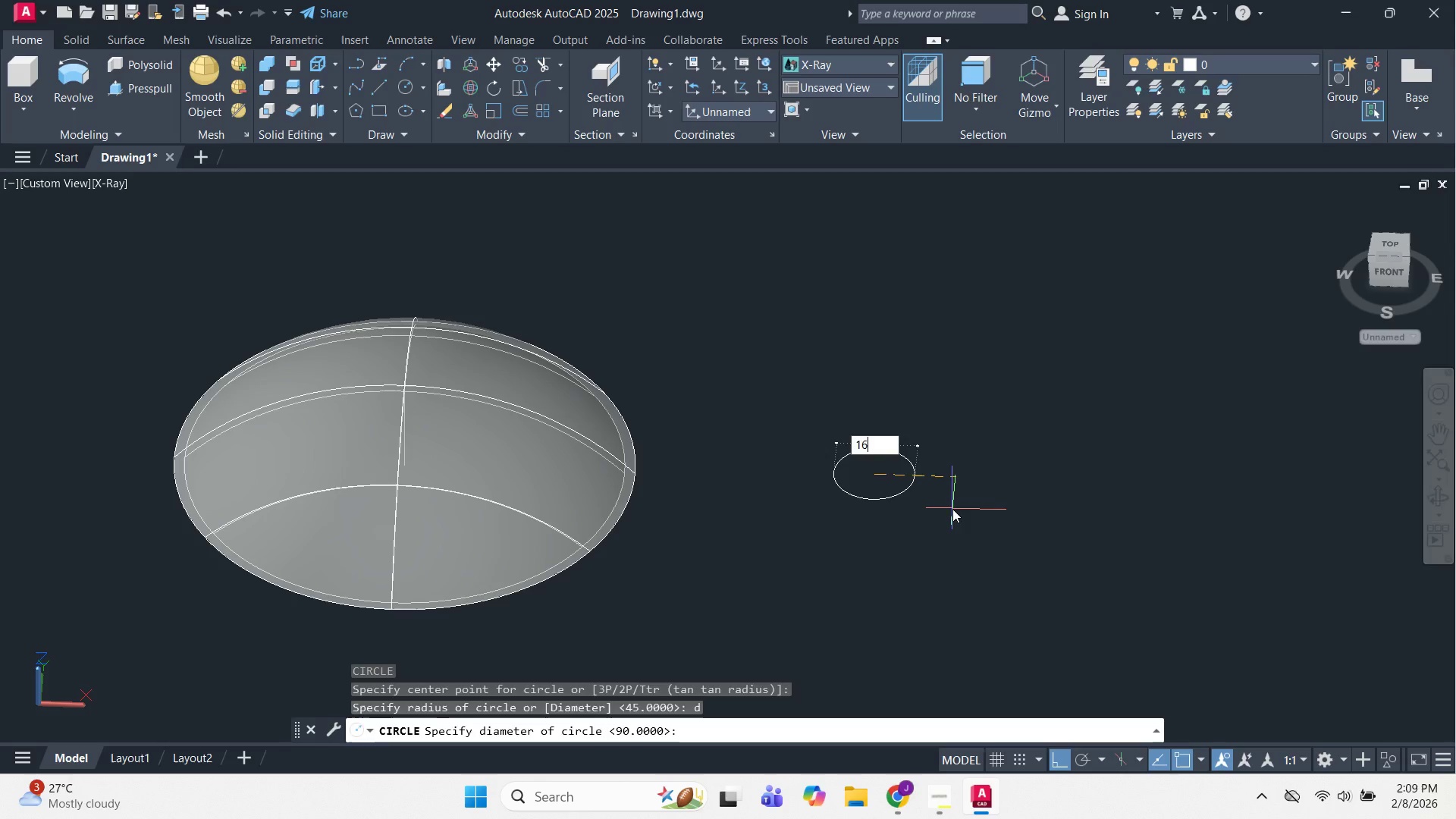 
key(NumpadEnter)
 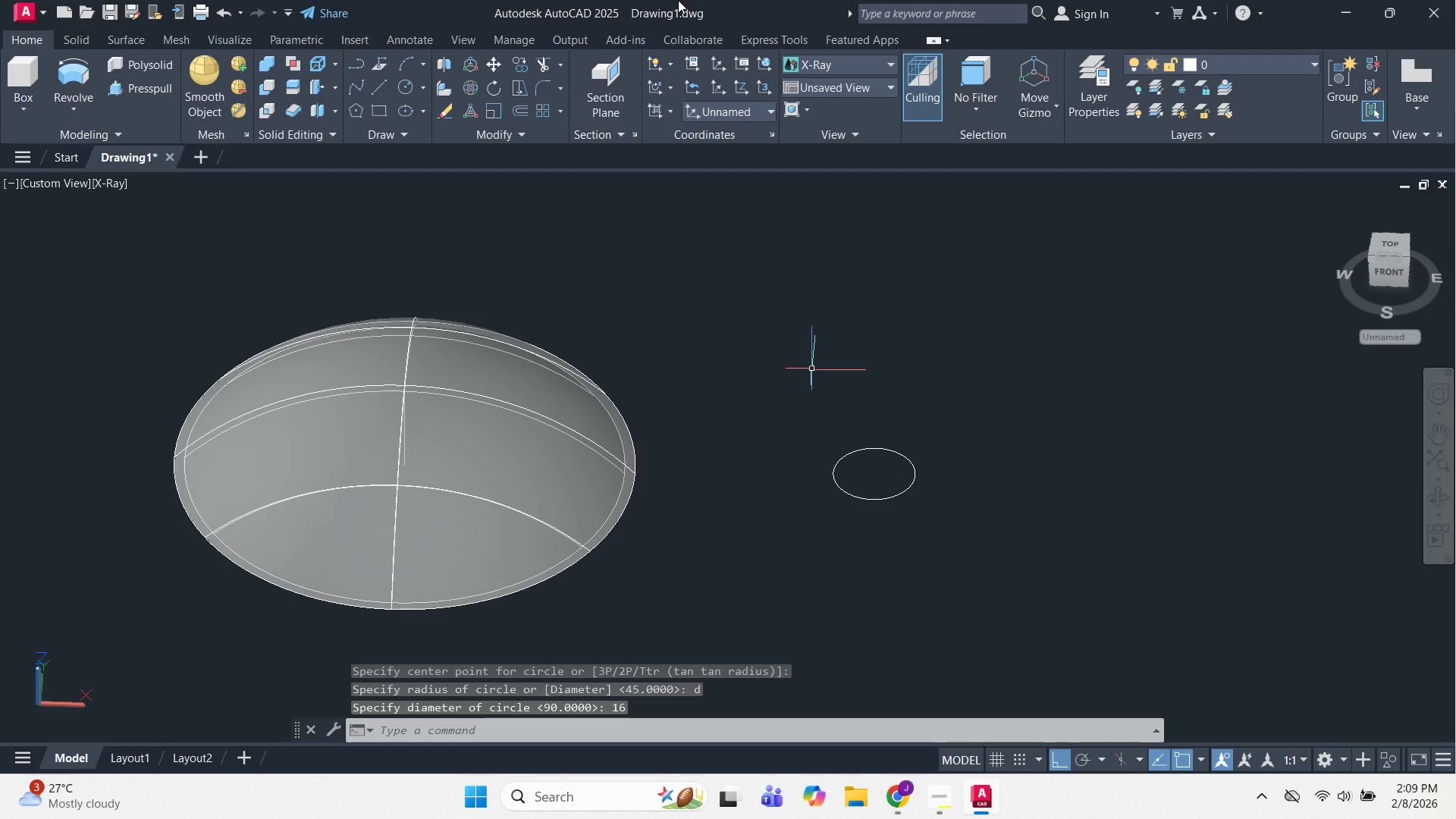 
left_click_drag(start_coordinate=[864, 513], to_coordinate=[869, 524])
 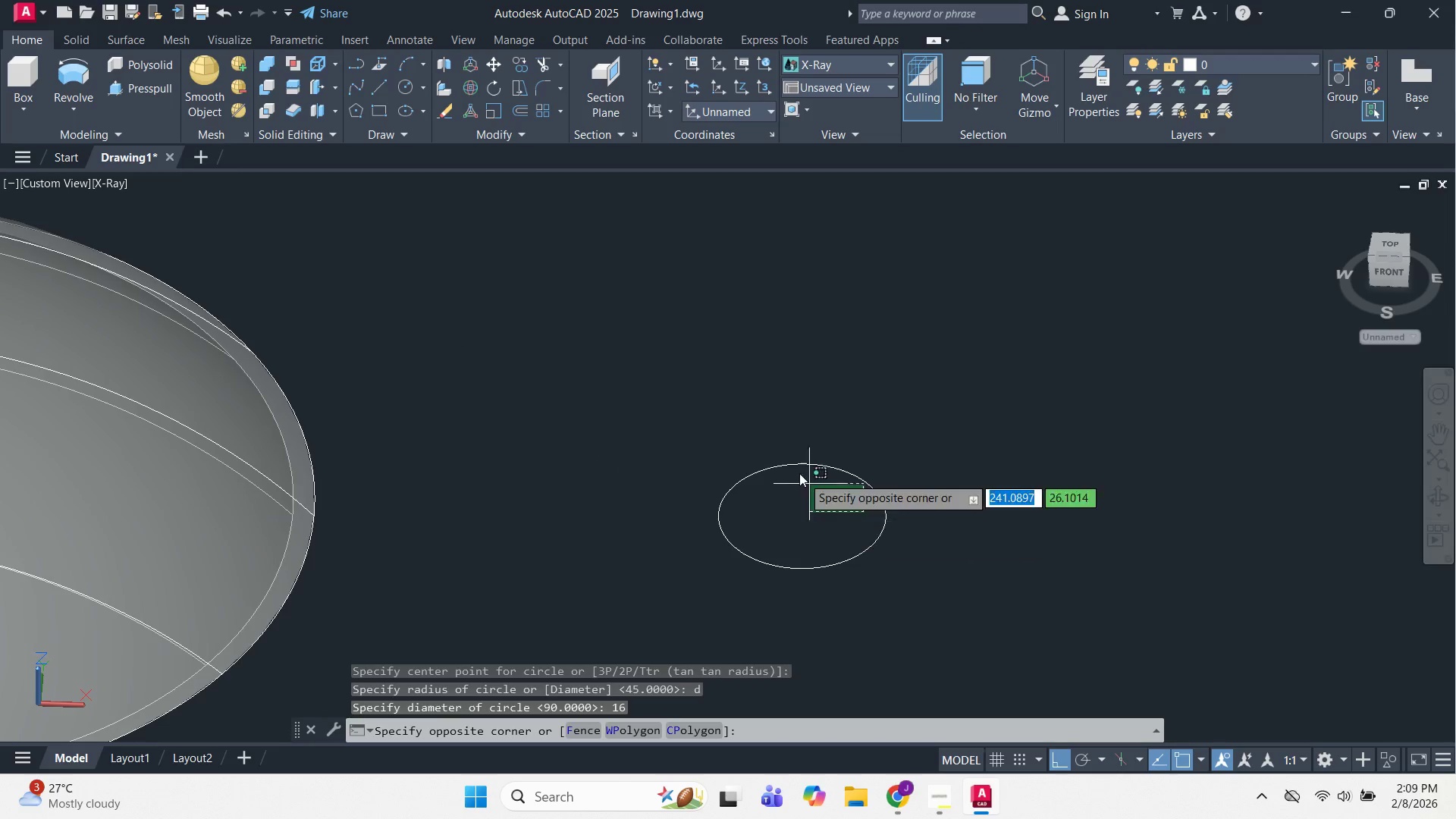 
double_click([795, 468])
 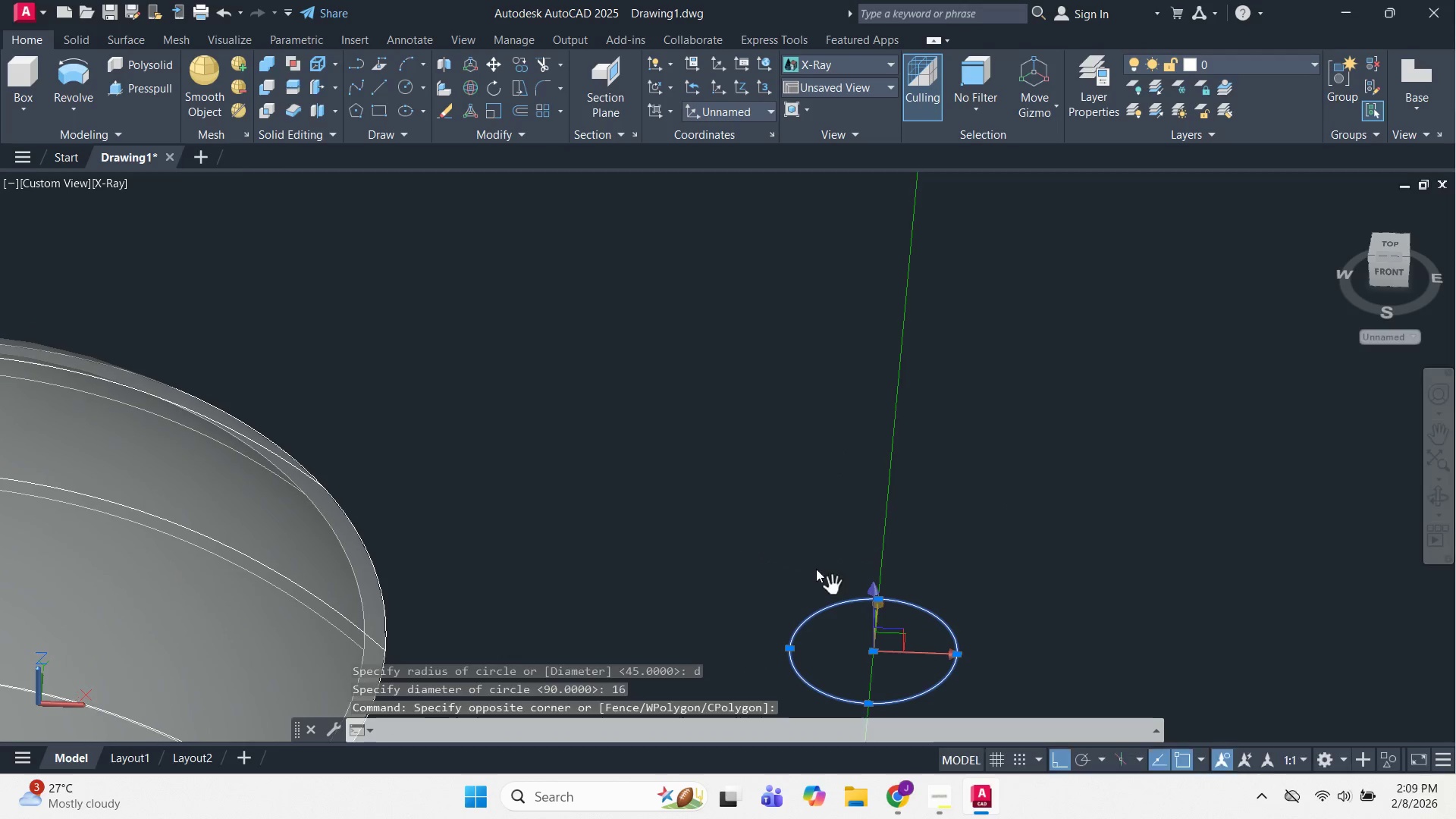 
scroll: coordinate [853, 491], scroll_direction: up, amount: 2.0
 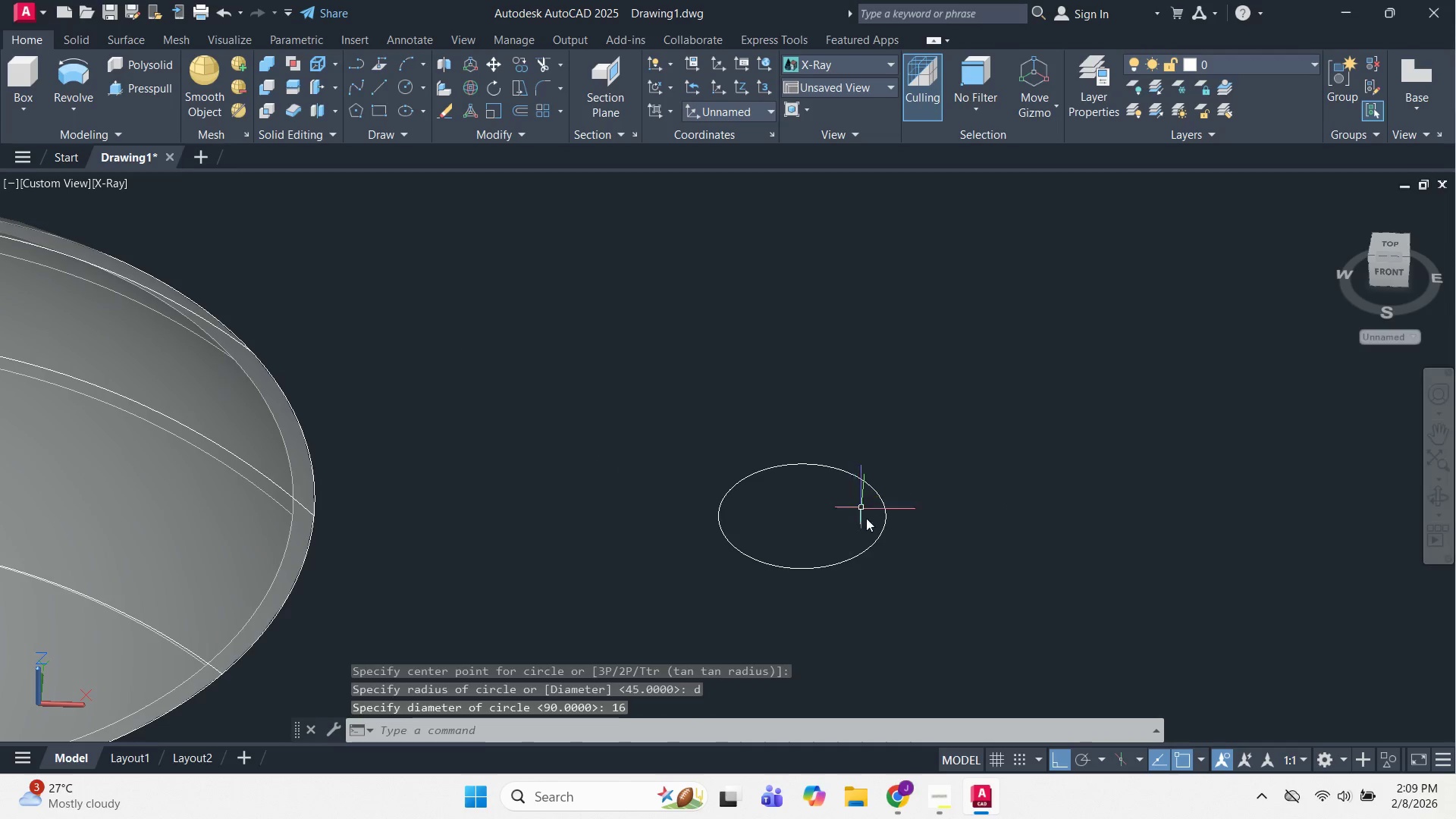 
type(mo )
 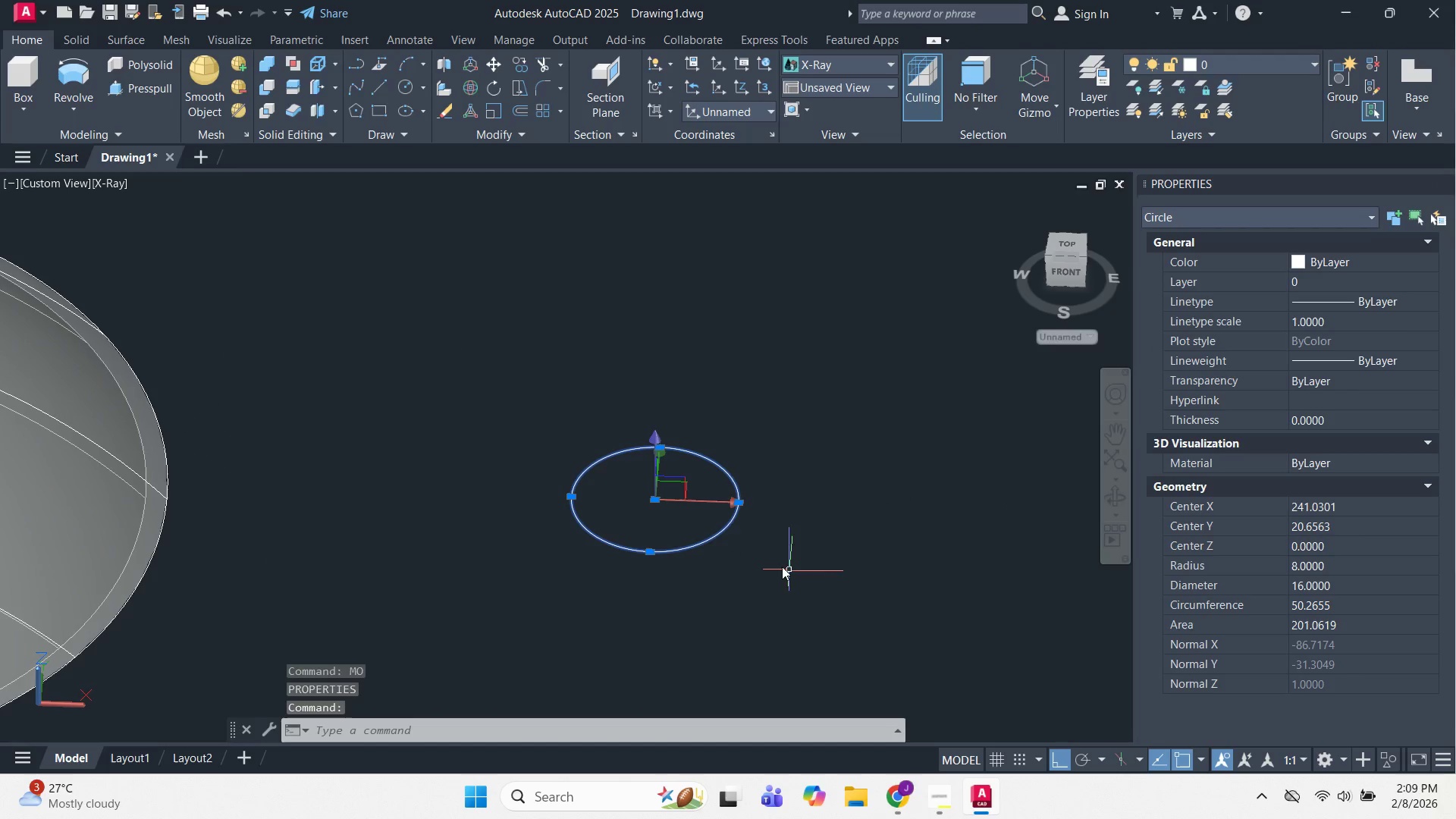 
key(Escape)
 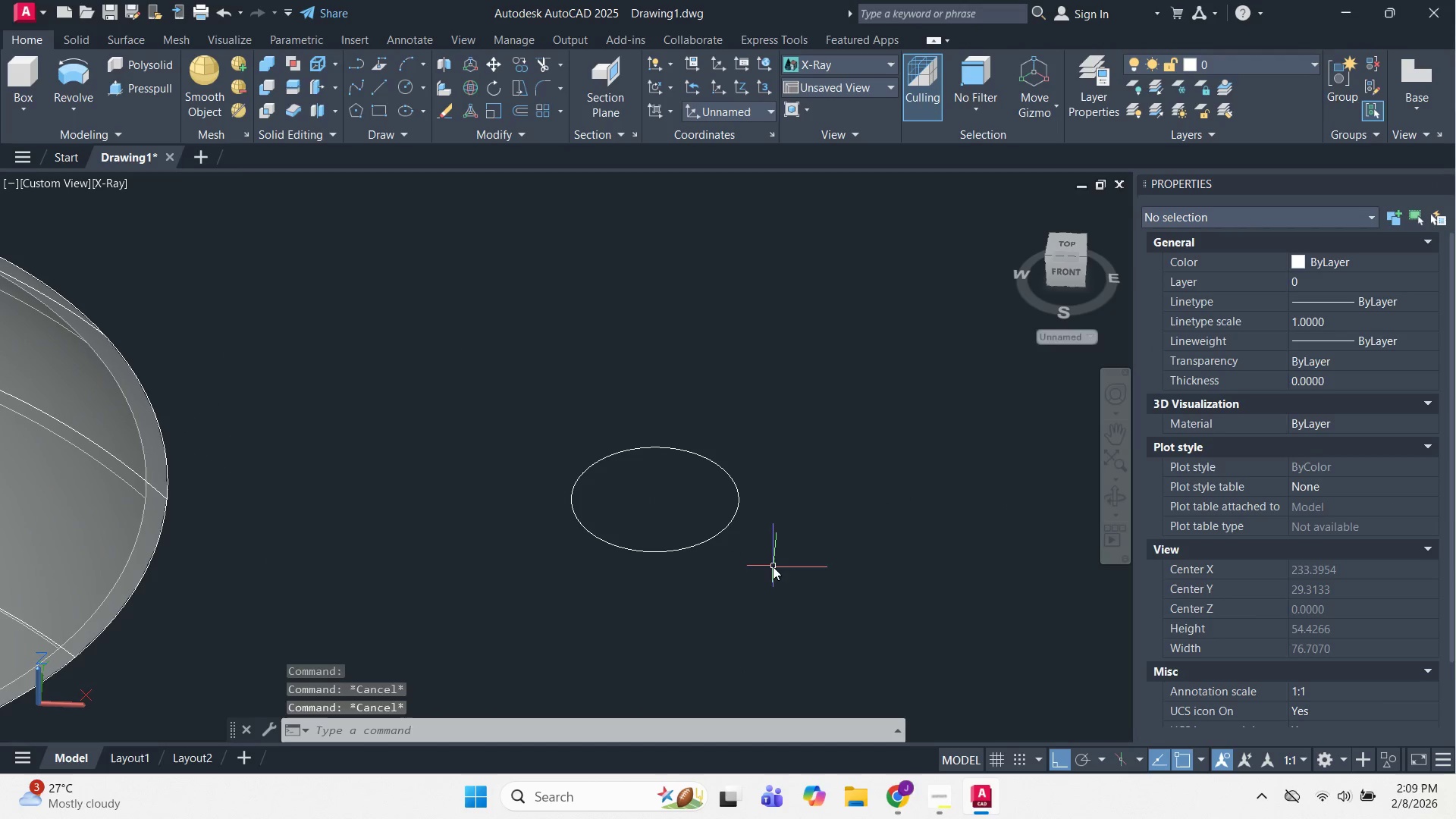 
key(Escape)
 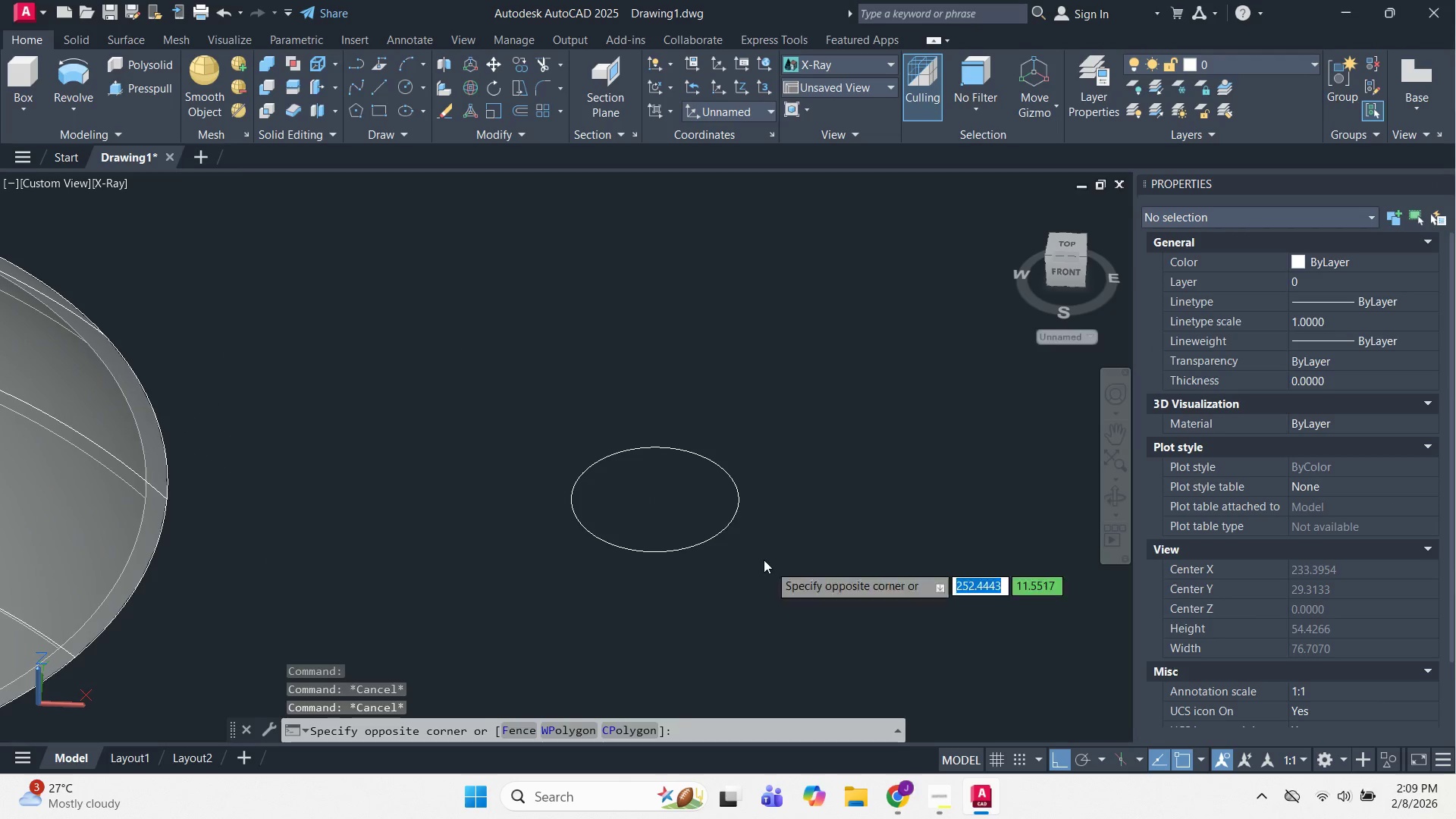 
double_click([620, 490])
 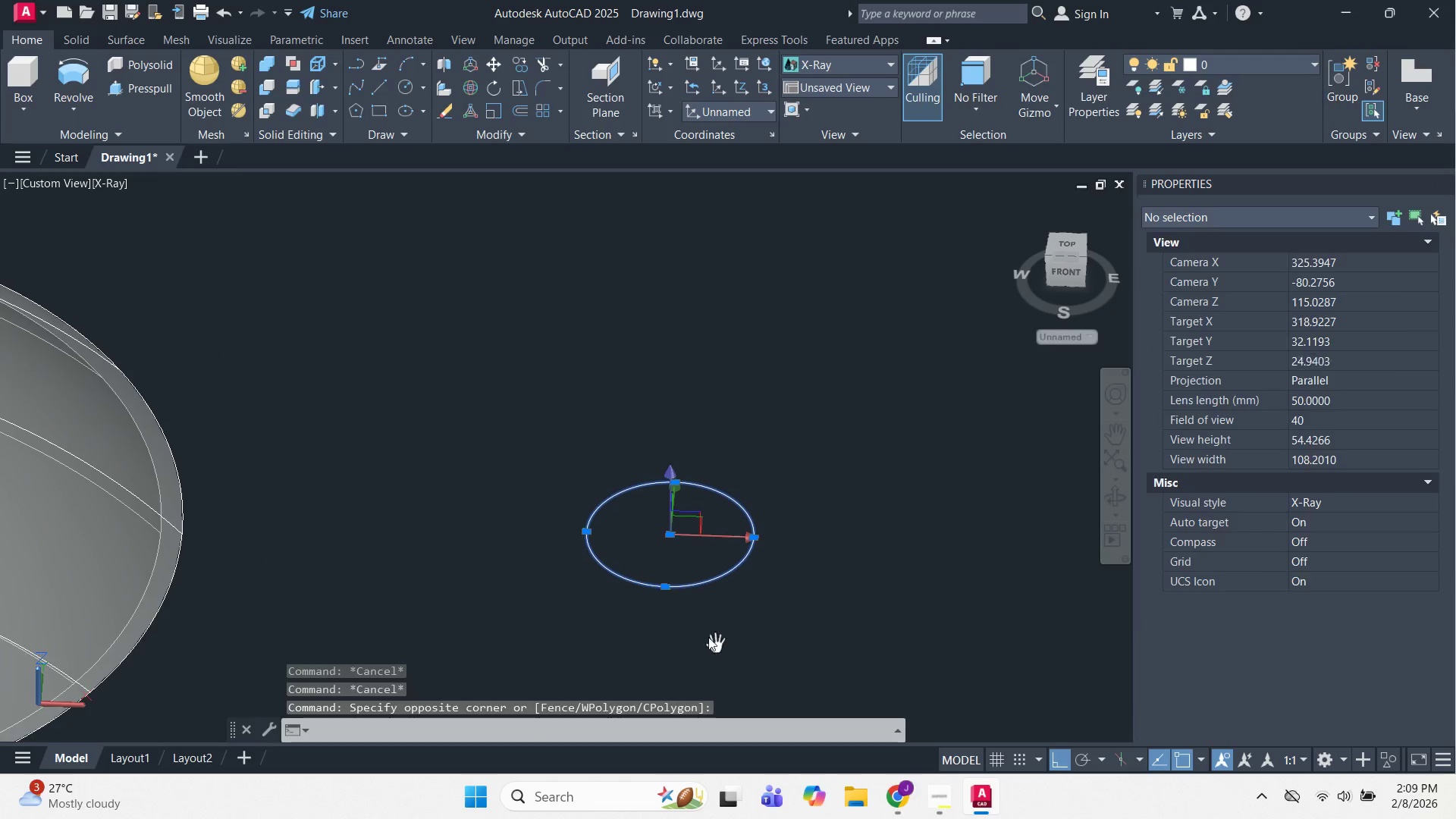 
key(O)
 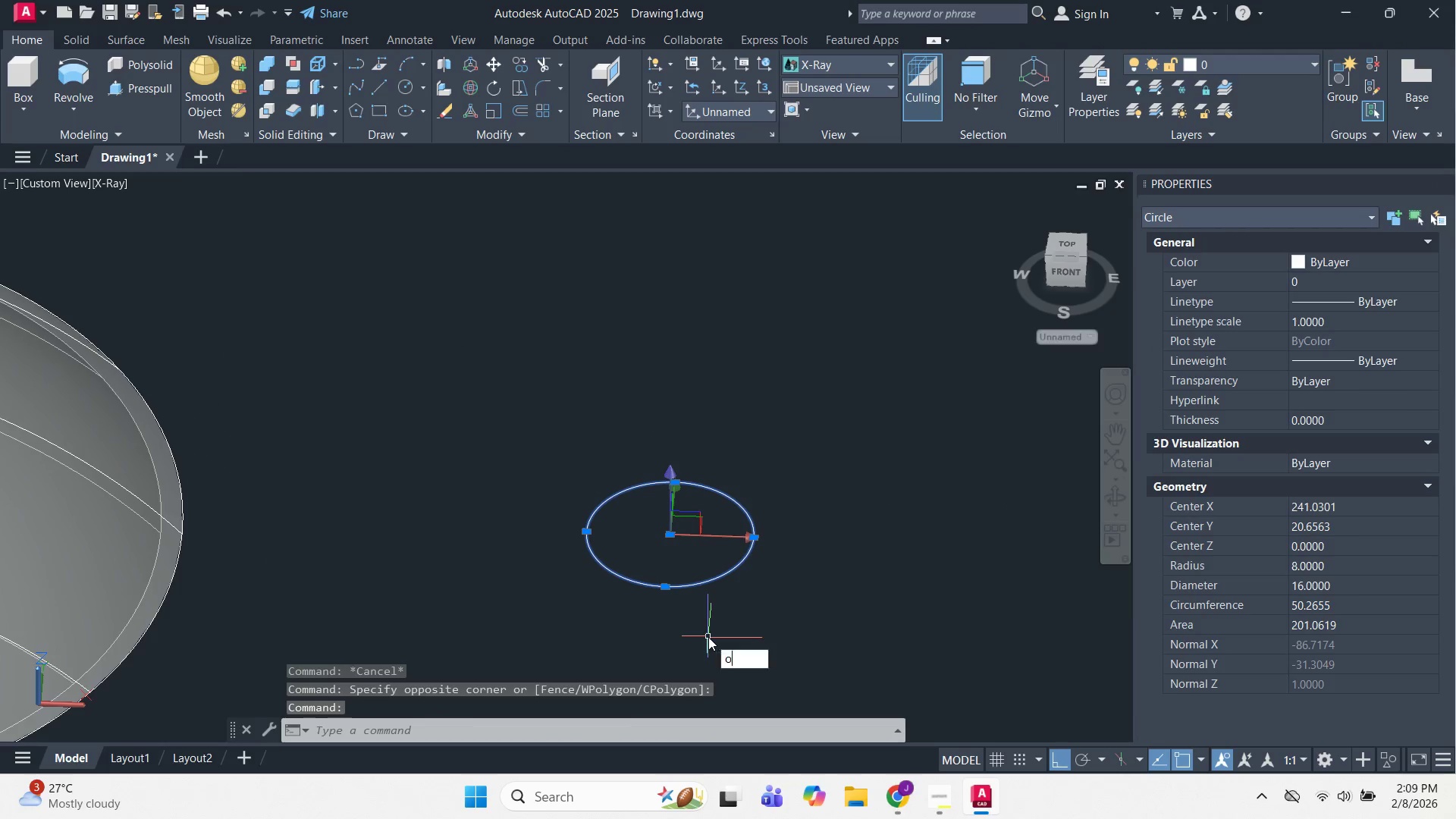 
key(Space)
 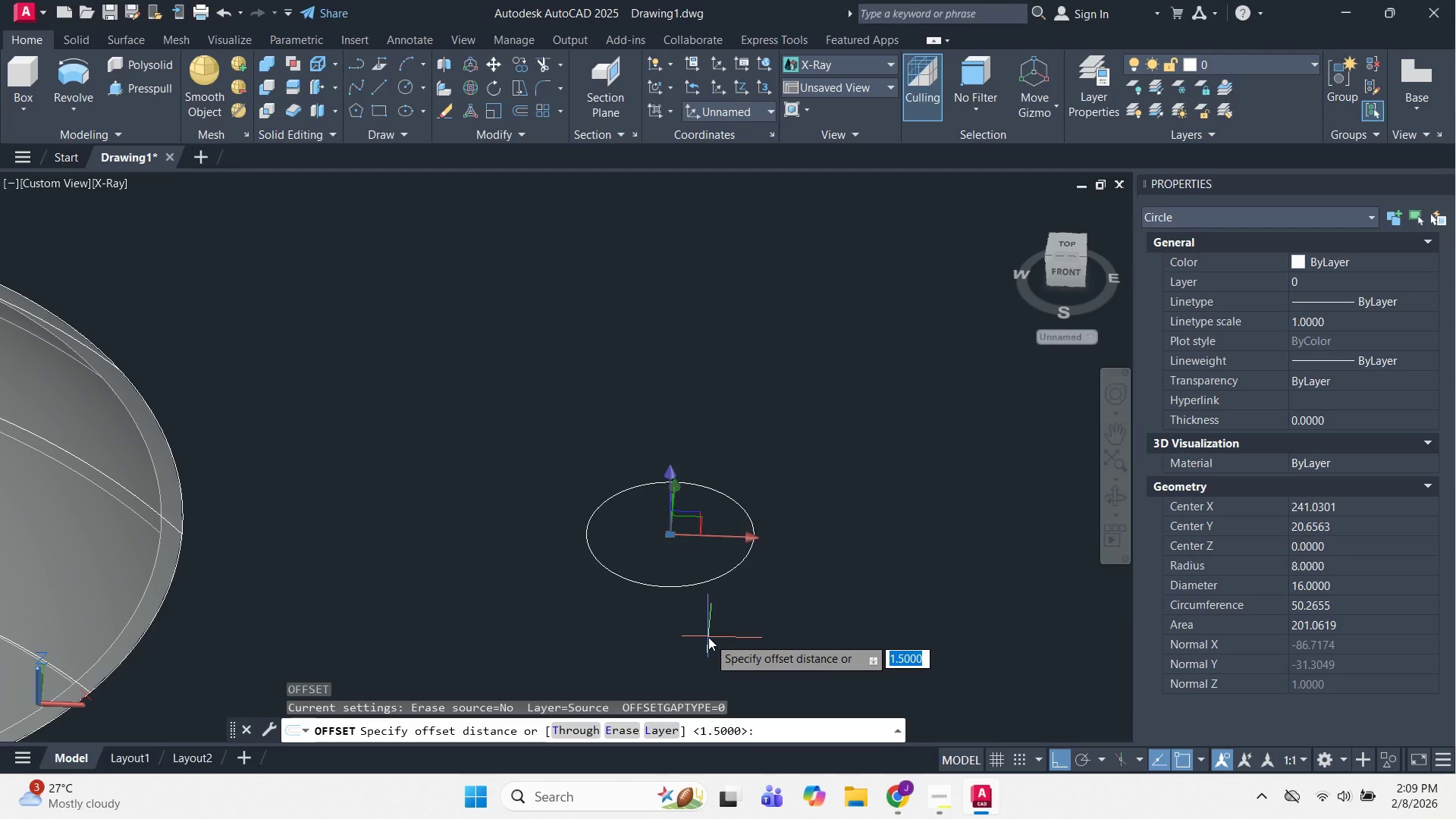 
key(Space)
 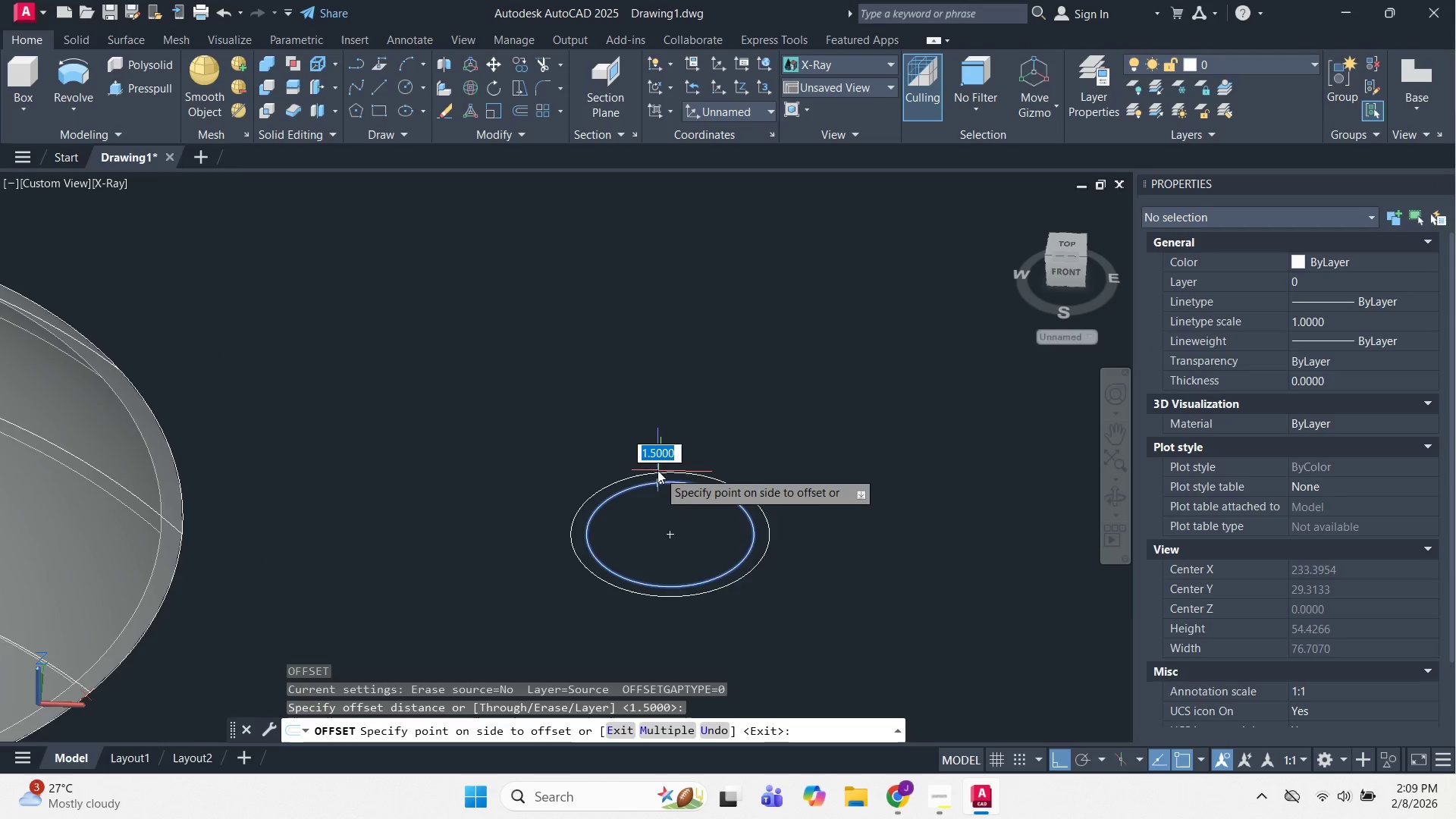 
scroll: coordinate [654, 467], scroll_direction: up, amount: 1.0
 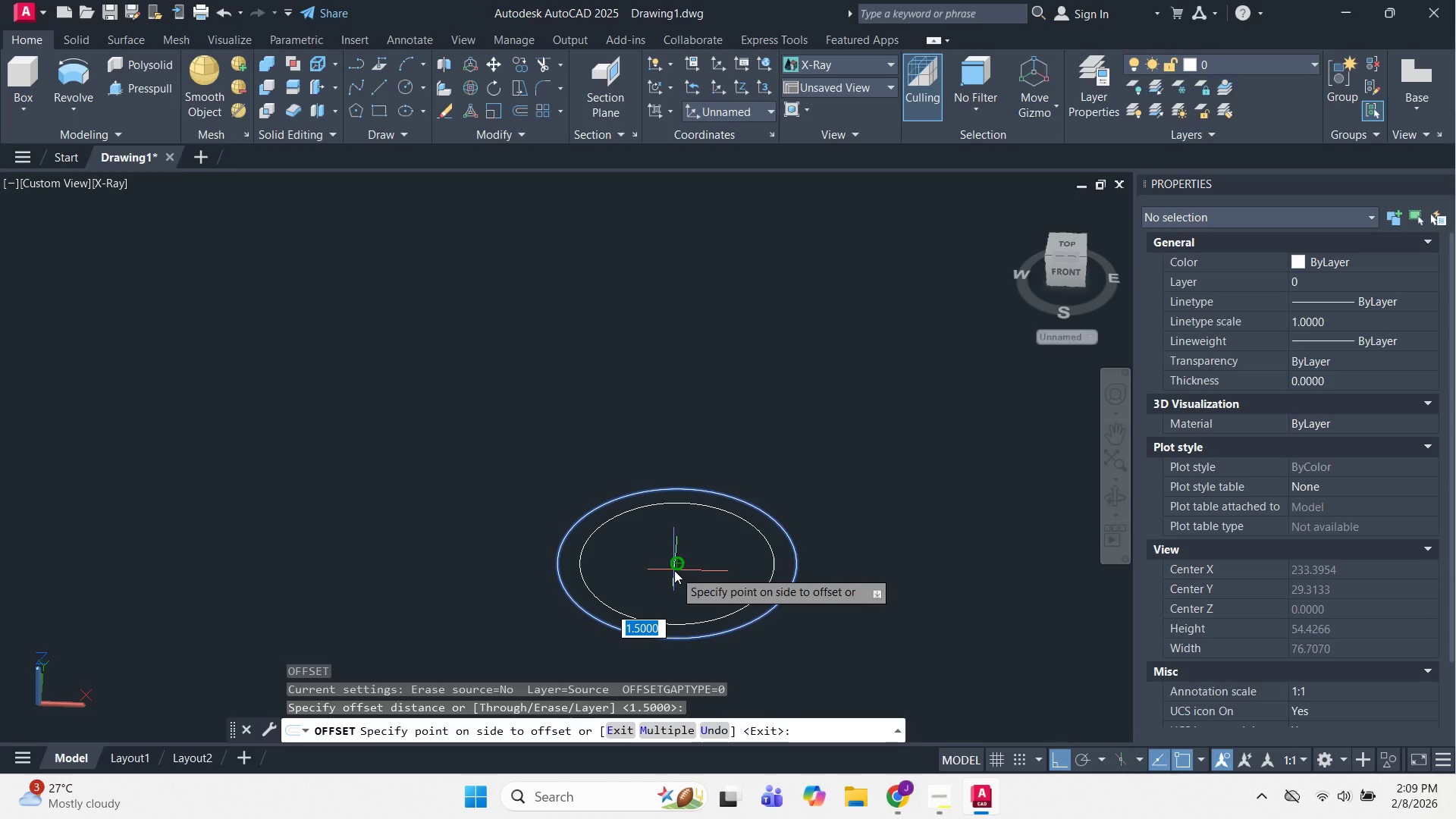 
left_click([674, 570])
 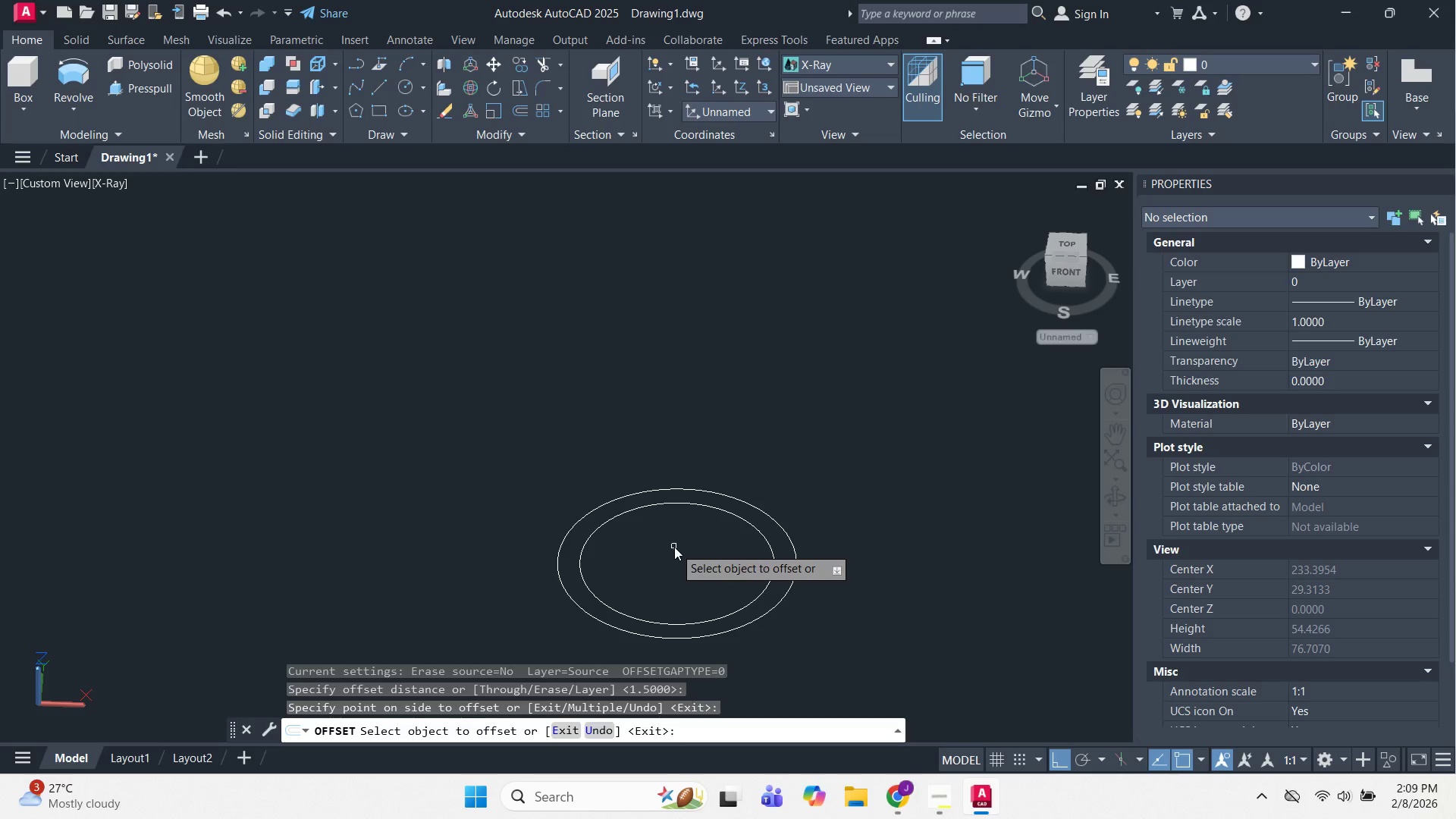 
key(Escape)
 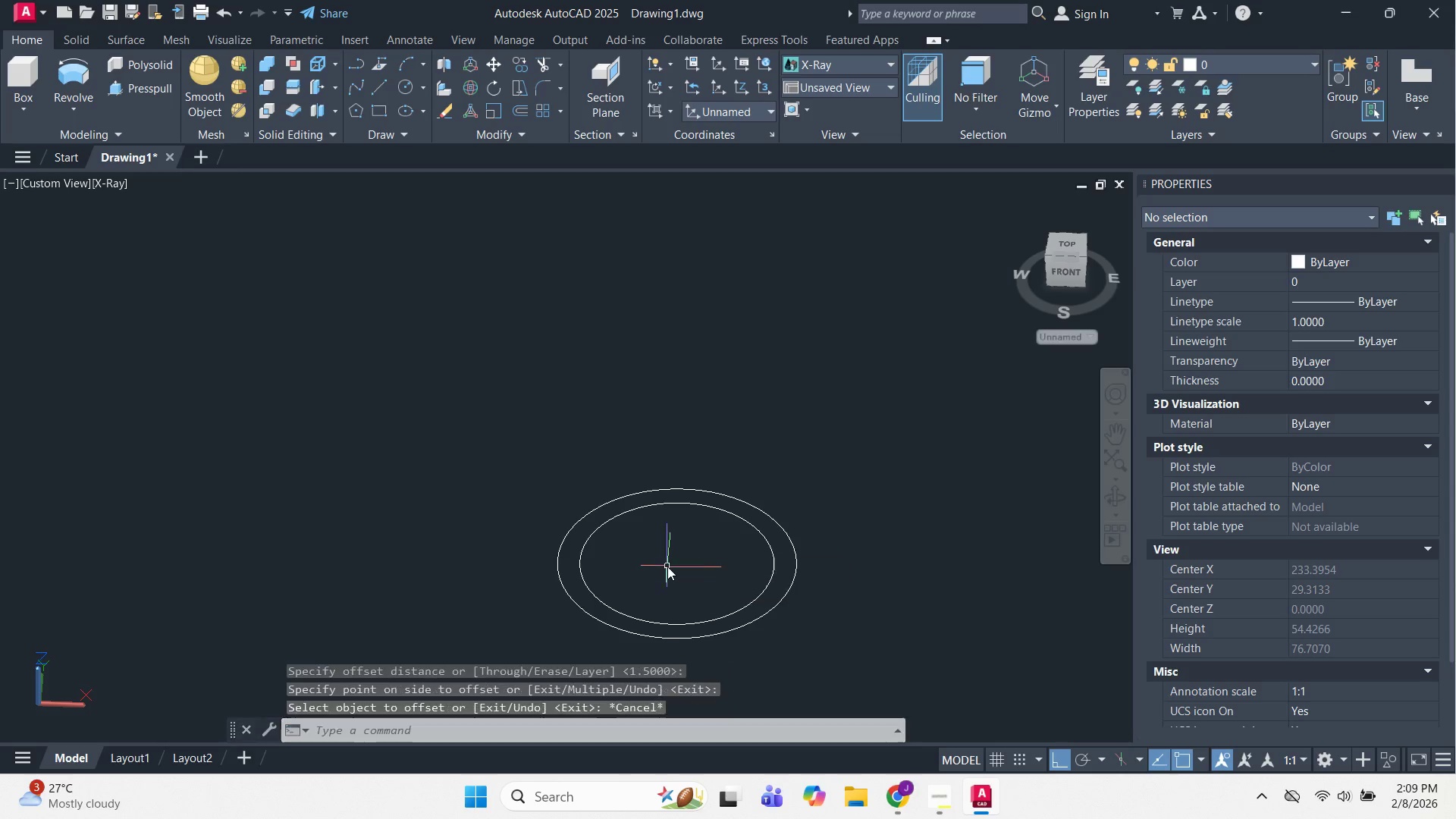 
key(Escape)
 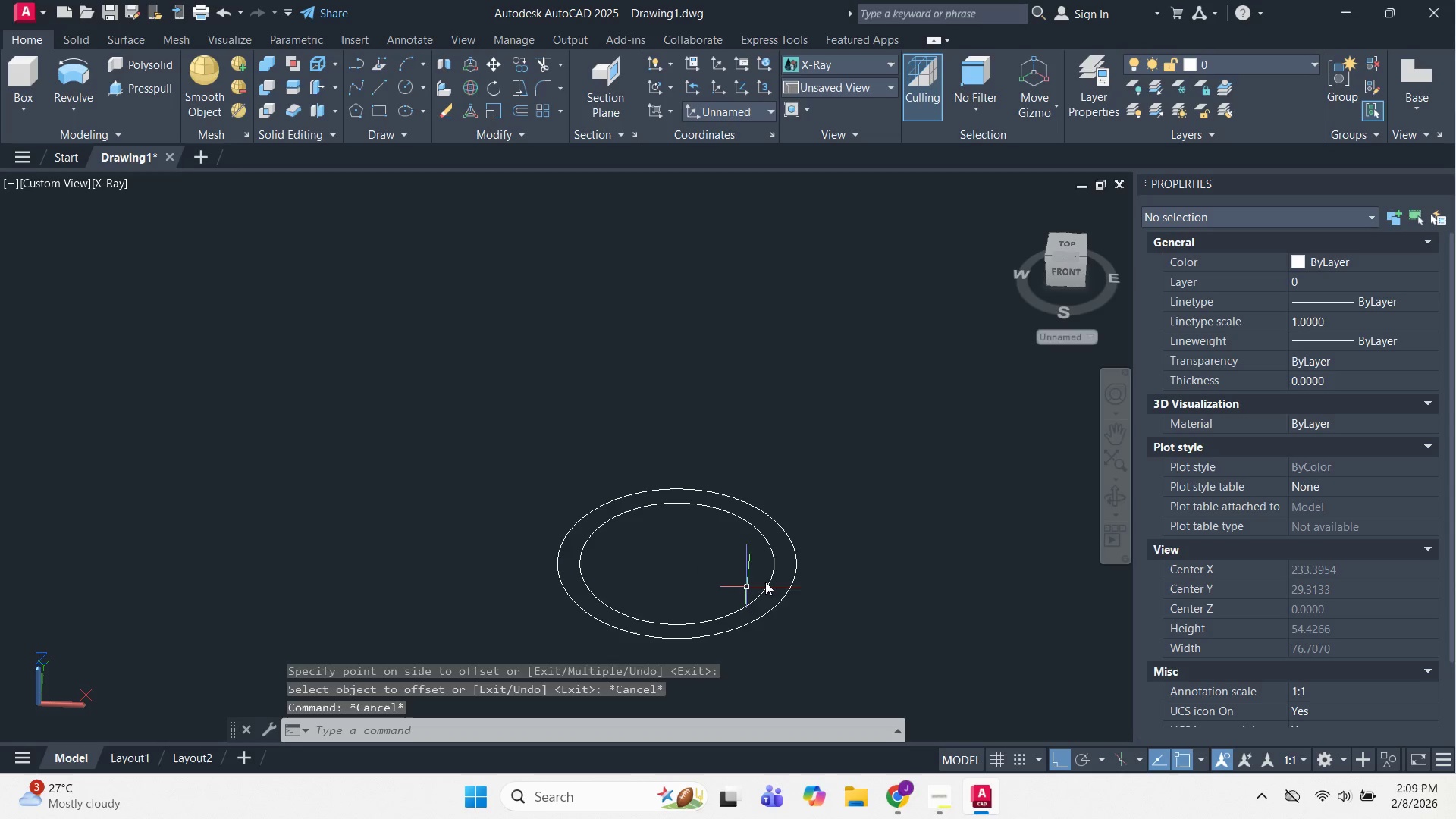 
hold_key(key=ShiftLeft, duration=0.75)
 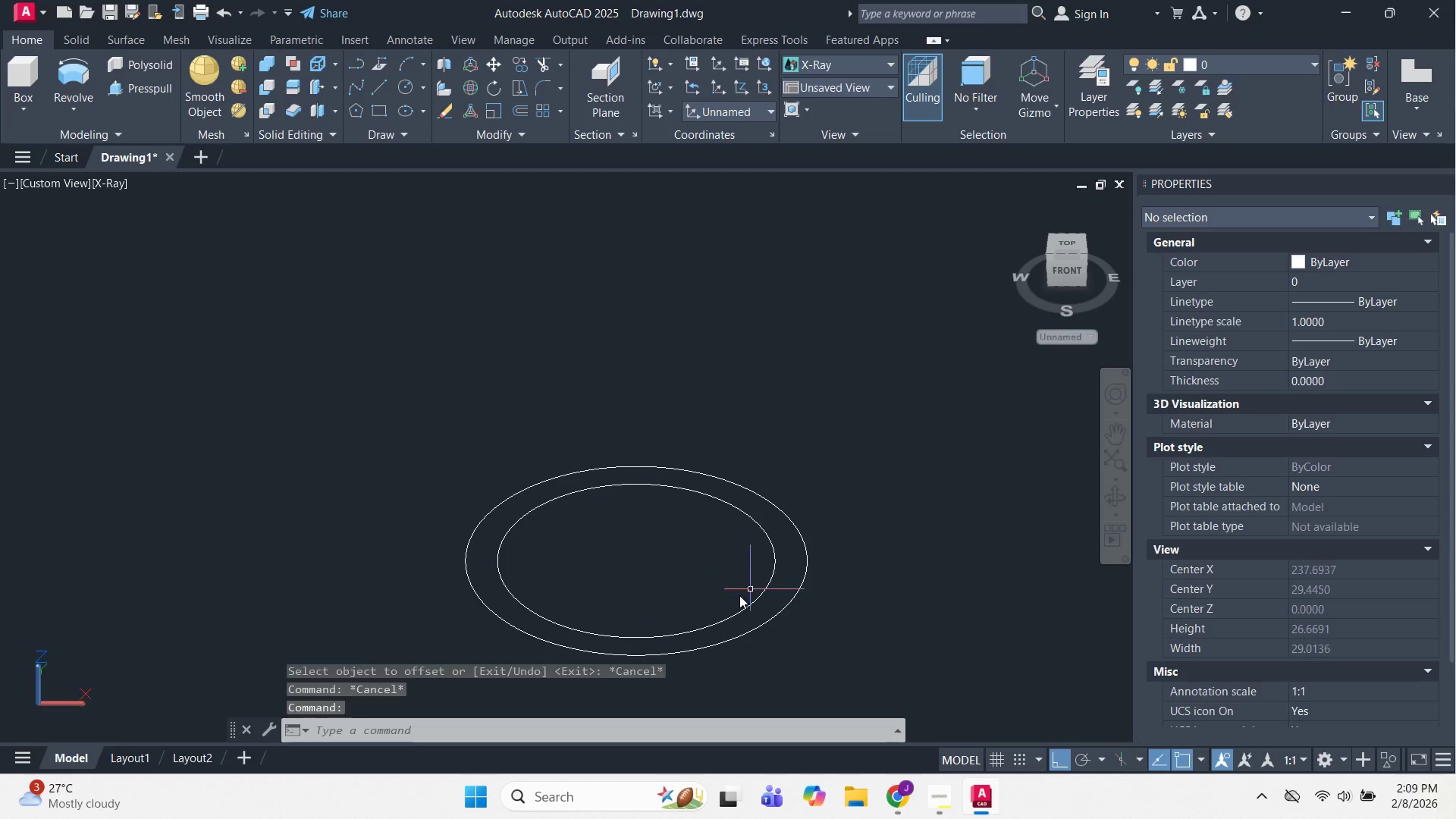 
scroll: coordinate [772, 571], scroll_direction: up, amount: 1.0
 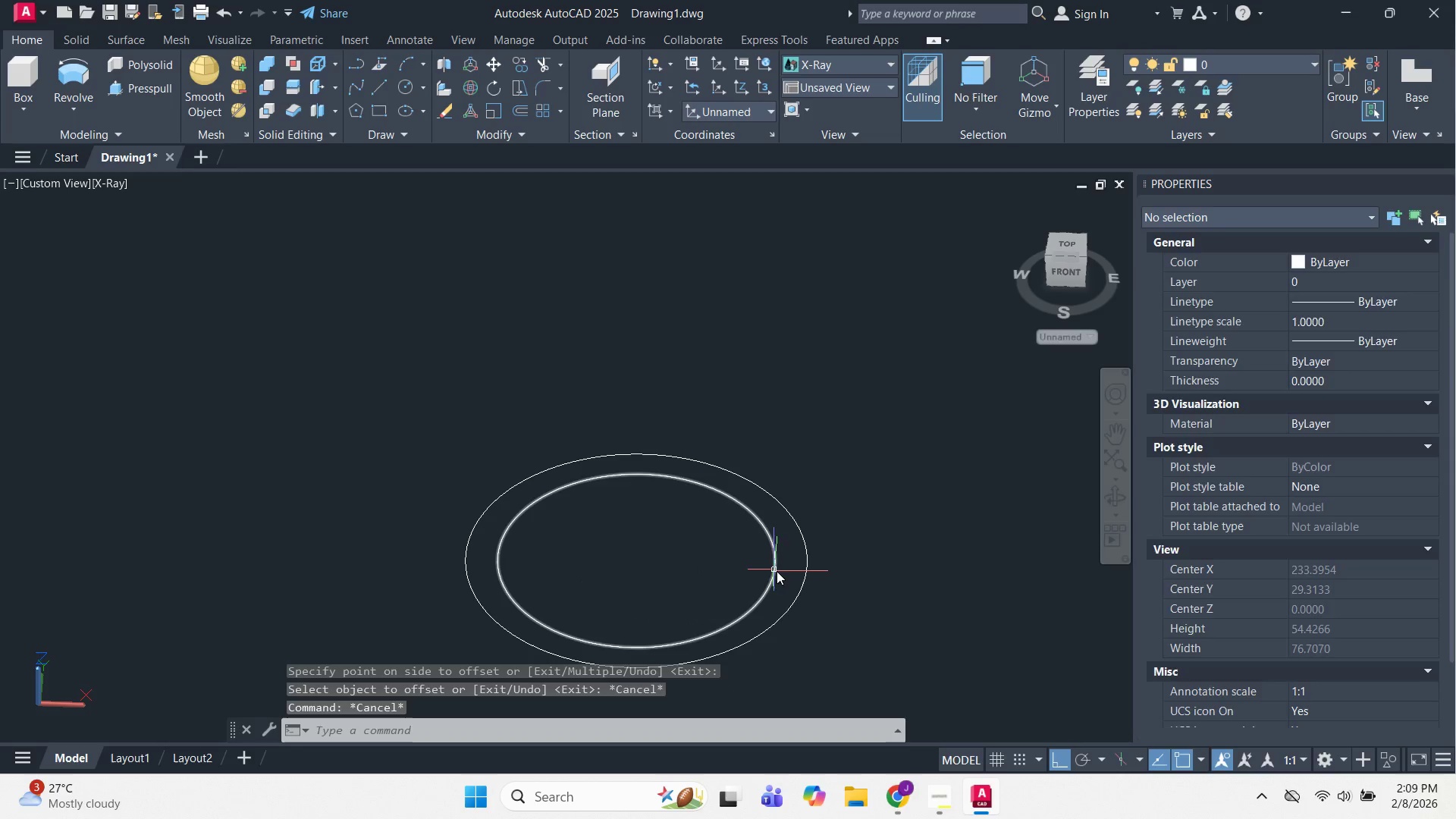 
key(Escape)
 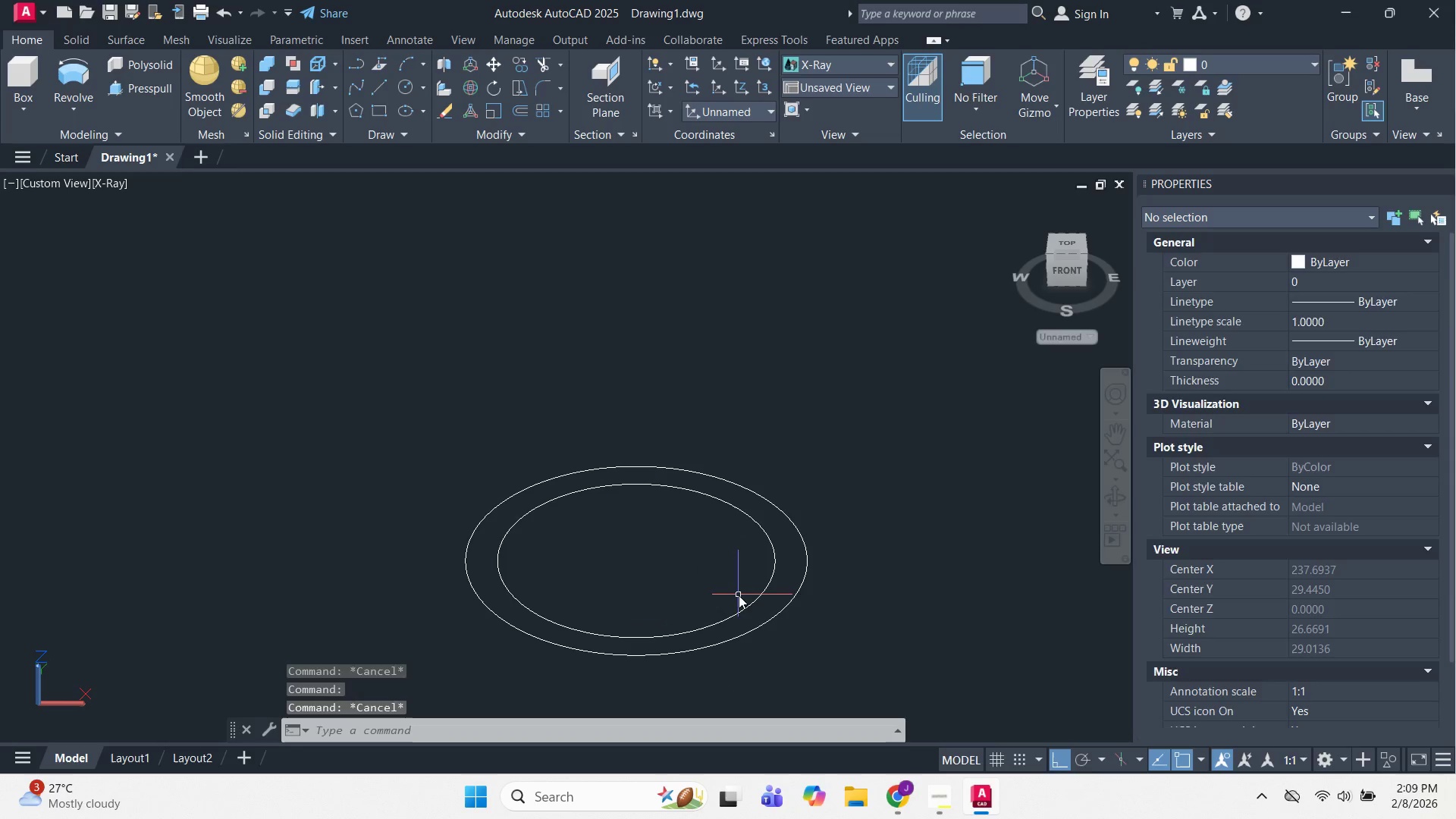 
key(Escape)
 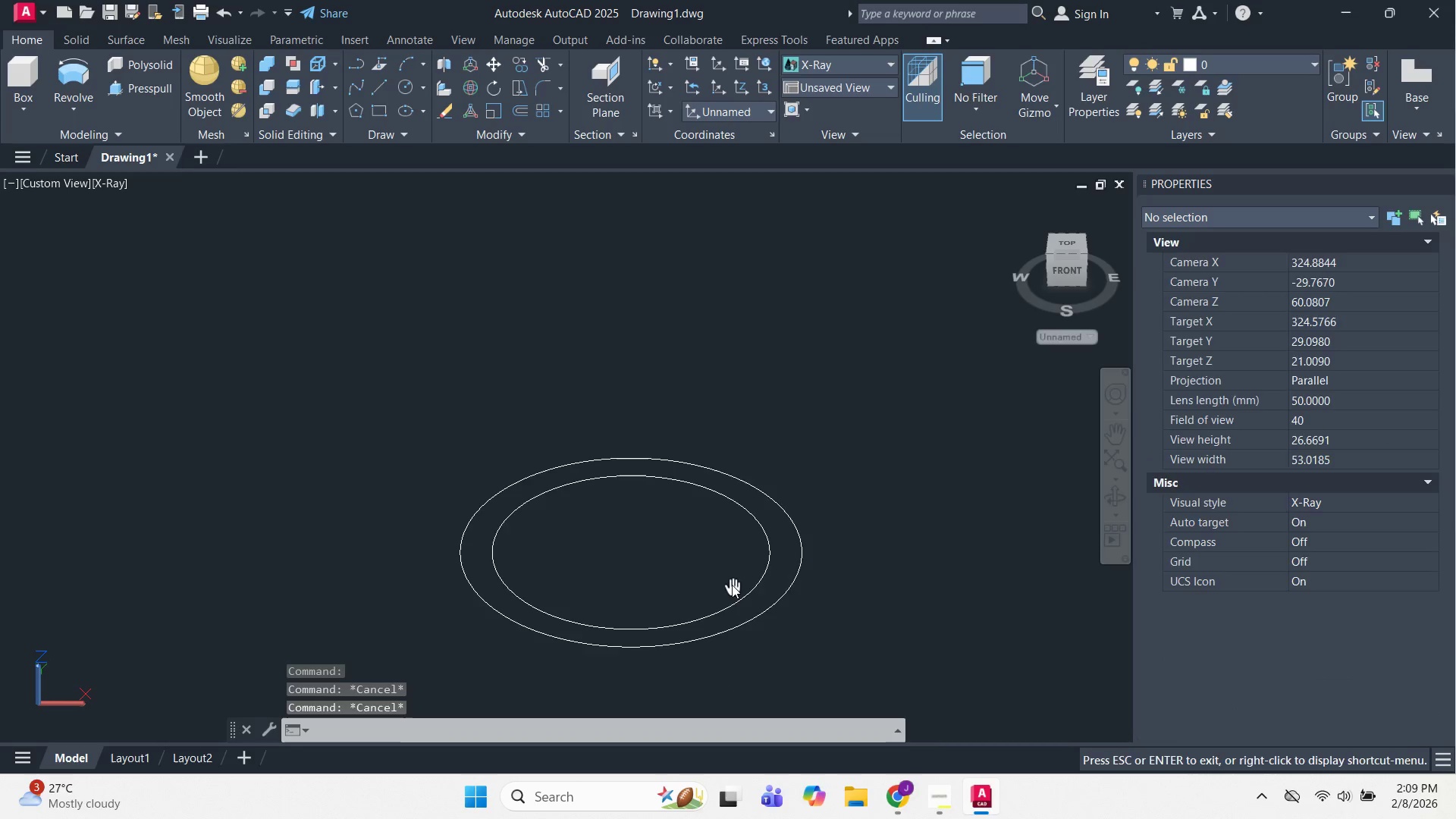 
scroll: coordinate [732, 585], scroll_direction: up, amount: 1.0
 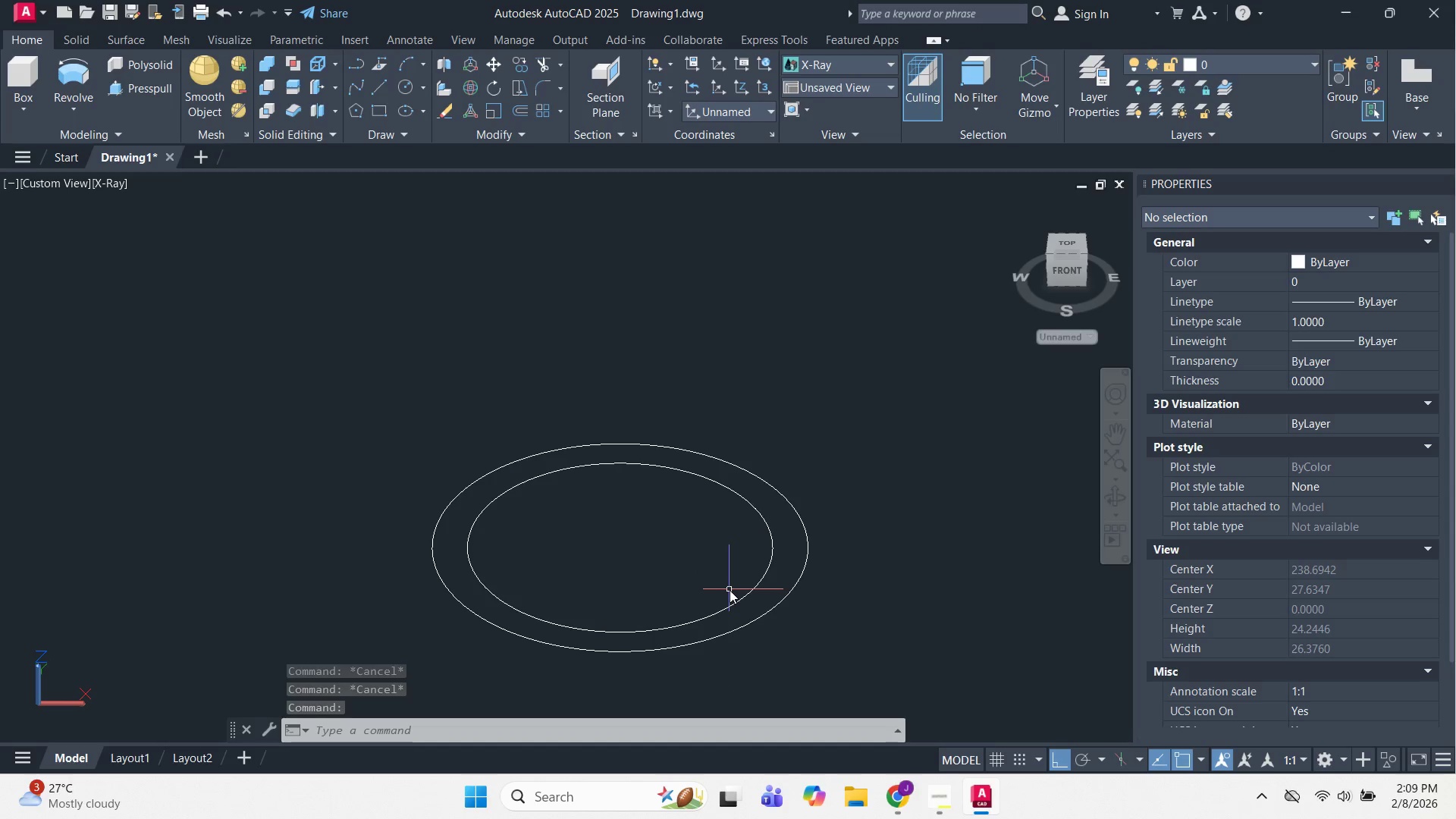 
key(Escape)
 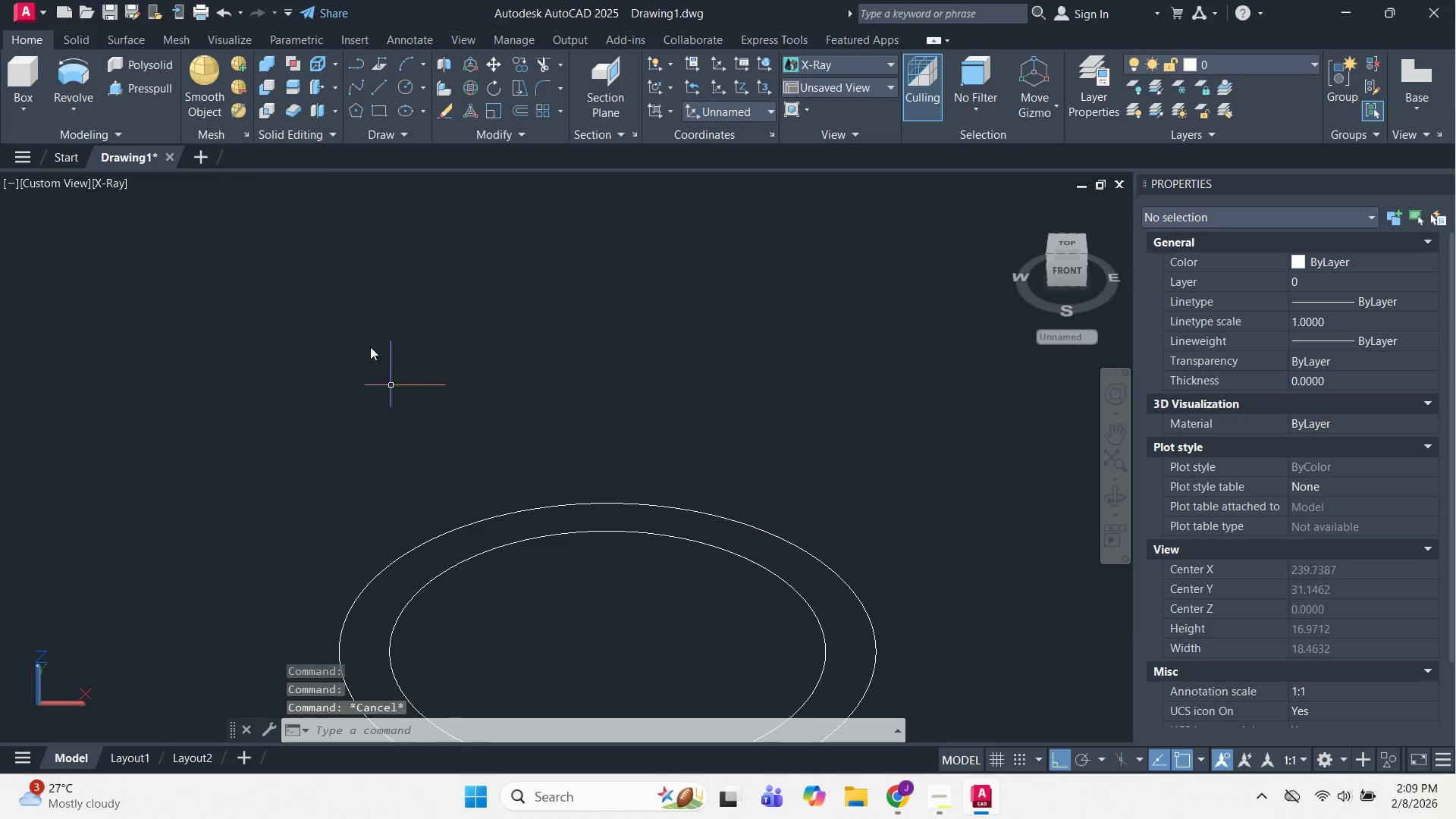 
scroll: coordinate [669, 472], scroll_direction: up, amount: 1.0
 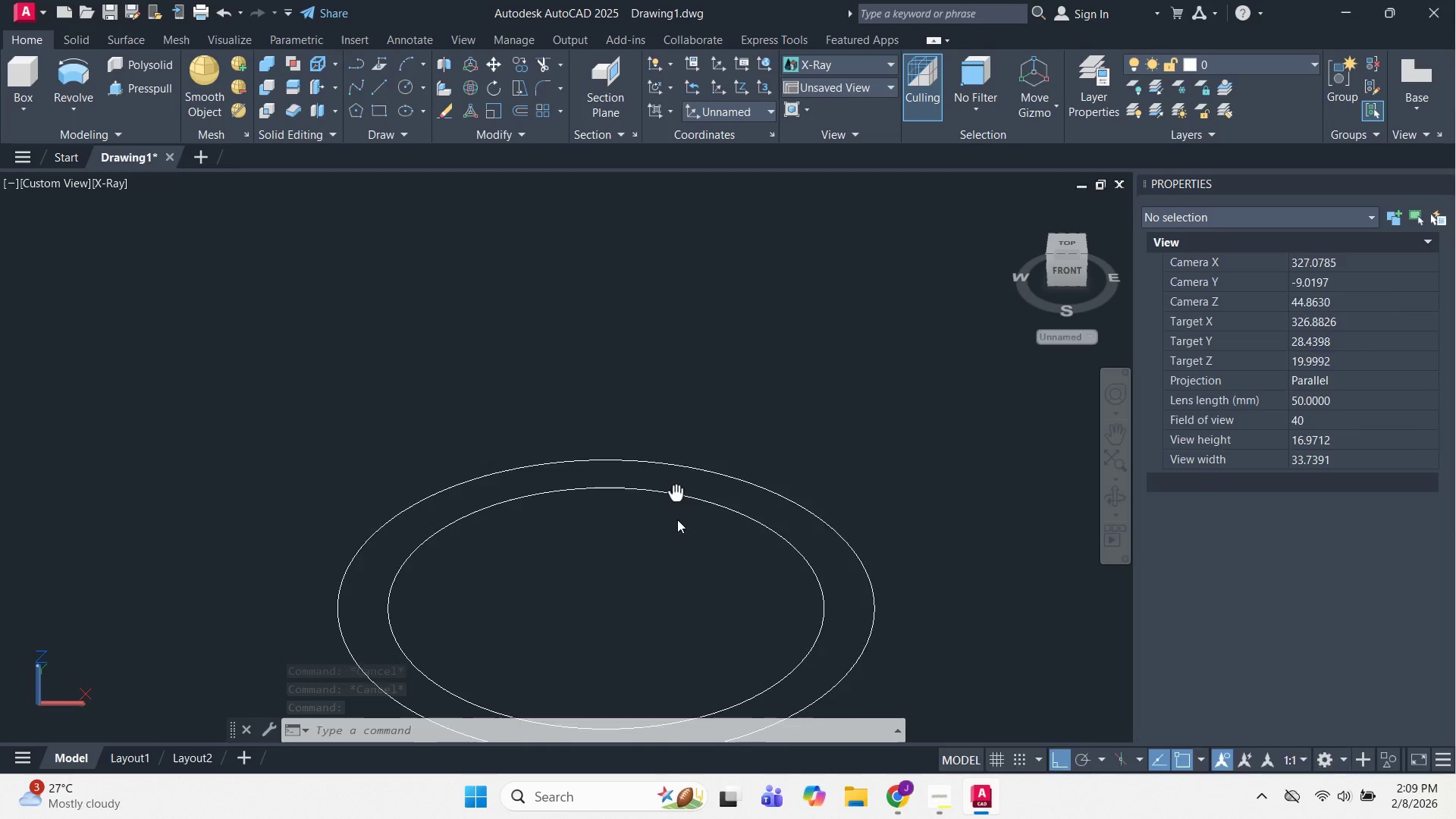 
key(Escape)
 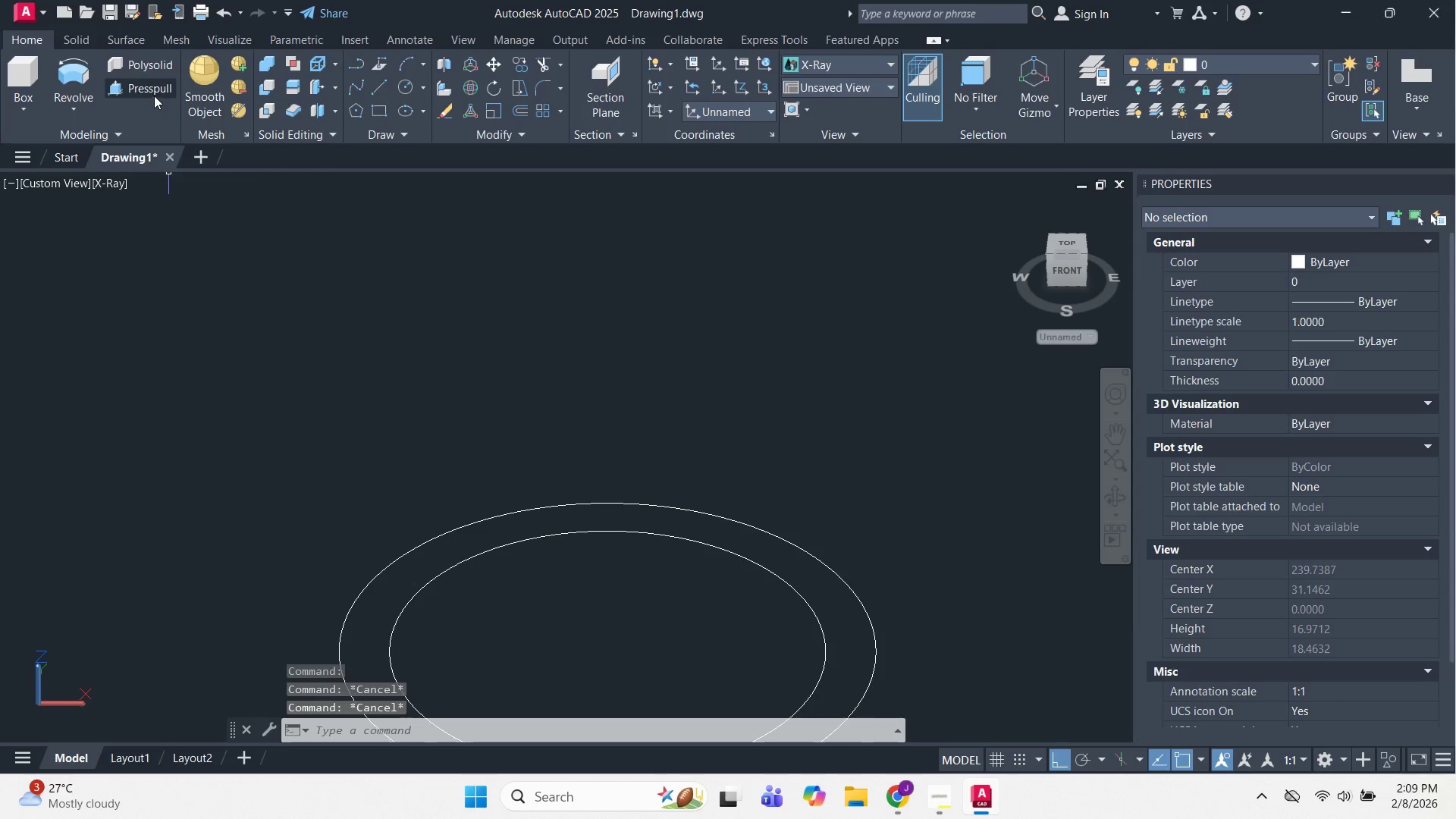 
left_click([154, 96])
 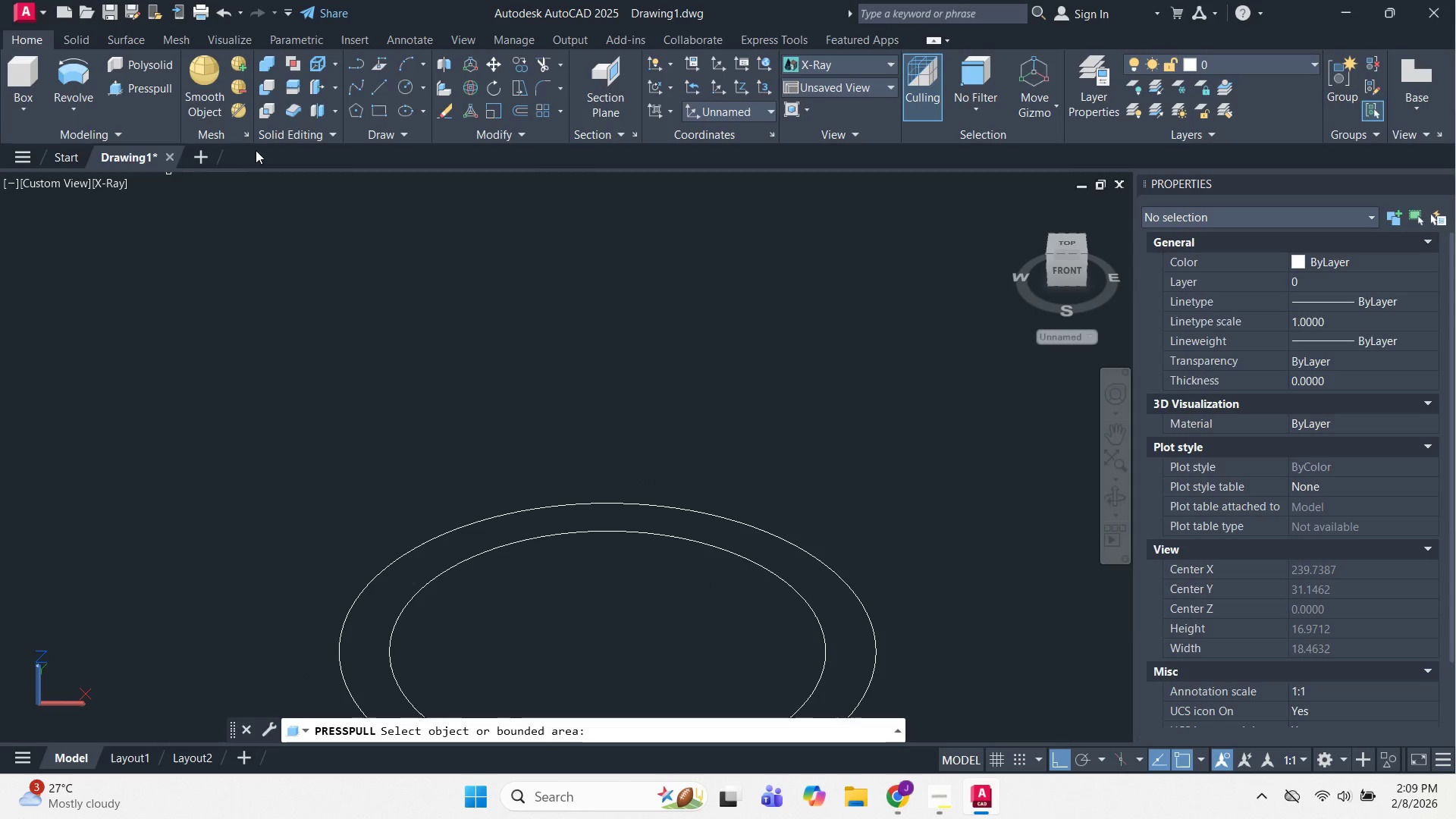 
scroll: coordinate [288, 171], scroll_direction: down, amount: 1.0
 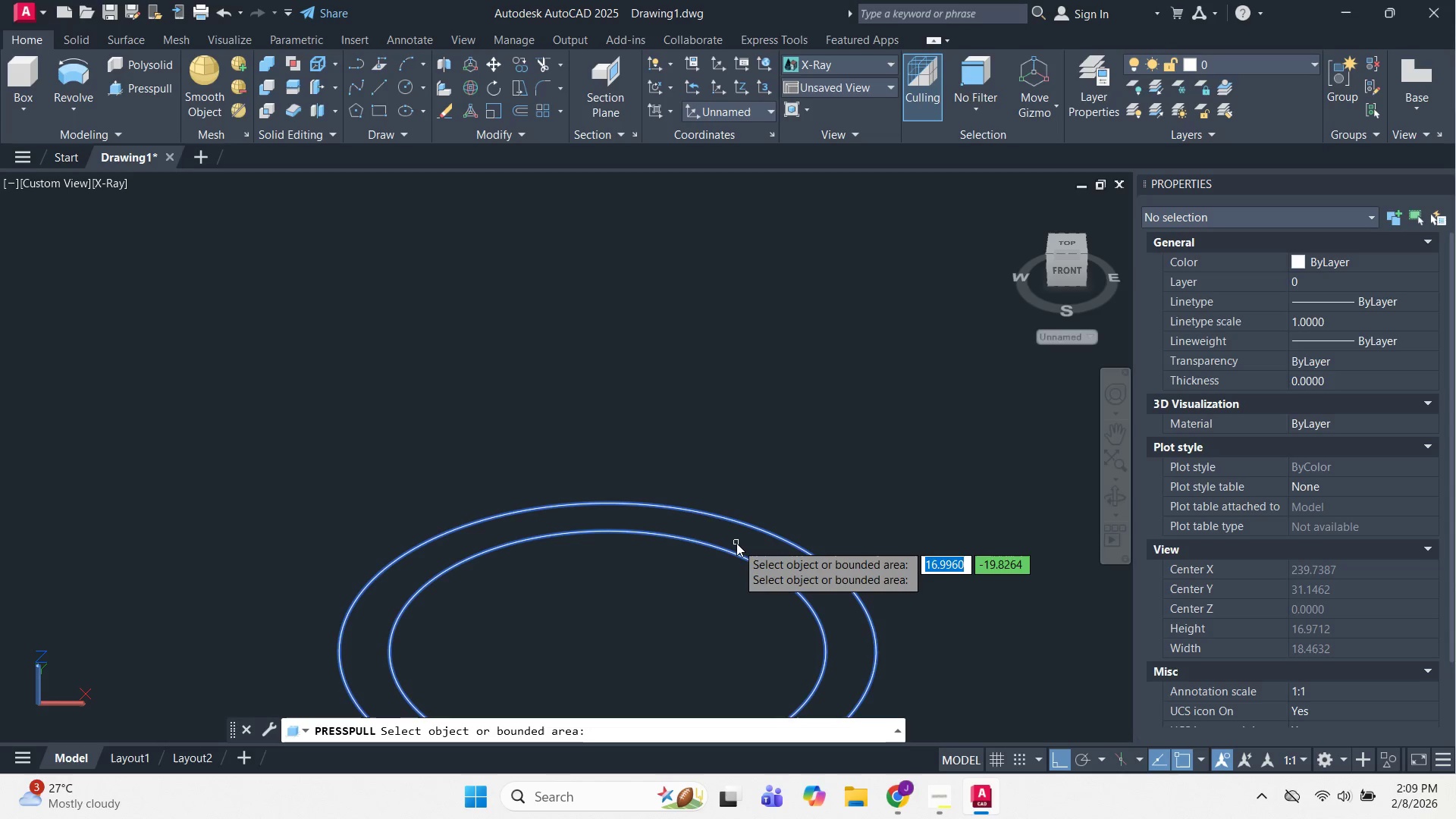 
left_click([736, 543])
 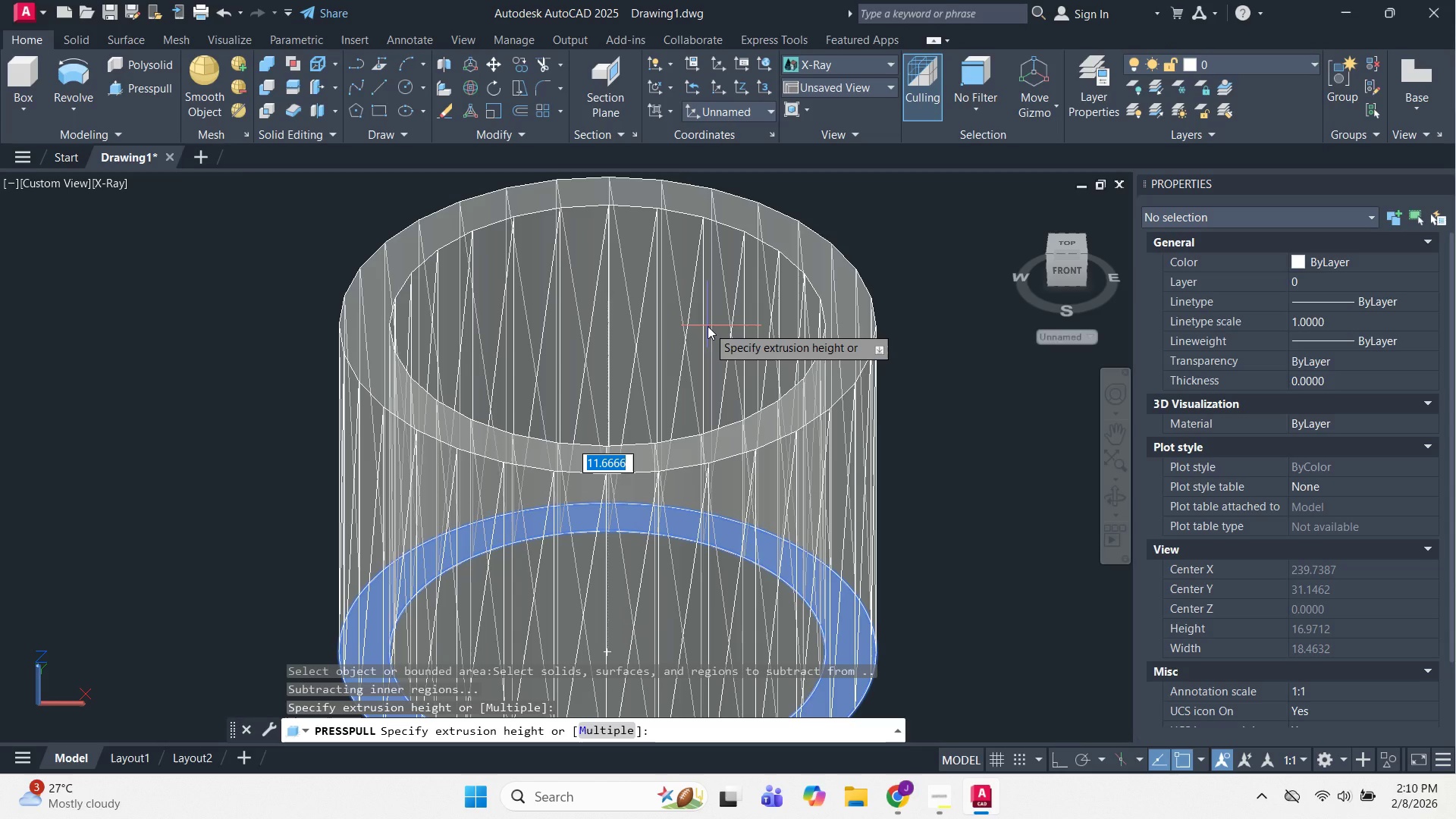 
key(Numpad2)
 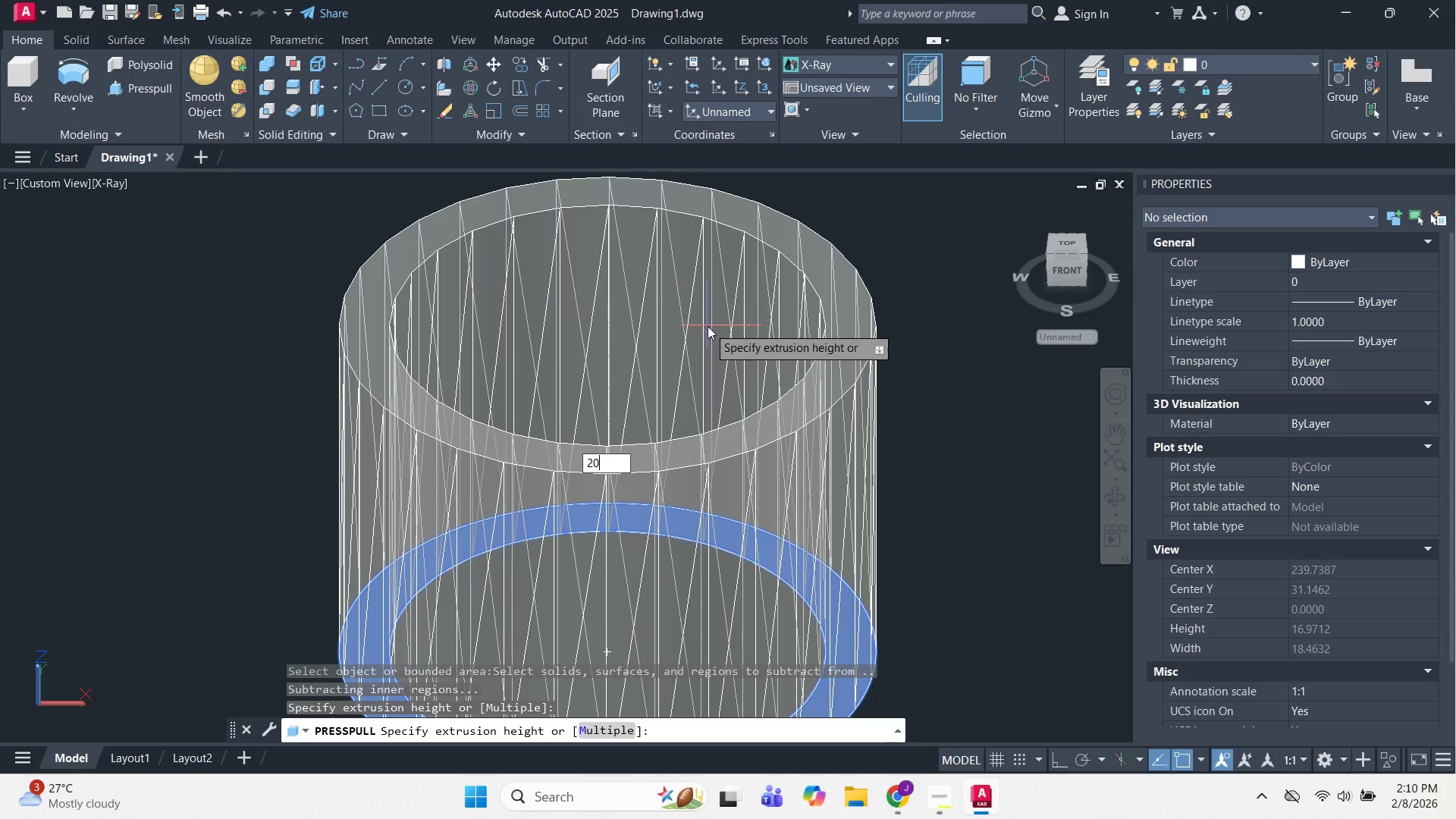 
key(Numpad0)
 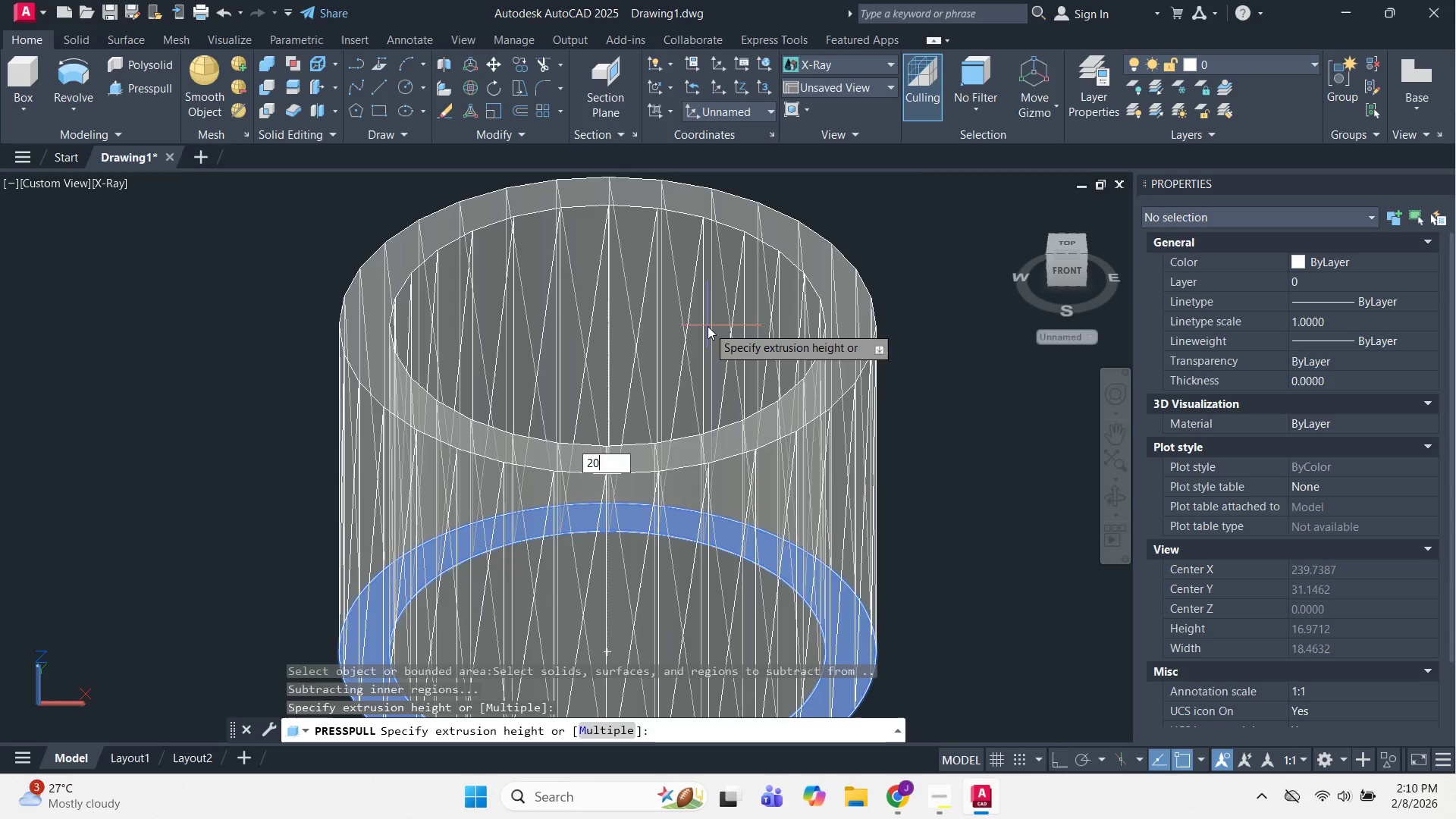 
key(NumpadEnter)
 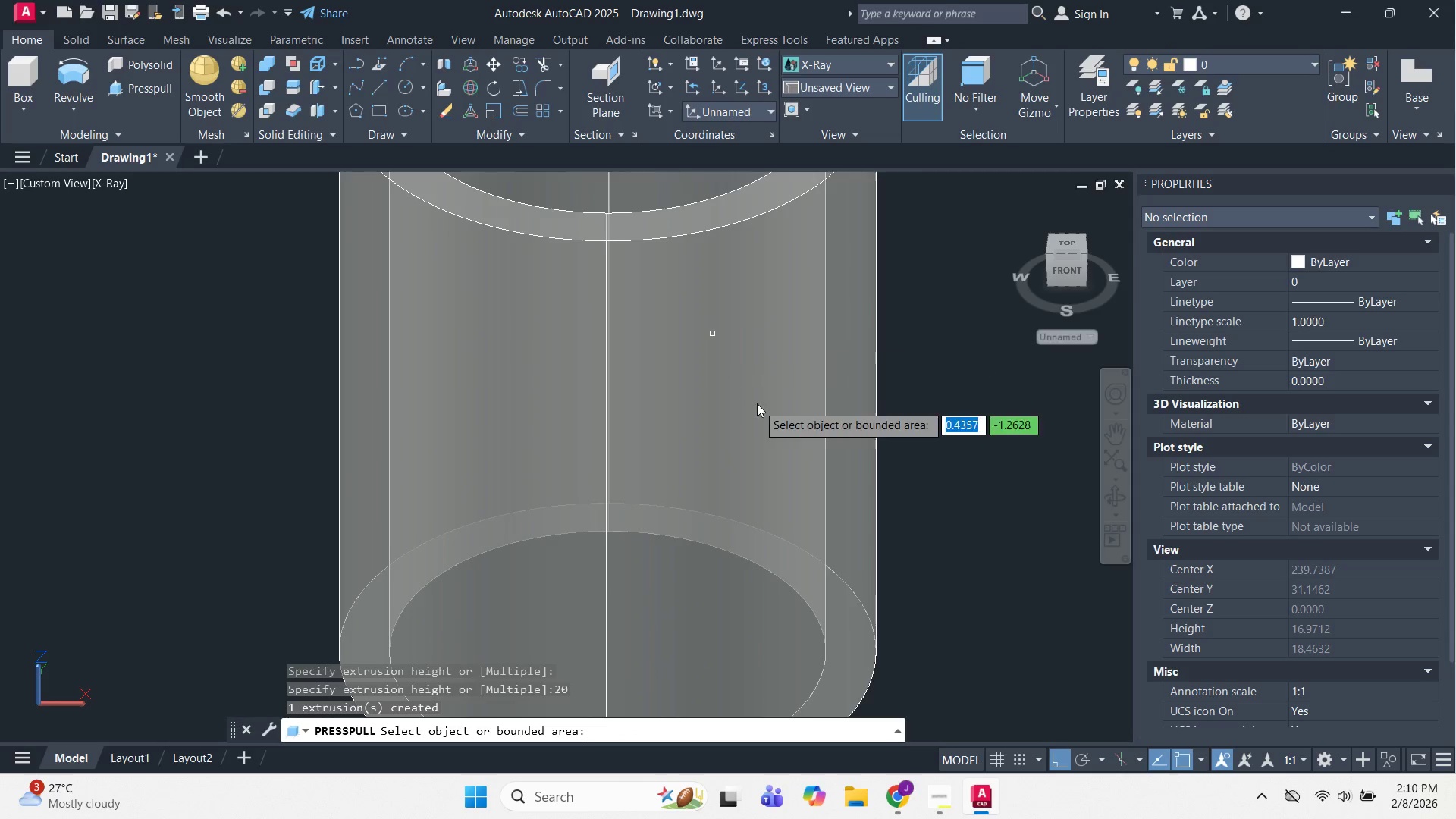 
key(Escape)
 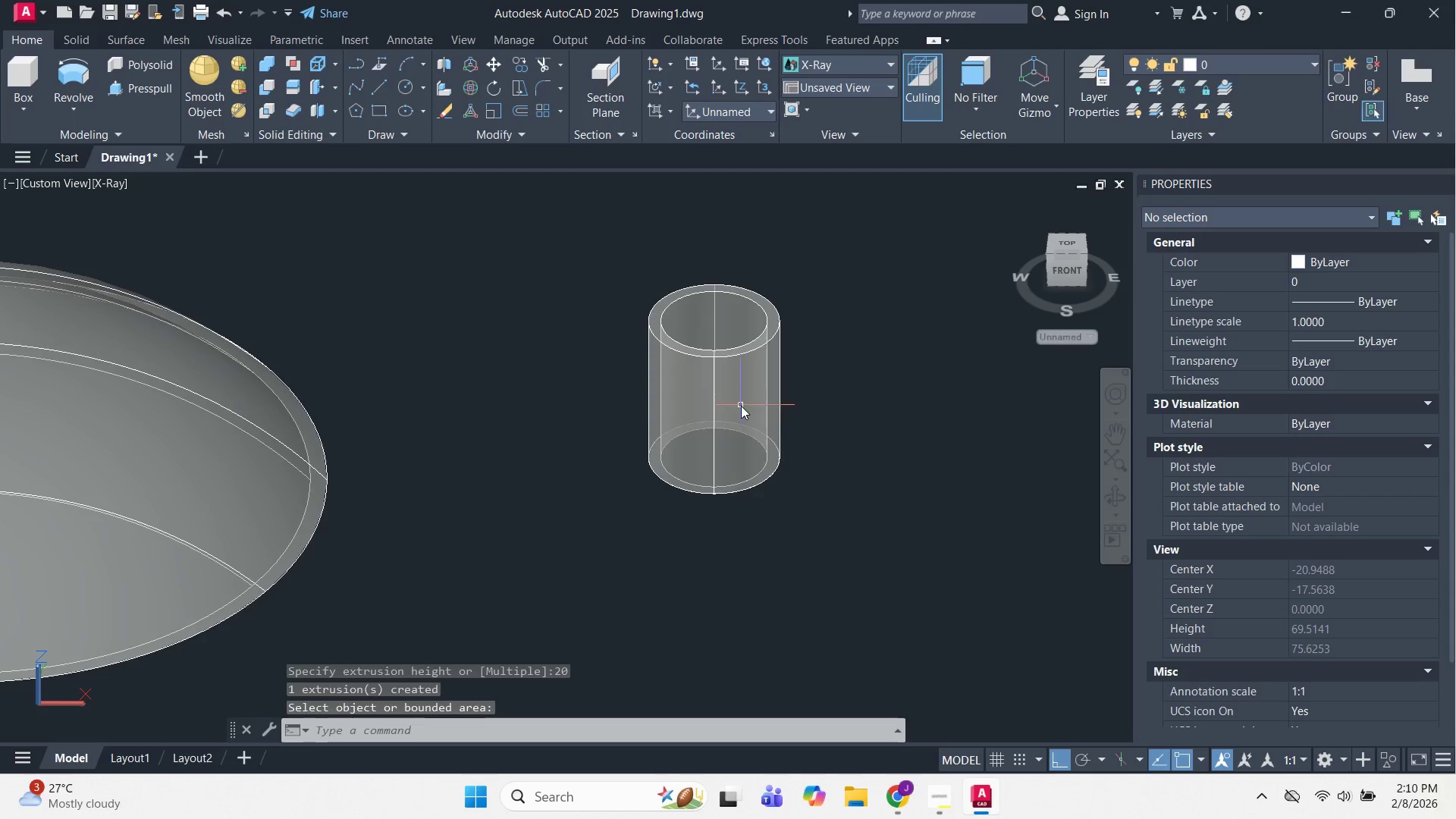 
scroll: coordinate [748, 394], scroll_direction: down, amount: 3.0
 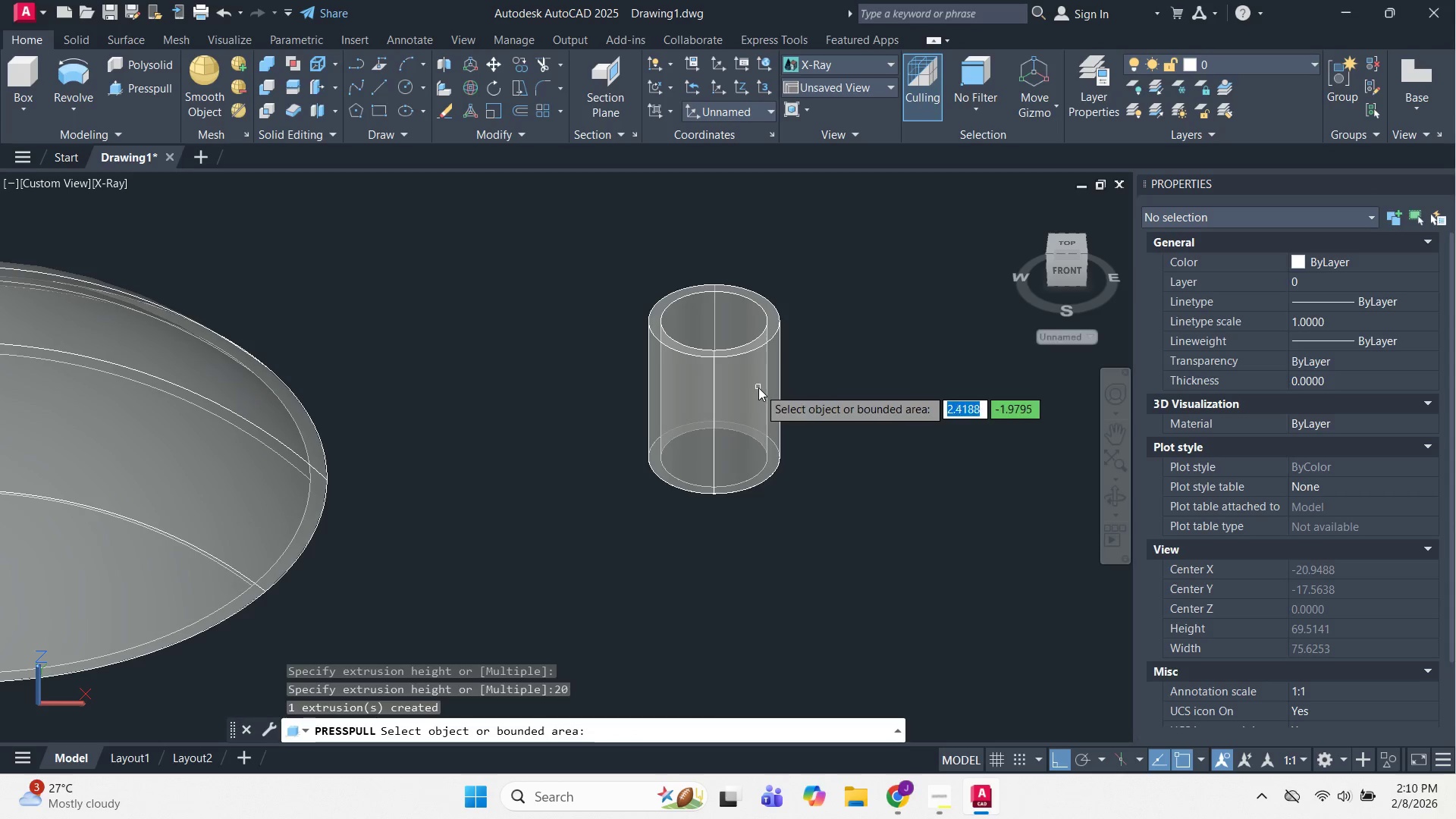 
key(Escape)
 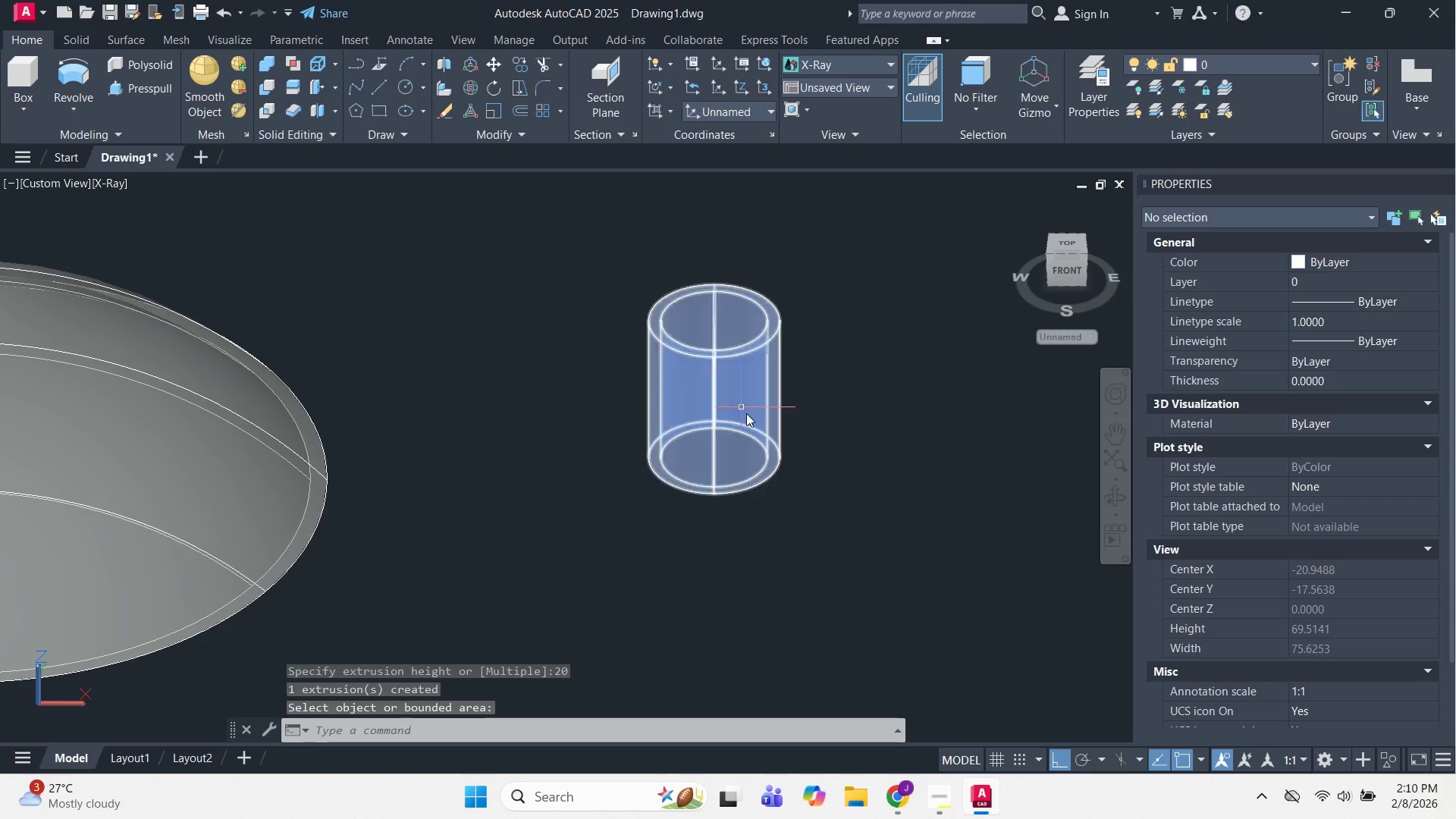 
left_click_drag(start_coordinate=[748, 479], to_coordinate=[745, 471])
 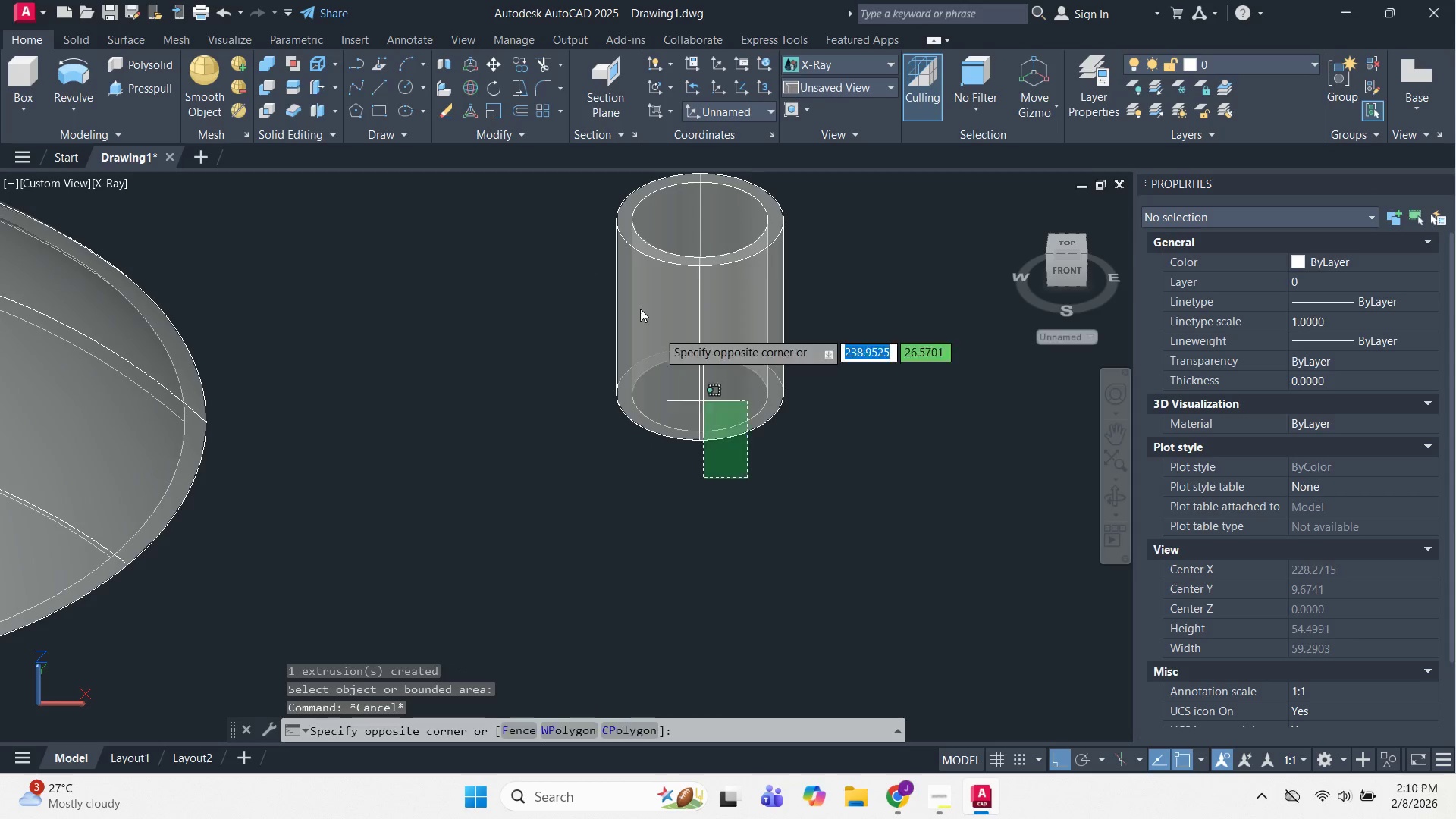 
double_click([640, 309])
 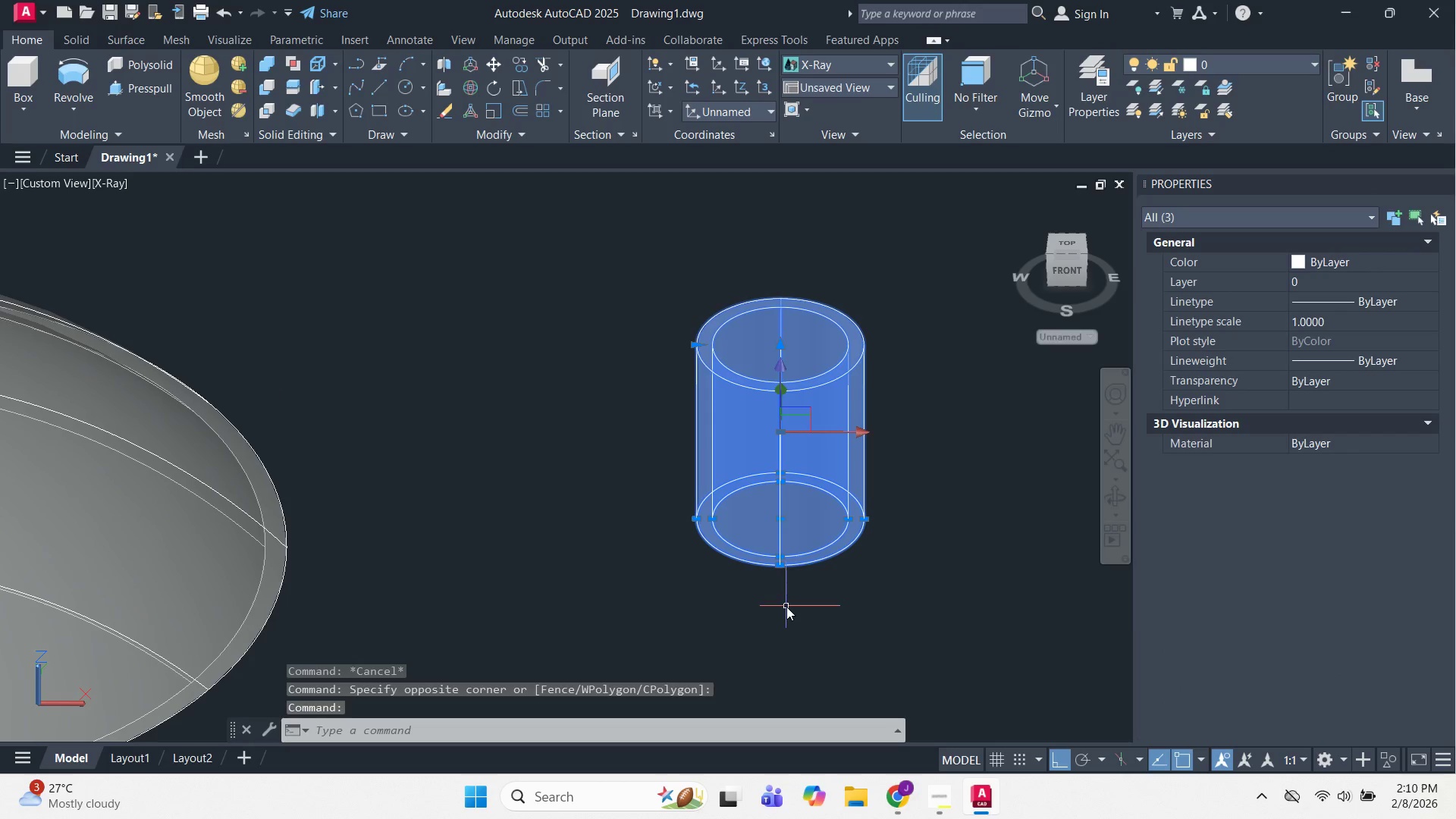 
scroll: coordinate [748, 483], scroll_direction: up, amount: 1.0
 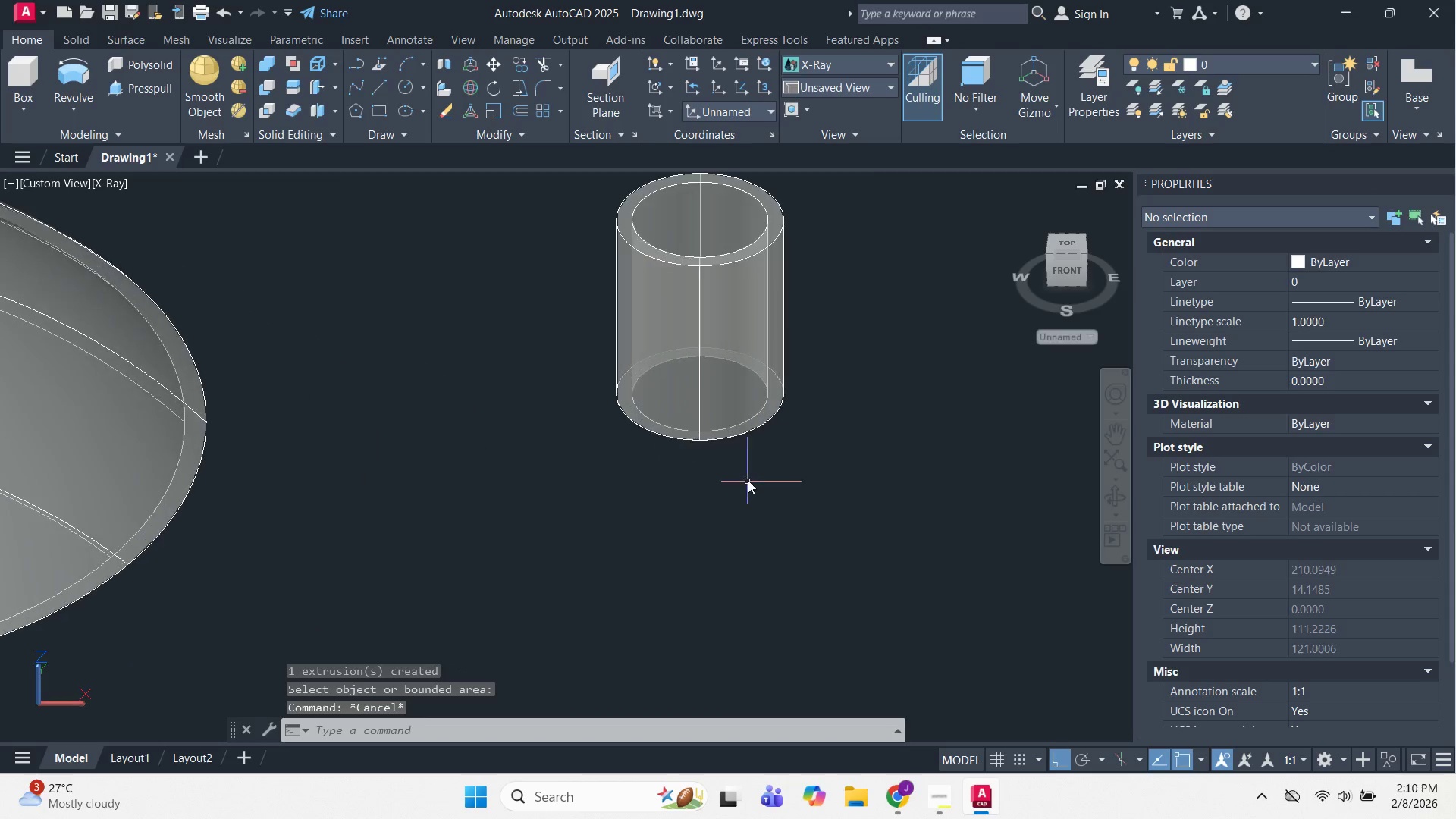 
key(M)
 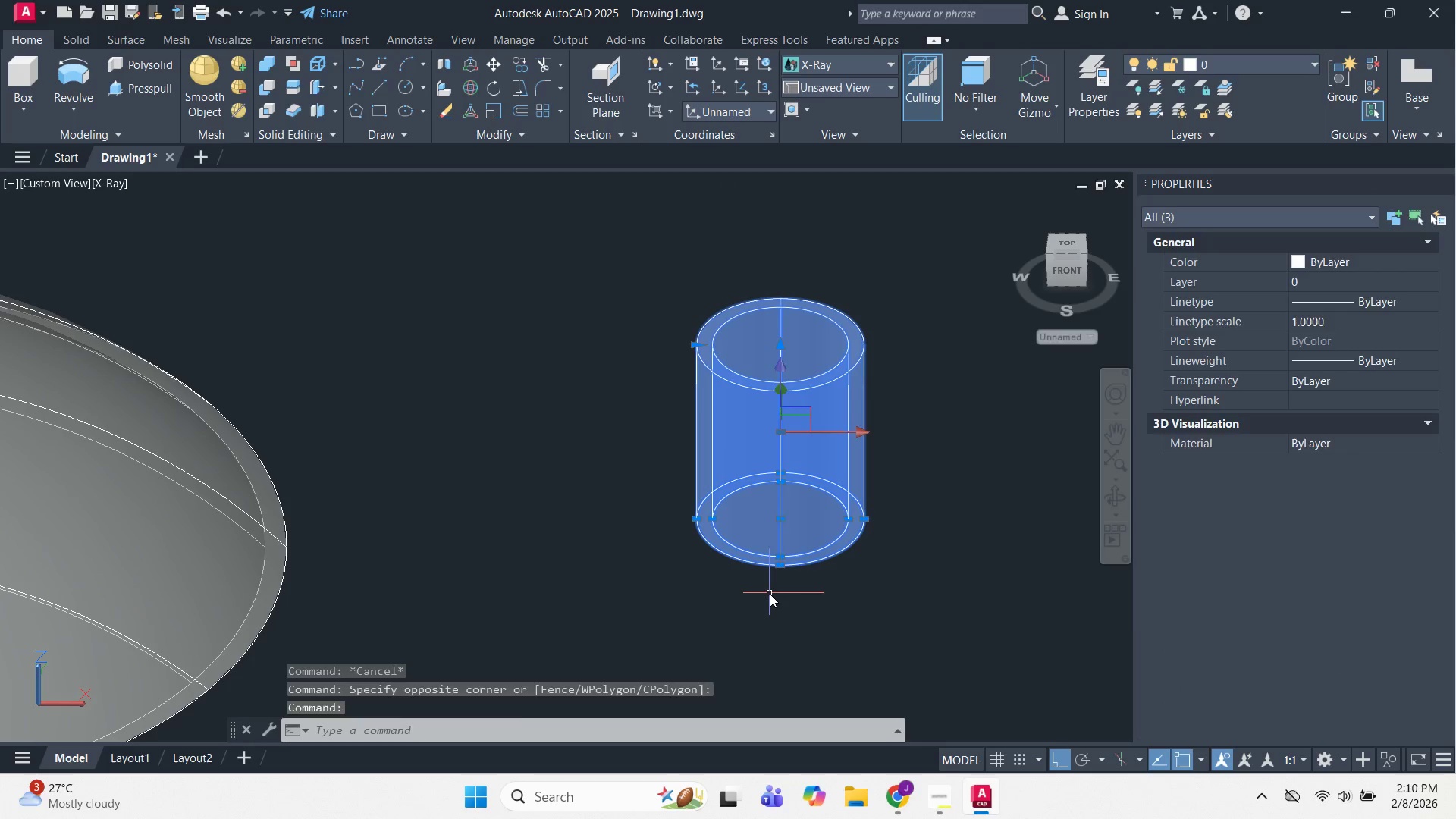 
key(Space)
 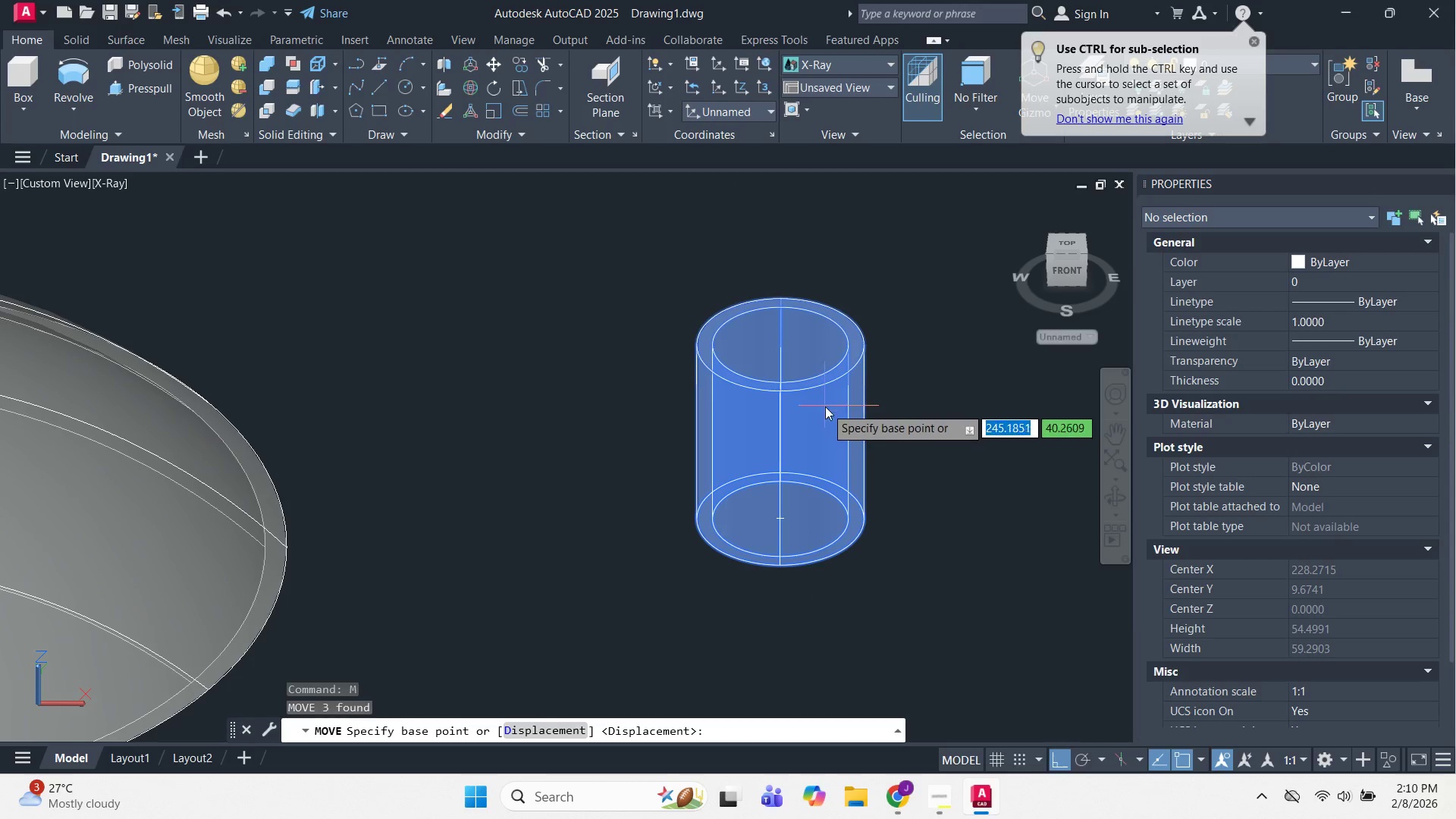 
key(Escape)
 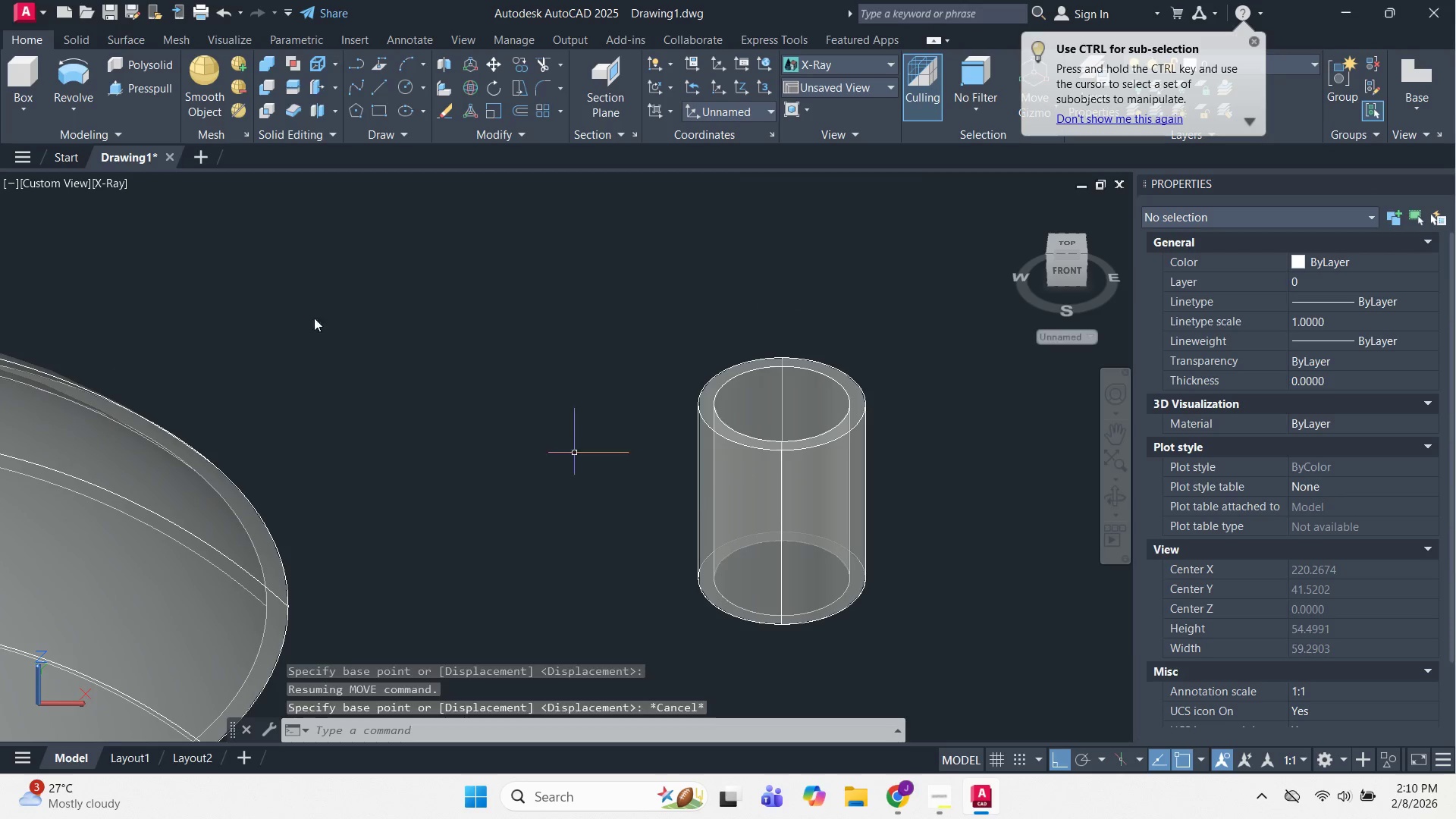 
key(Escape)
 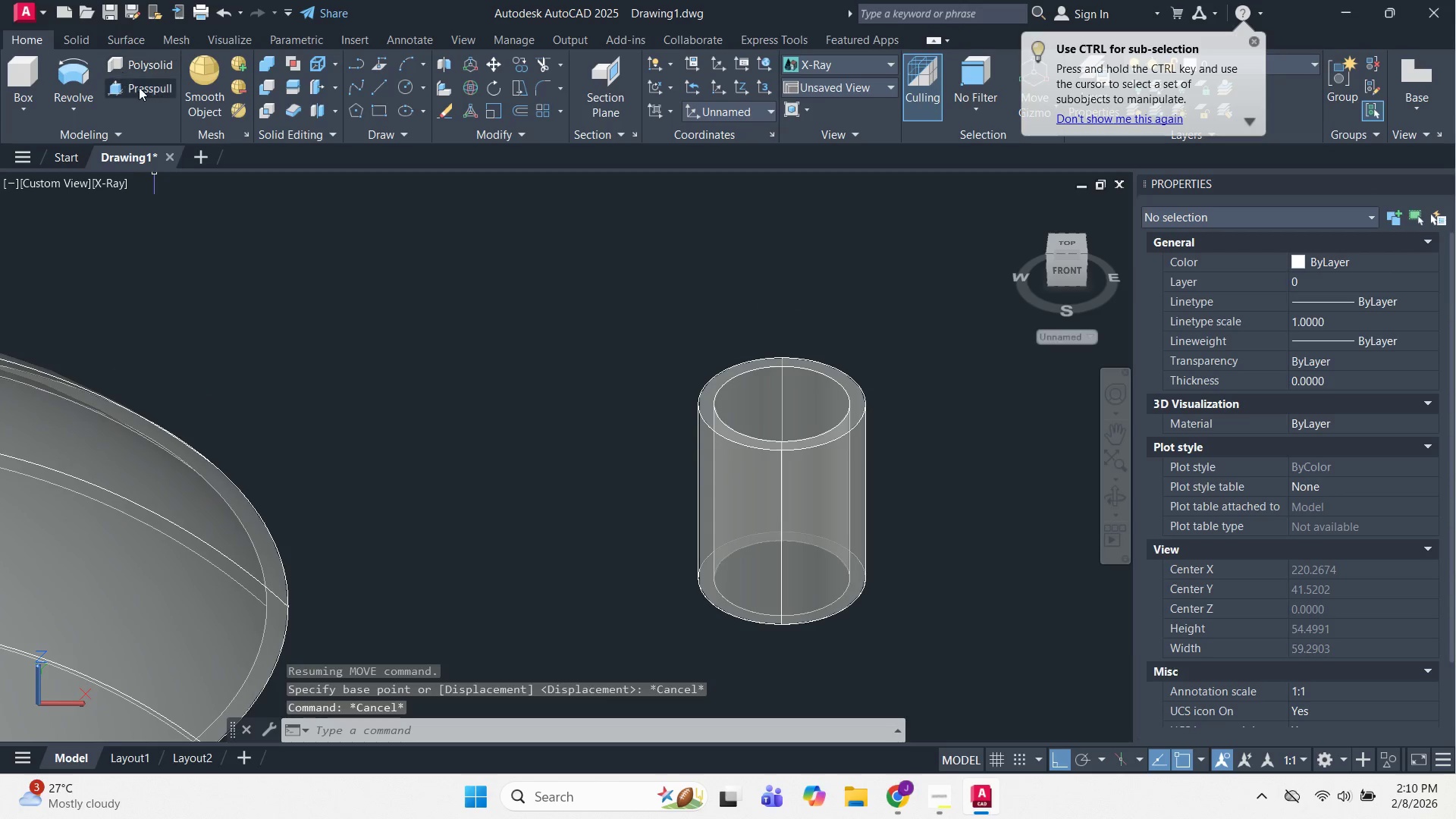 
left_click([139, 87])
 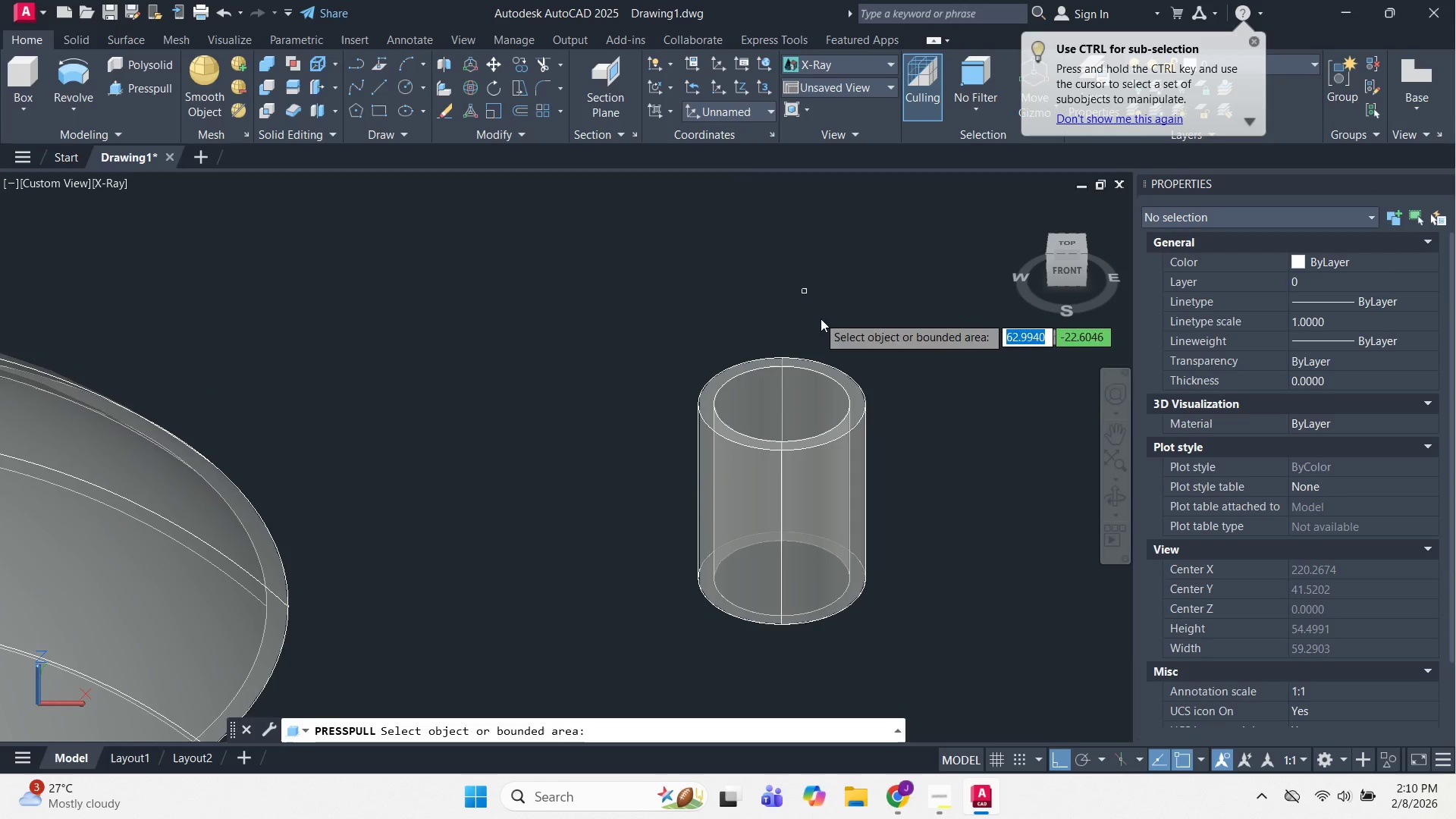 
scroll: coordinate [858, 393], scroll_direction: up, amount: 1.0
 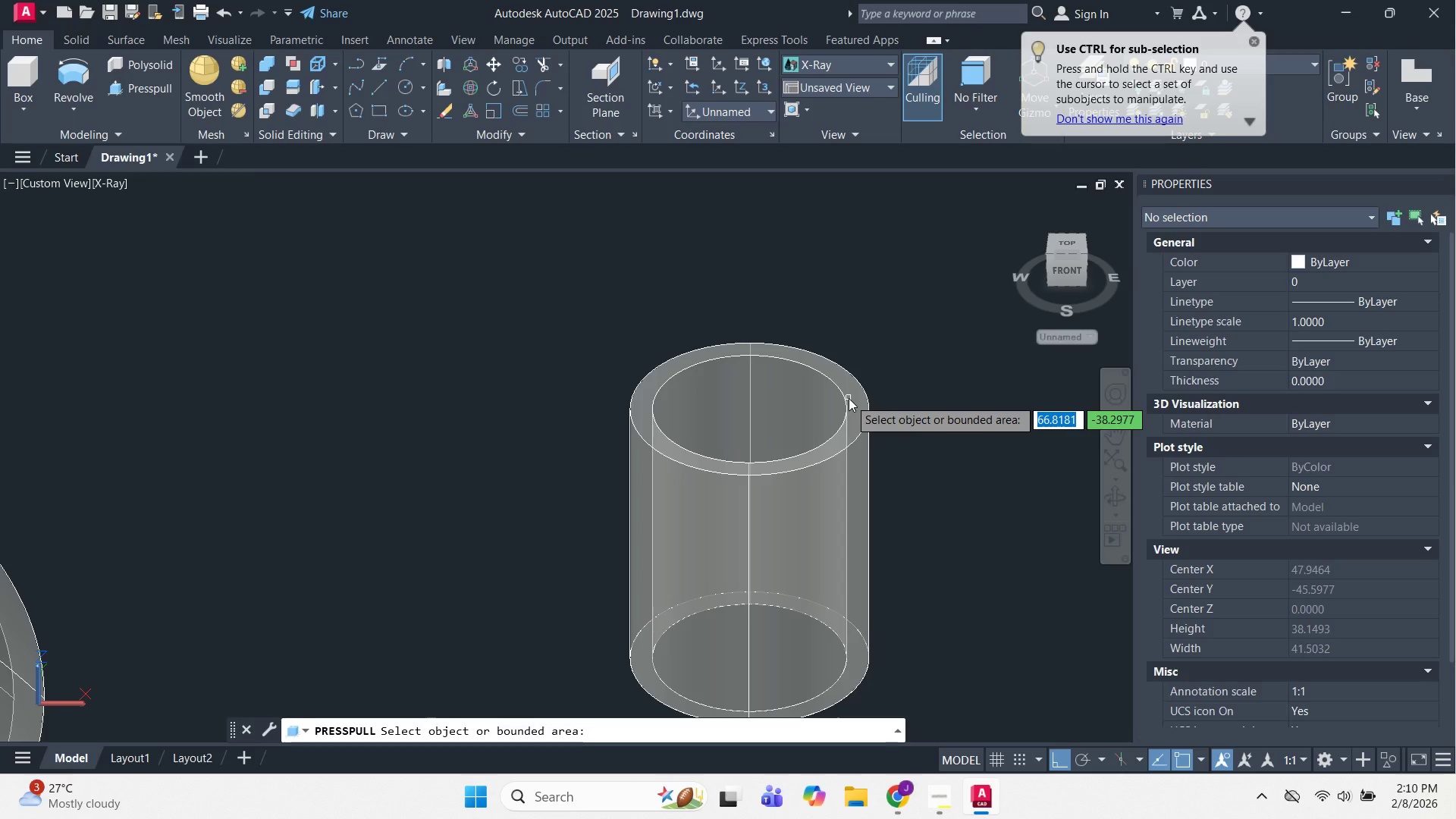 
left_click([849, 398])
 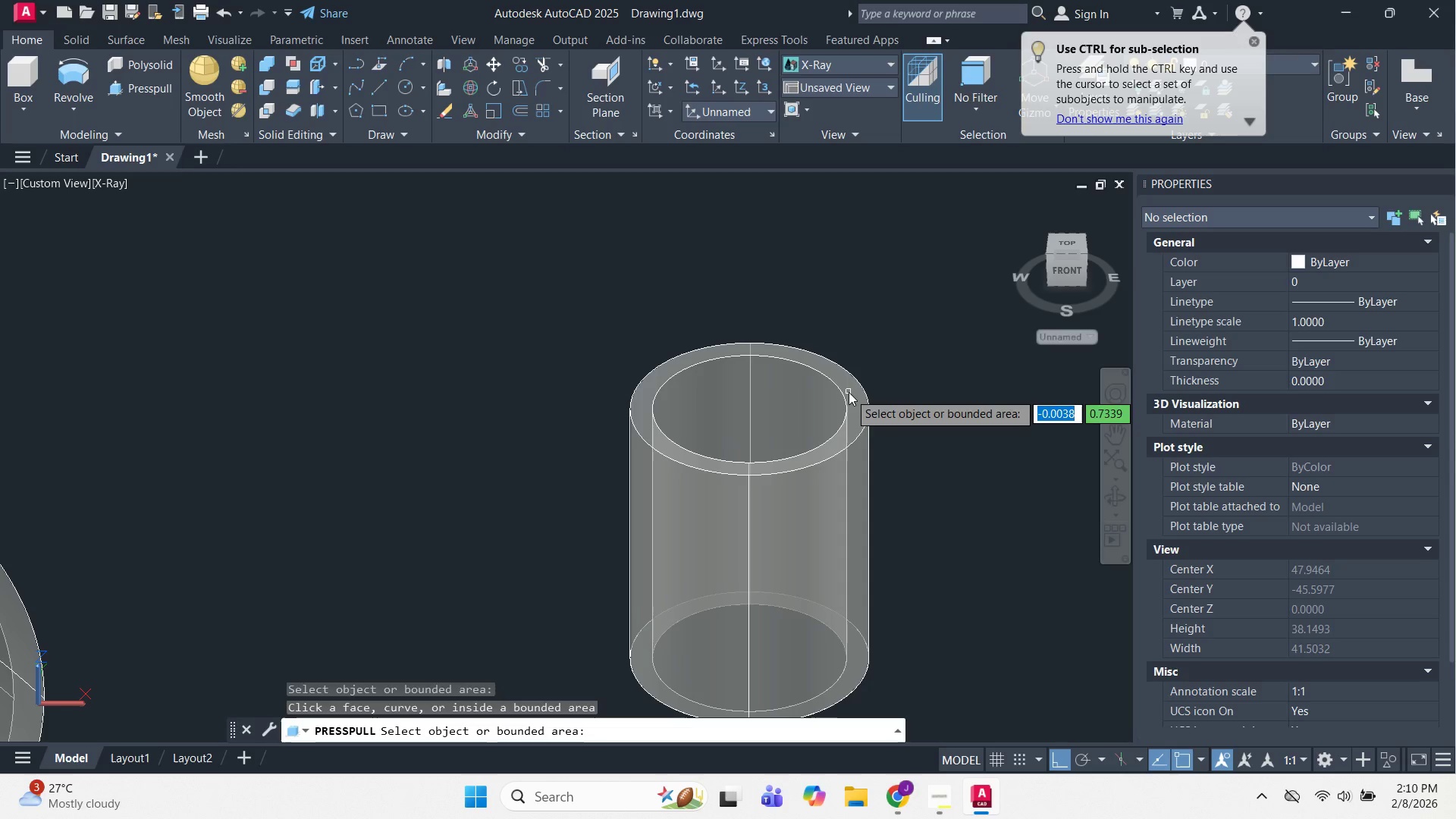 
key(Escape)
 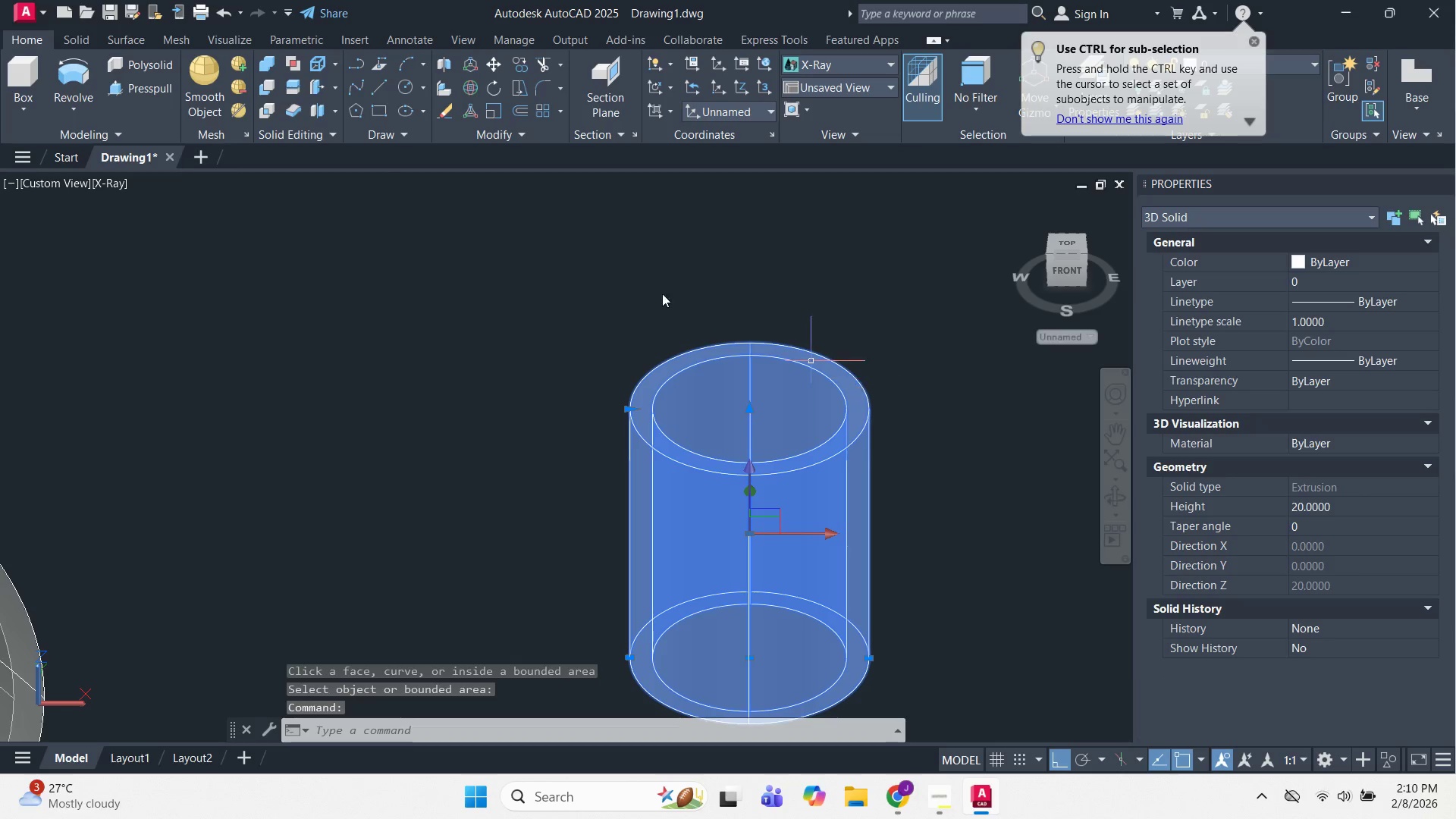 
key(Escape)
 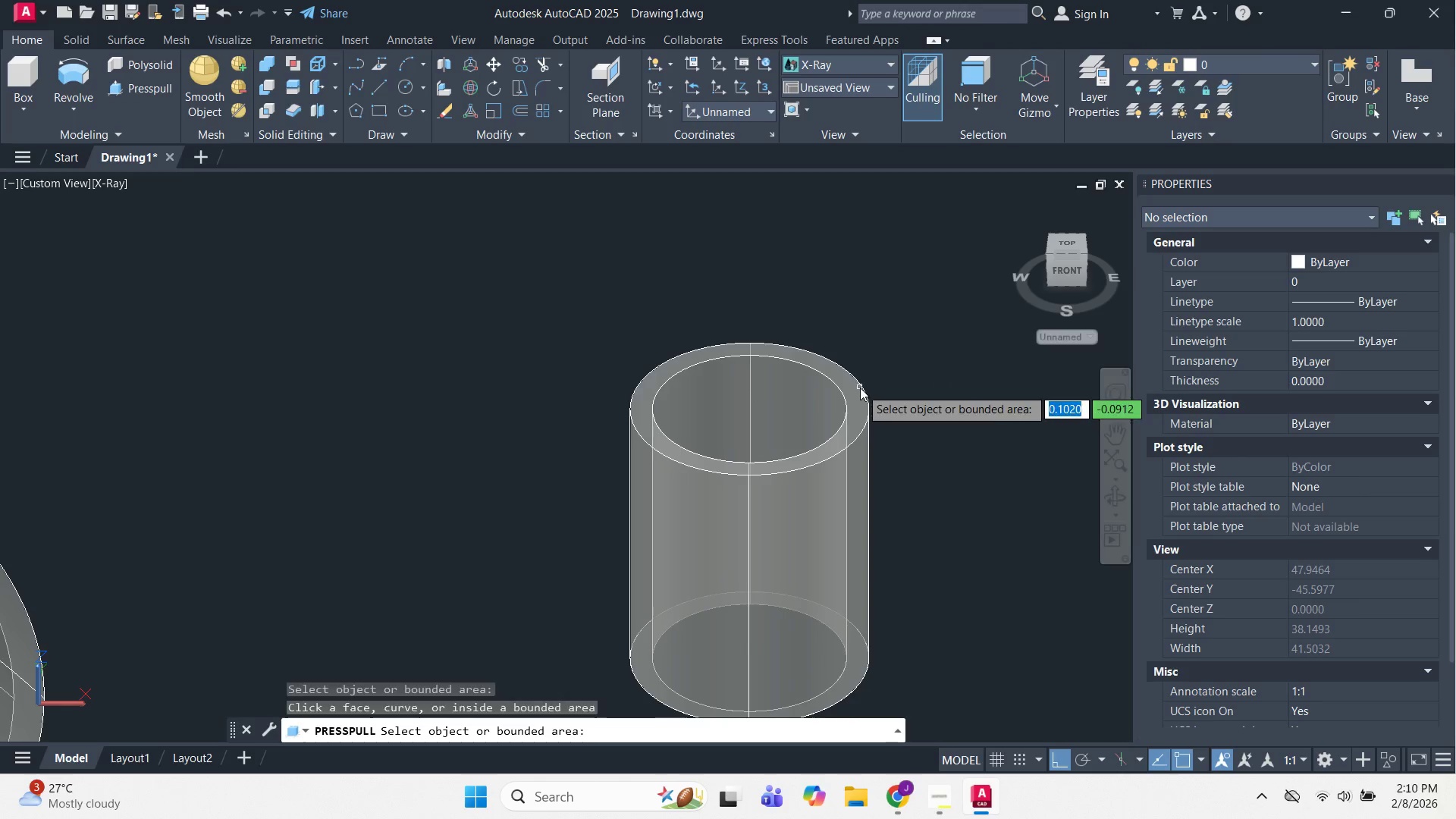 
key(Escape)
 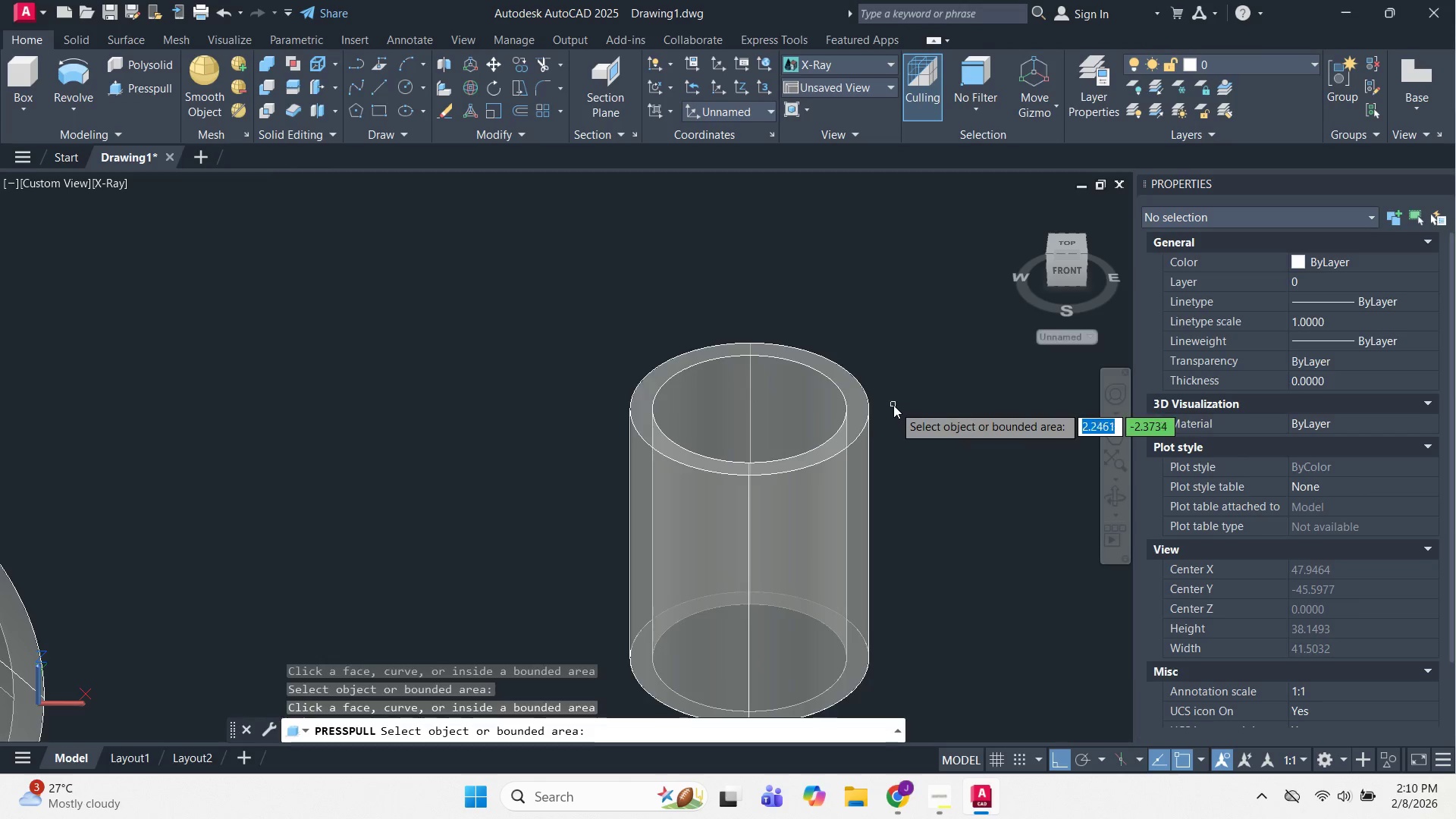 
hold_key(key=ShiftLeft, duration=0.47)
 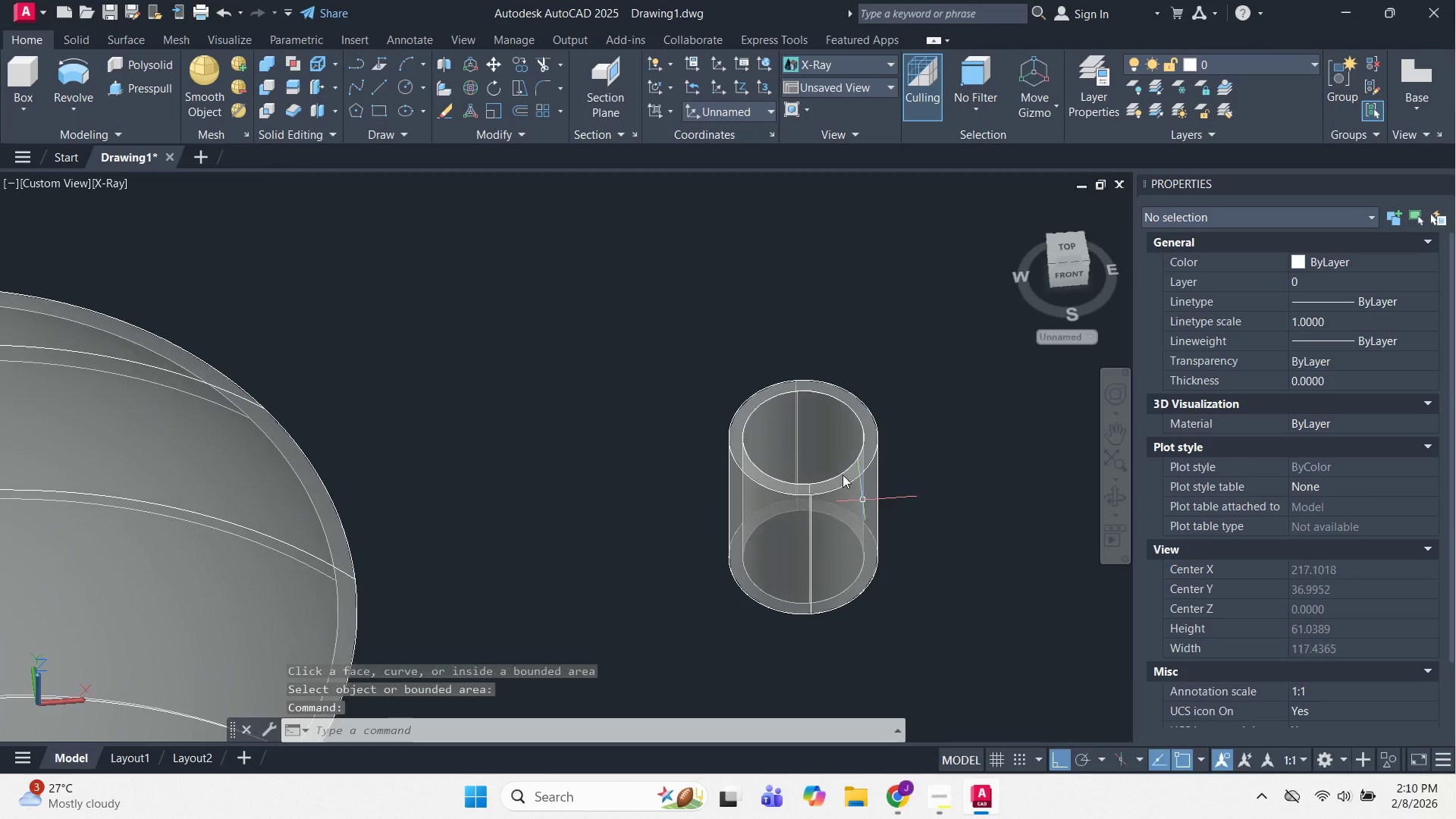 
scroll: coordinate [893, 405], scroll_direction: down, amount: 1.0
 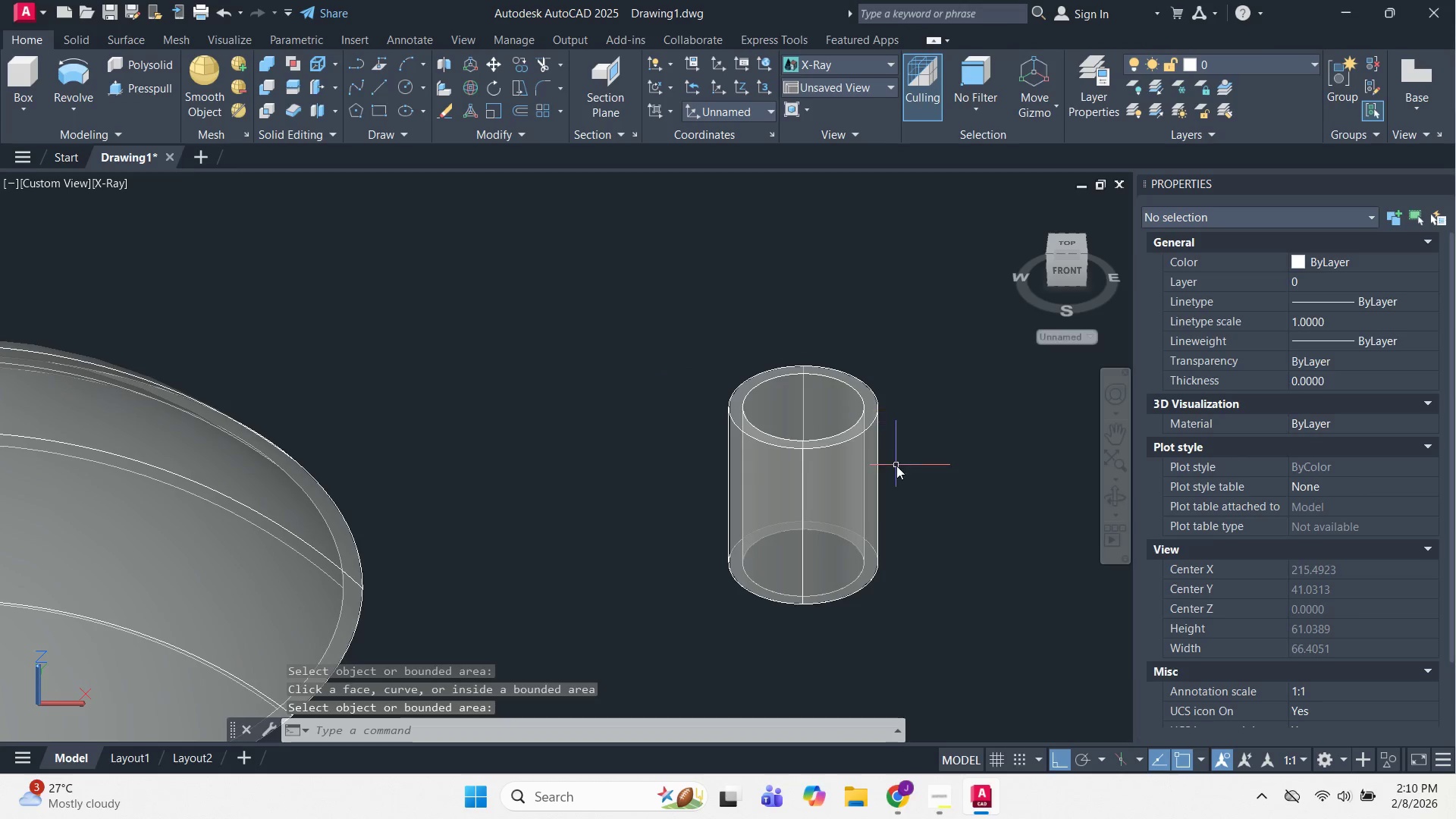 
key(Escape)
 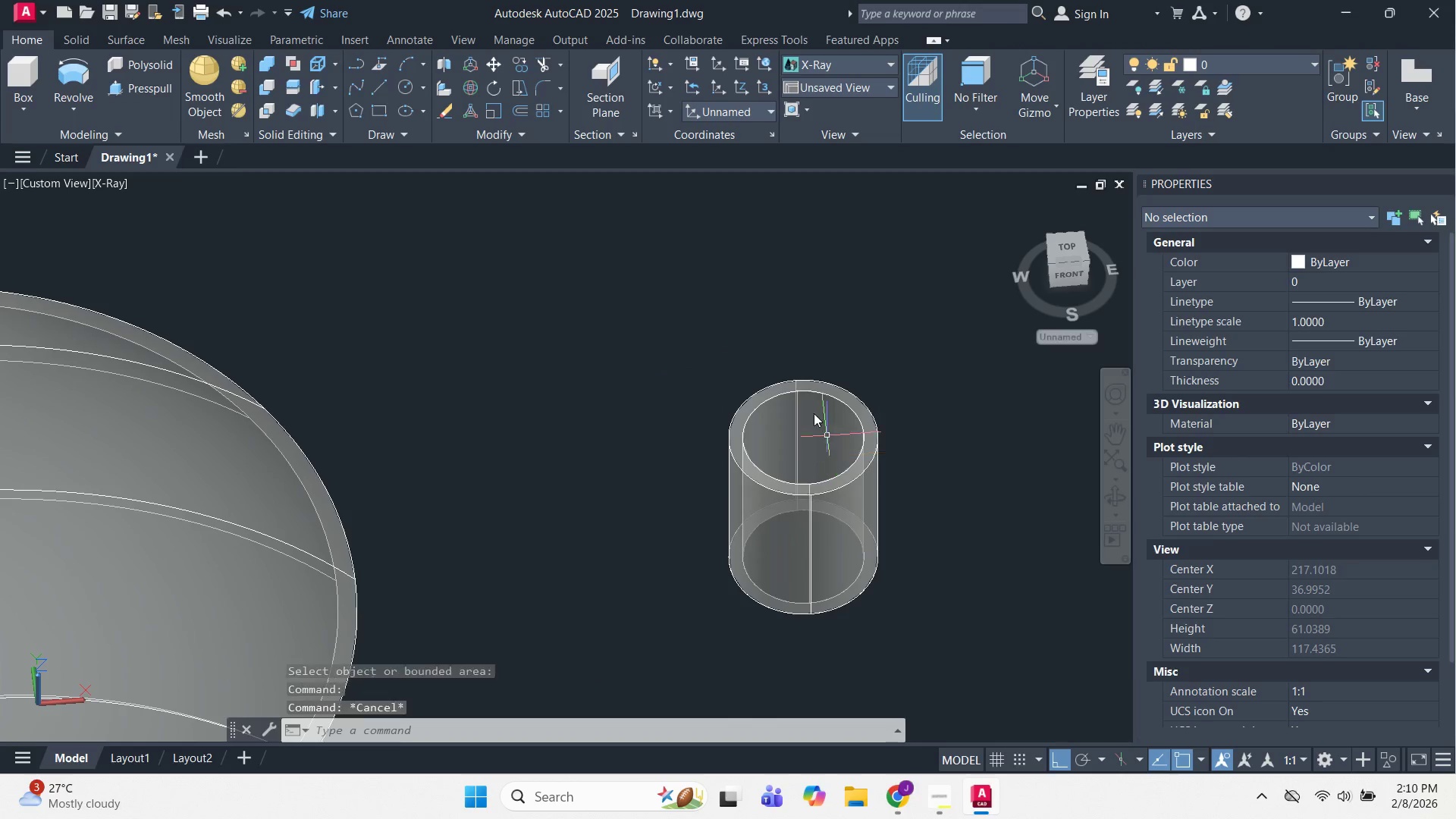 
key(Escape)
 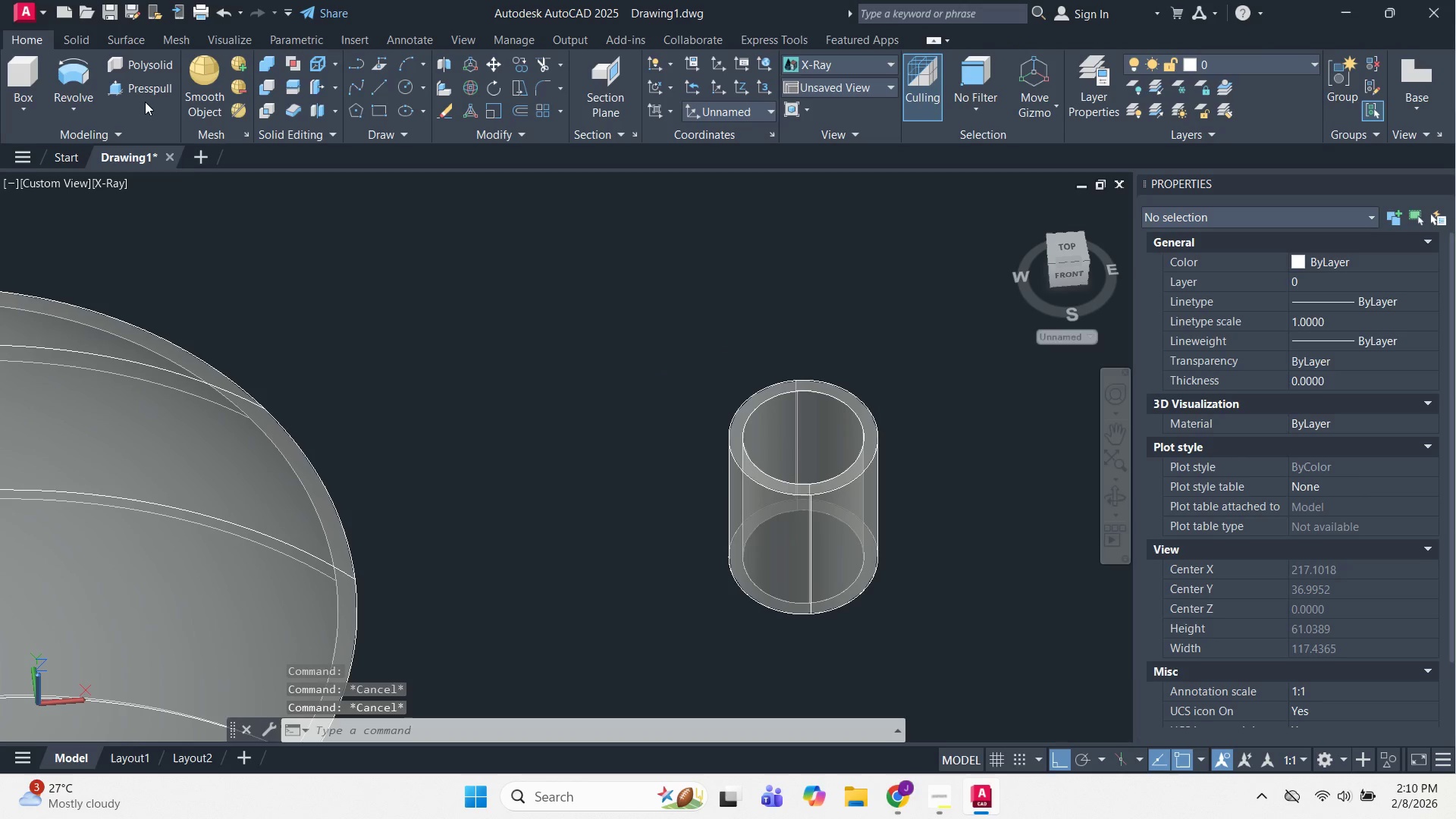 
double_click([137, 84])
 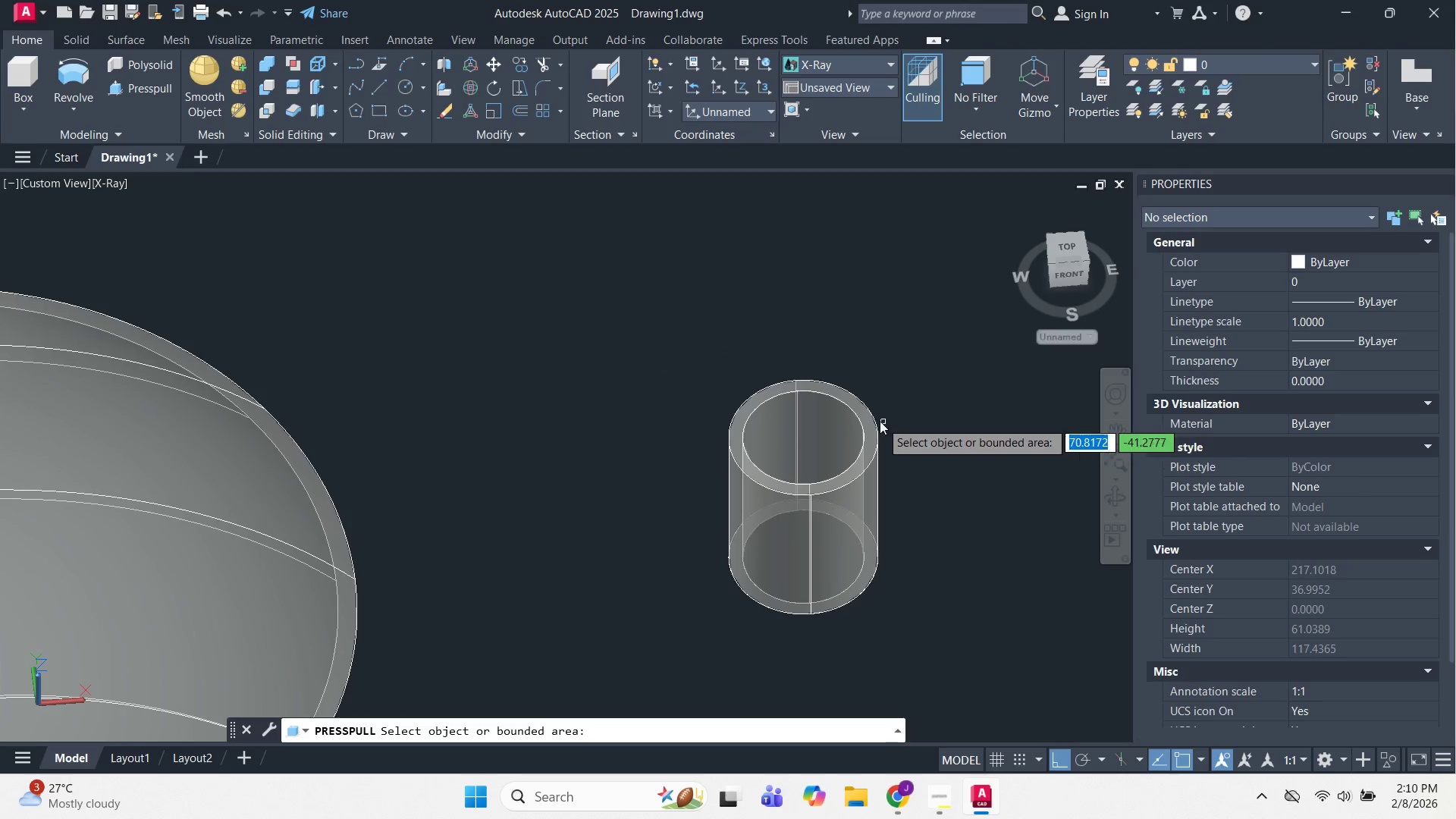 
left_click([870, 419])
 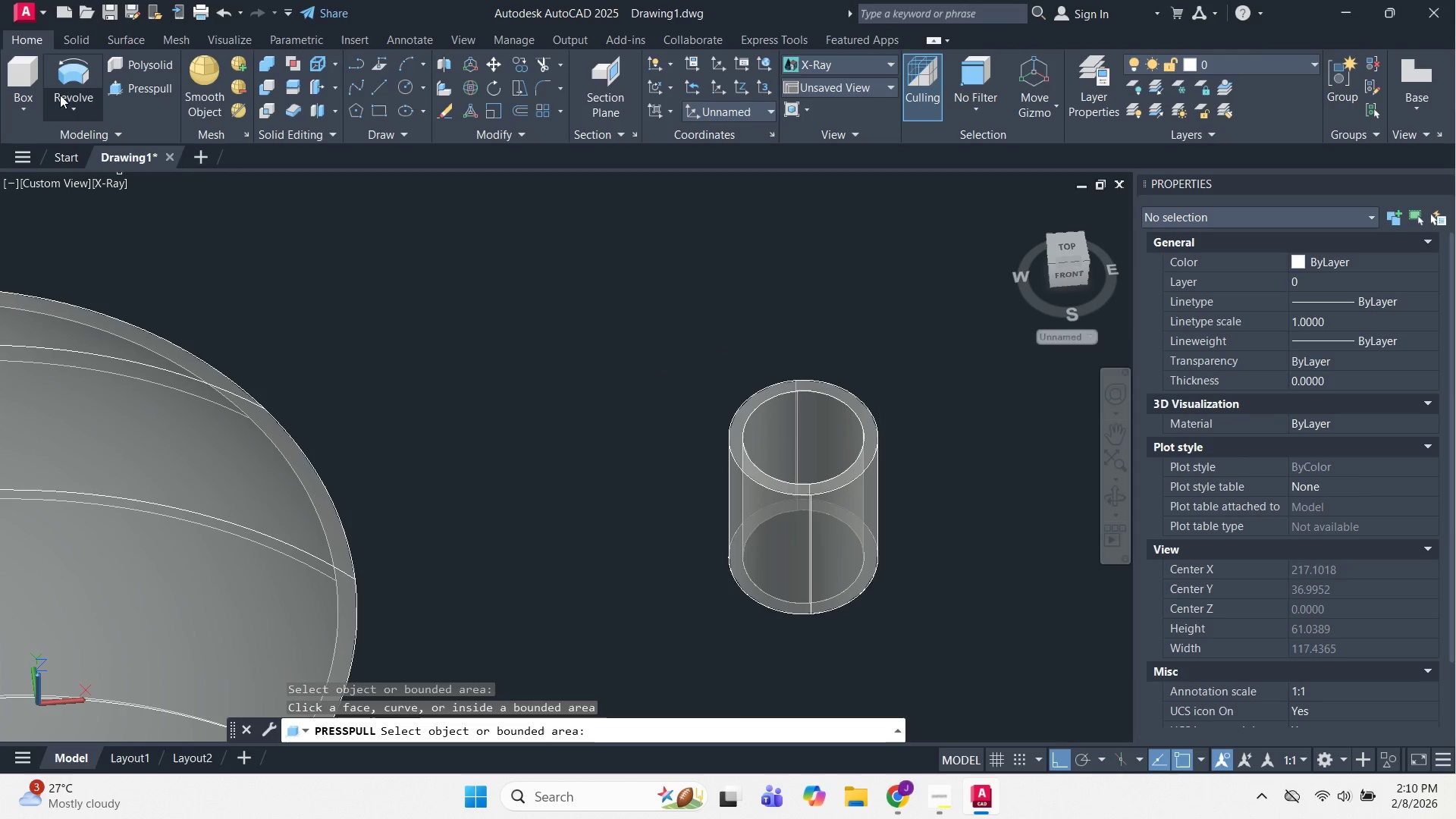 
left_click([72, 104])
 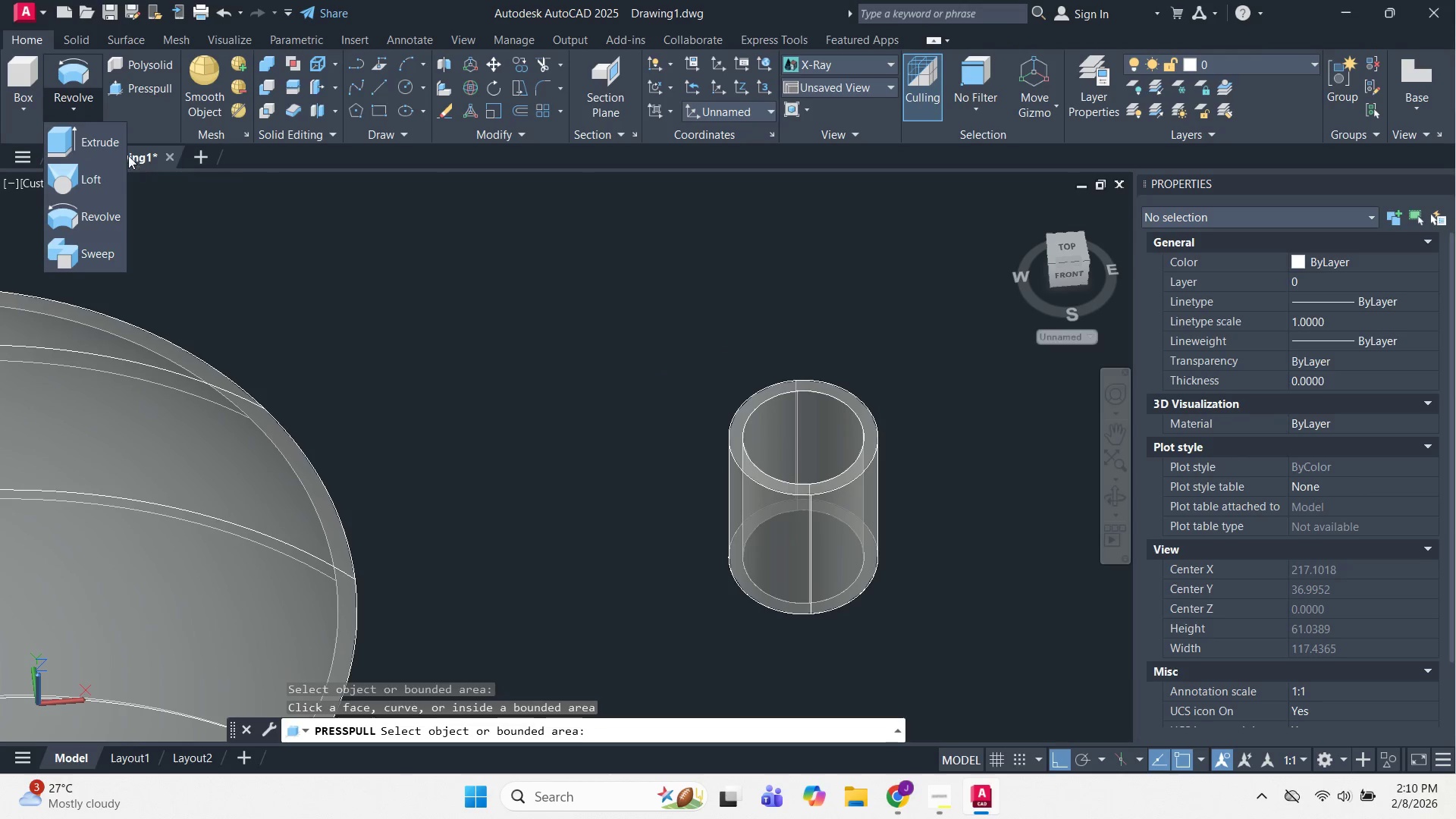 
left_click([93, 139])
 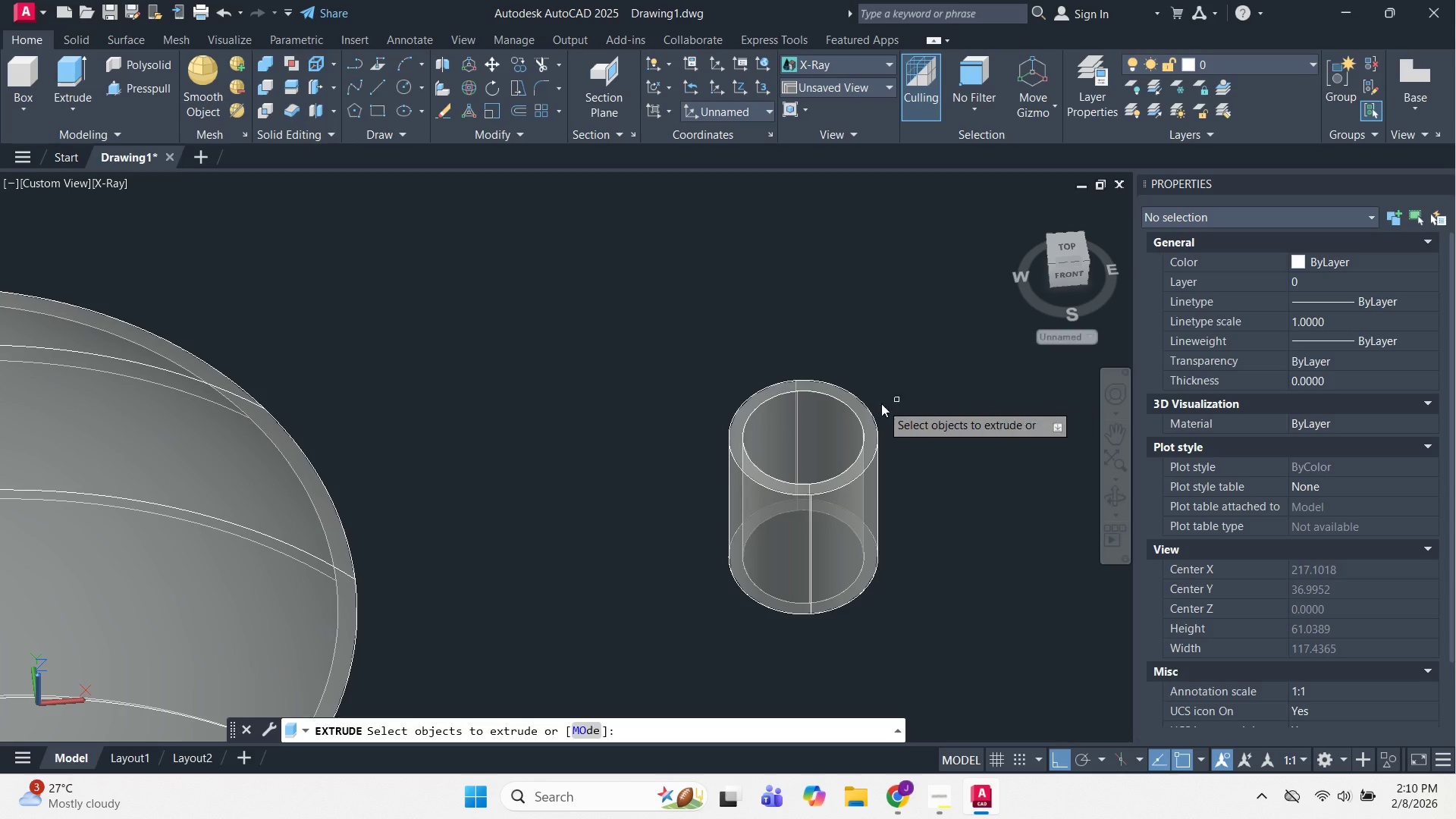 
left_click([865, 416])
 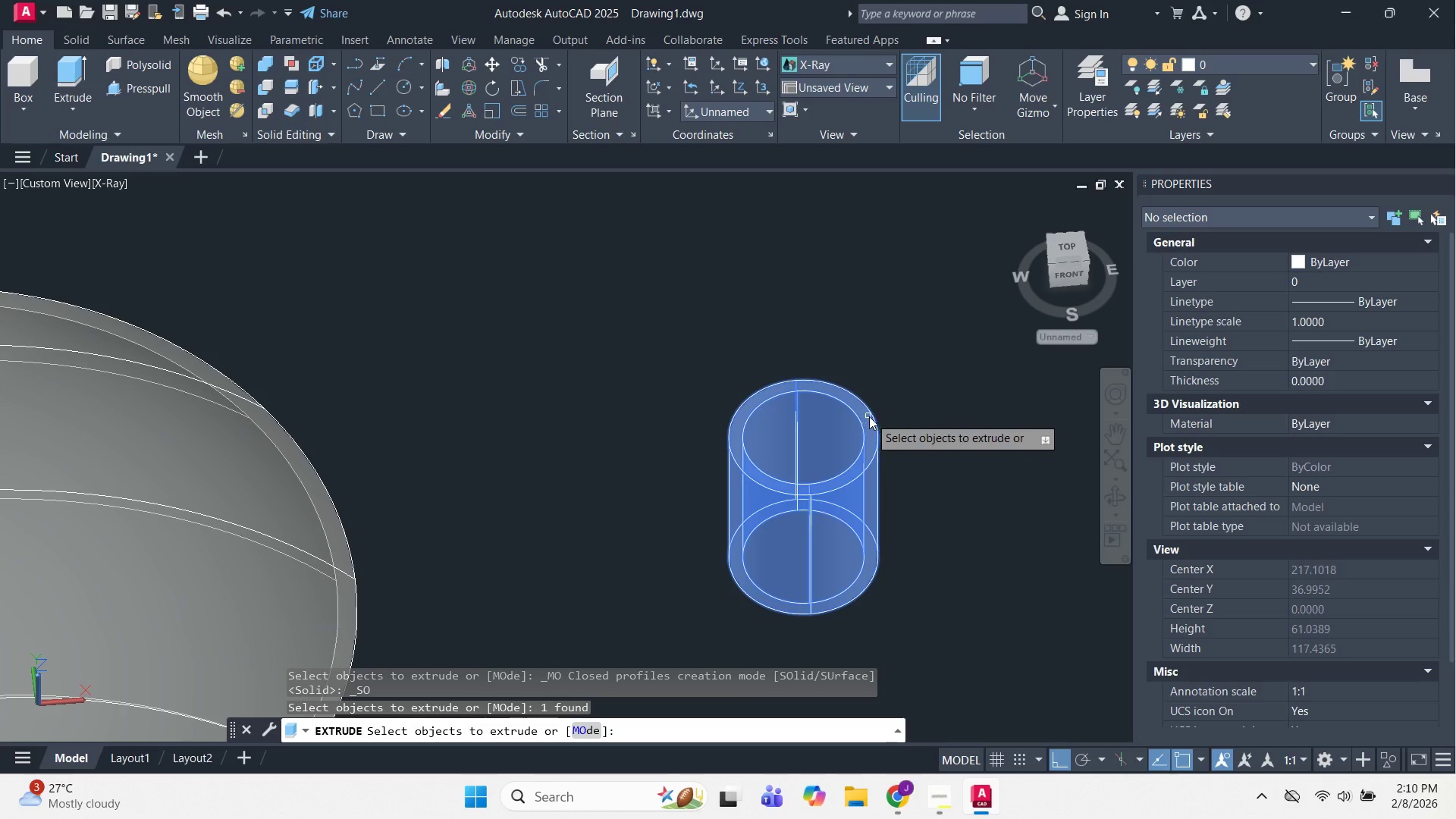 
key(Space)
 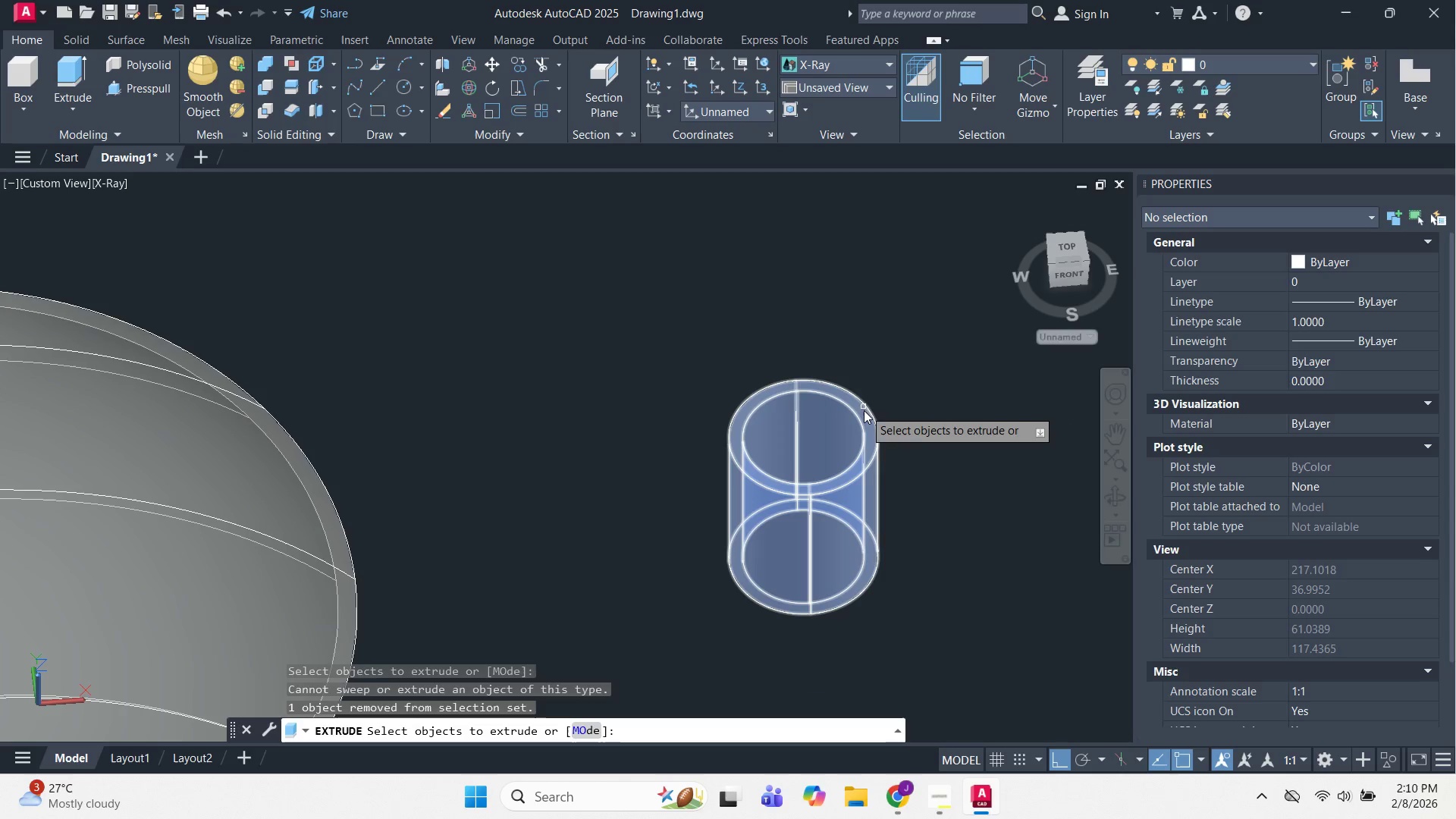 
left_click([864, 410])
 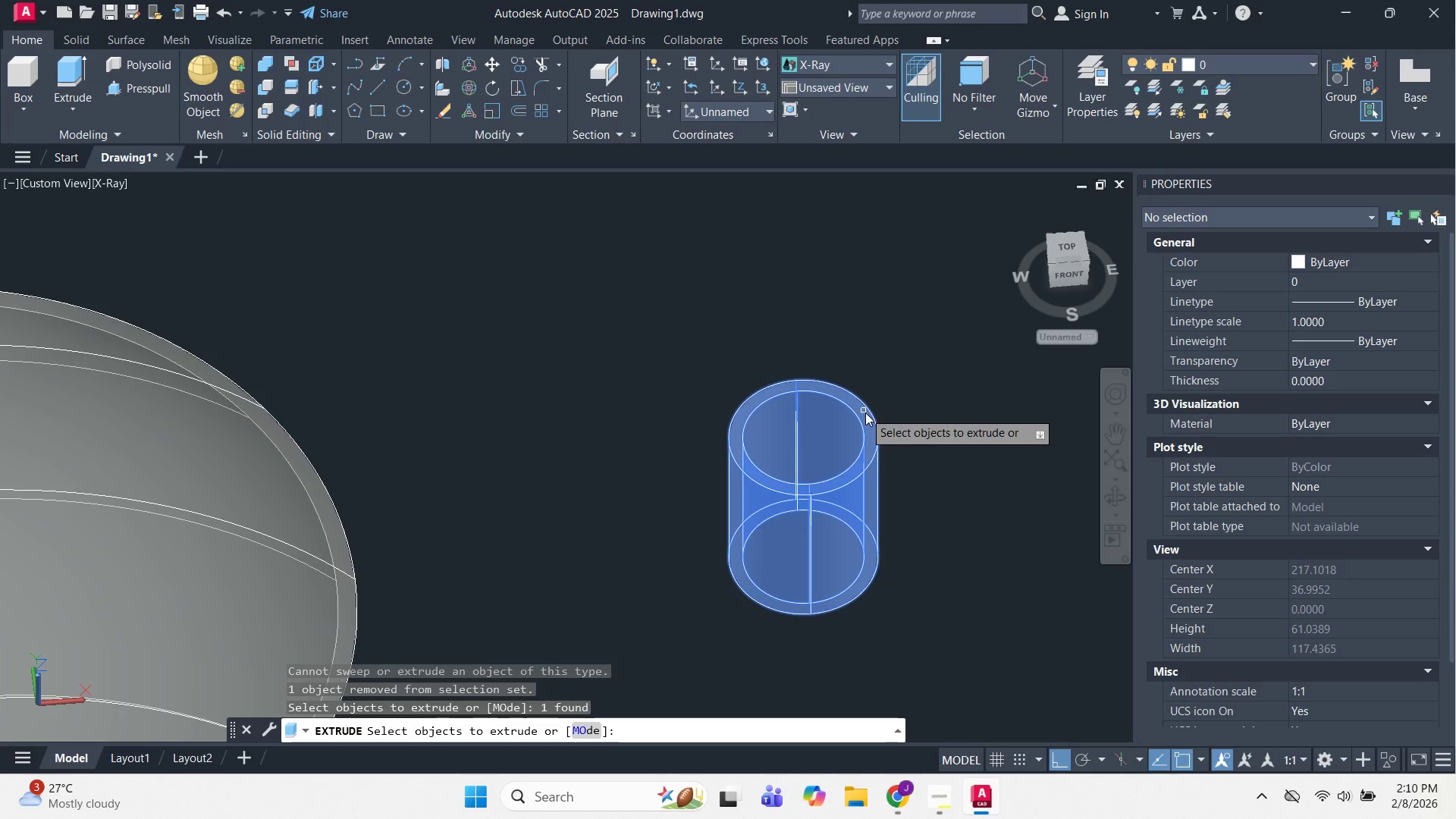 
key(Escape)
 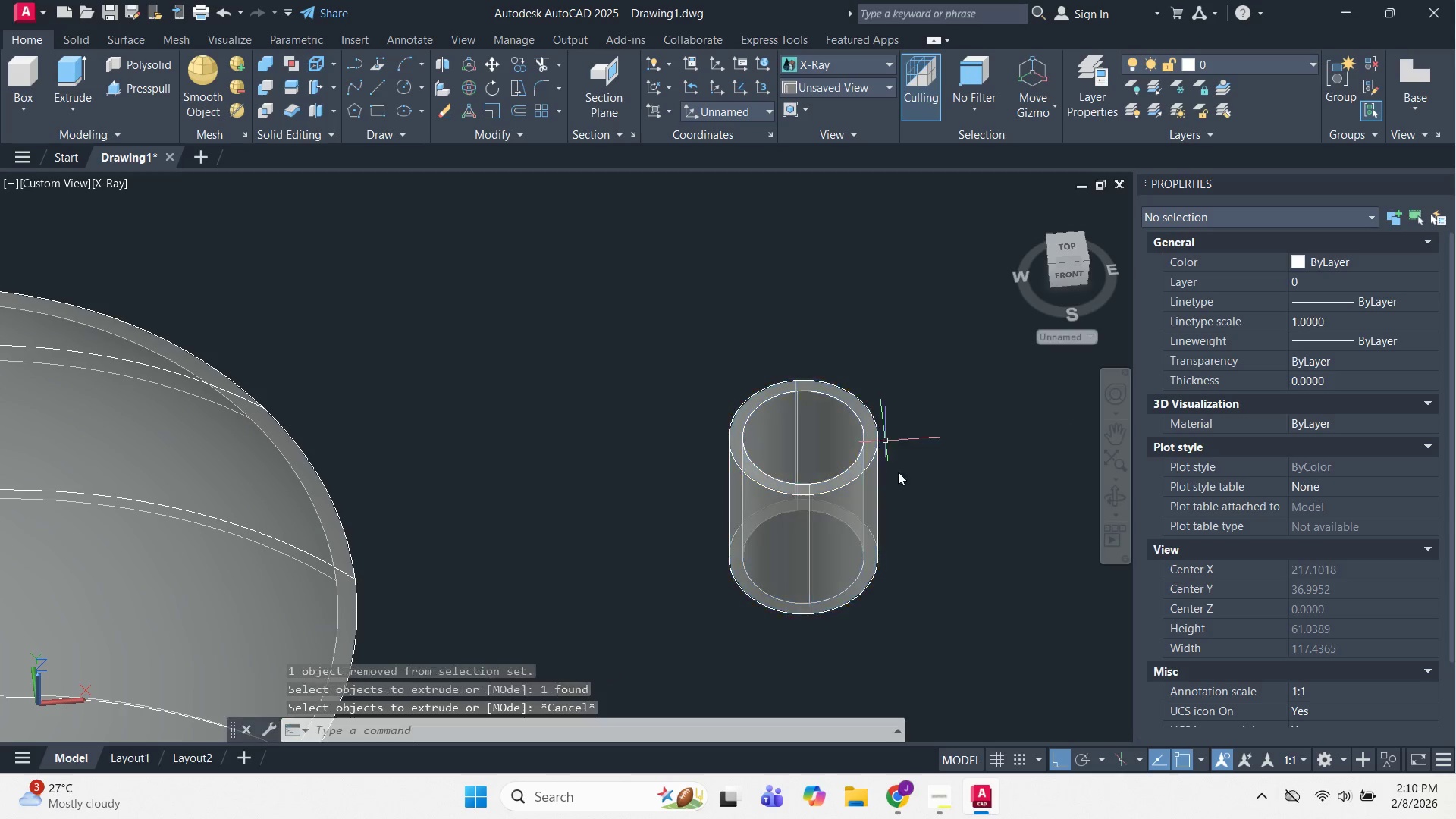 
key(Escape)
 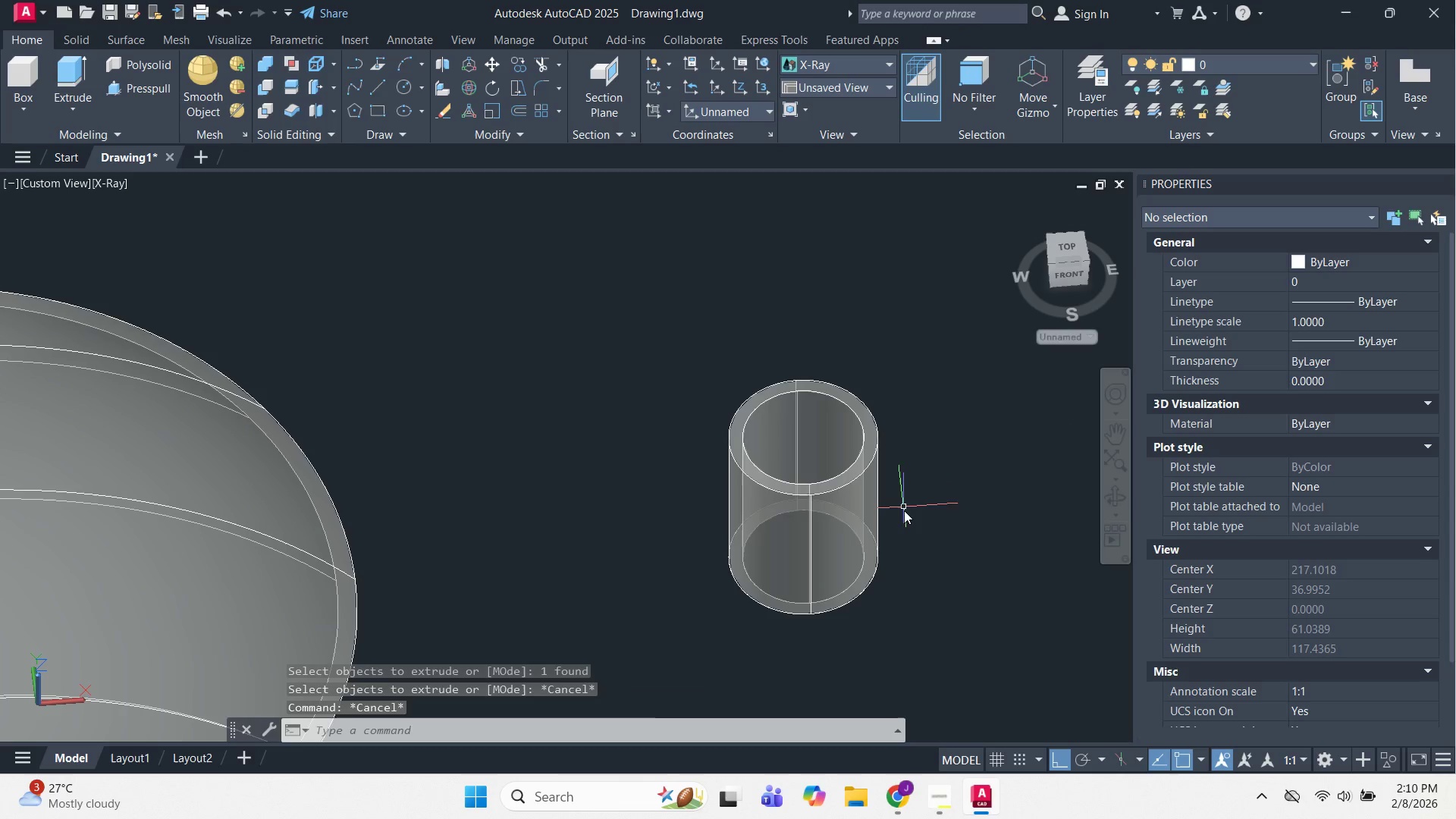 
left_click_drag(start_coordinate=[904, 514], to_coordinate=[898, 507])
 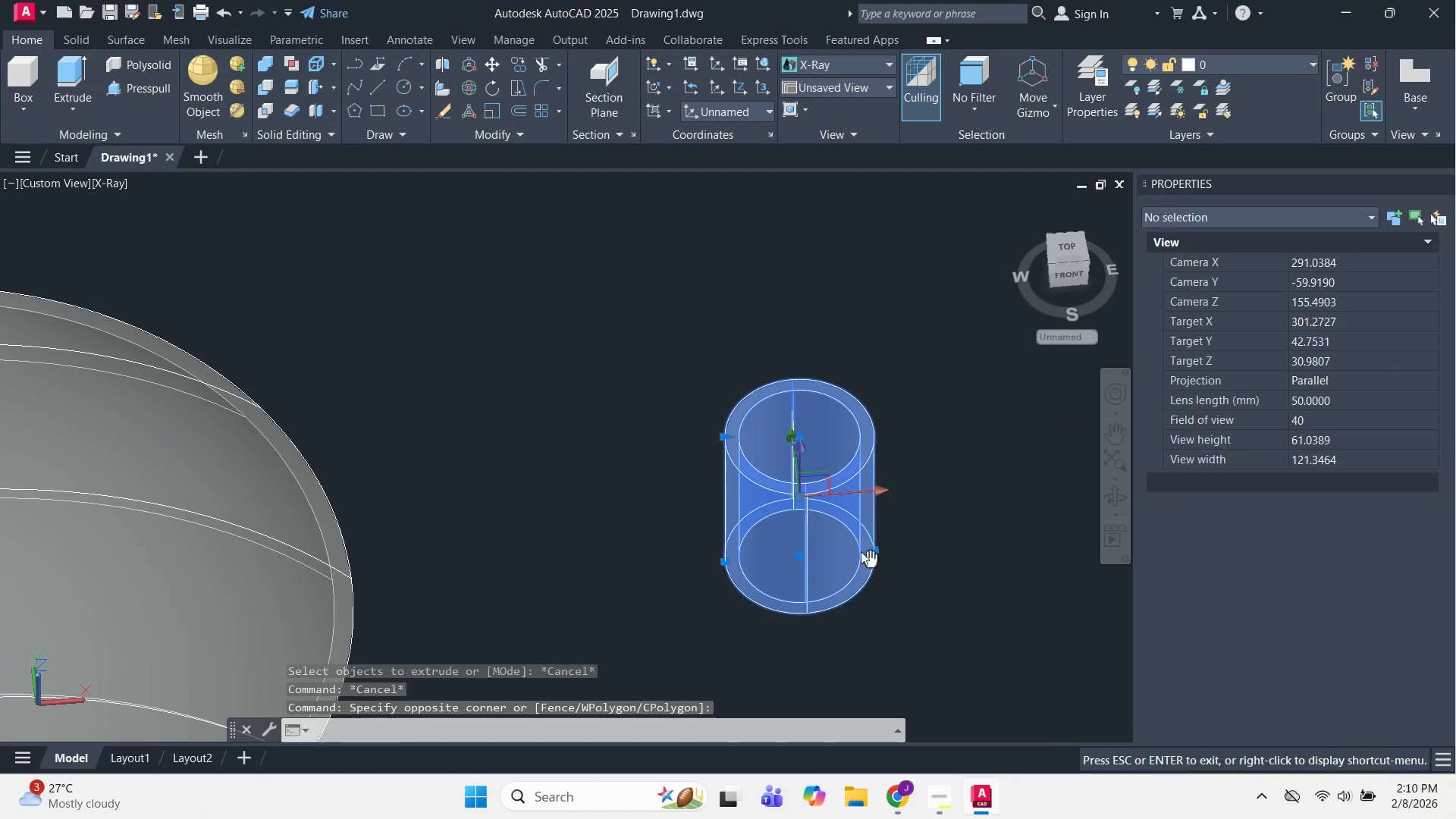 
key(E)
 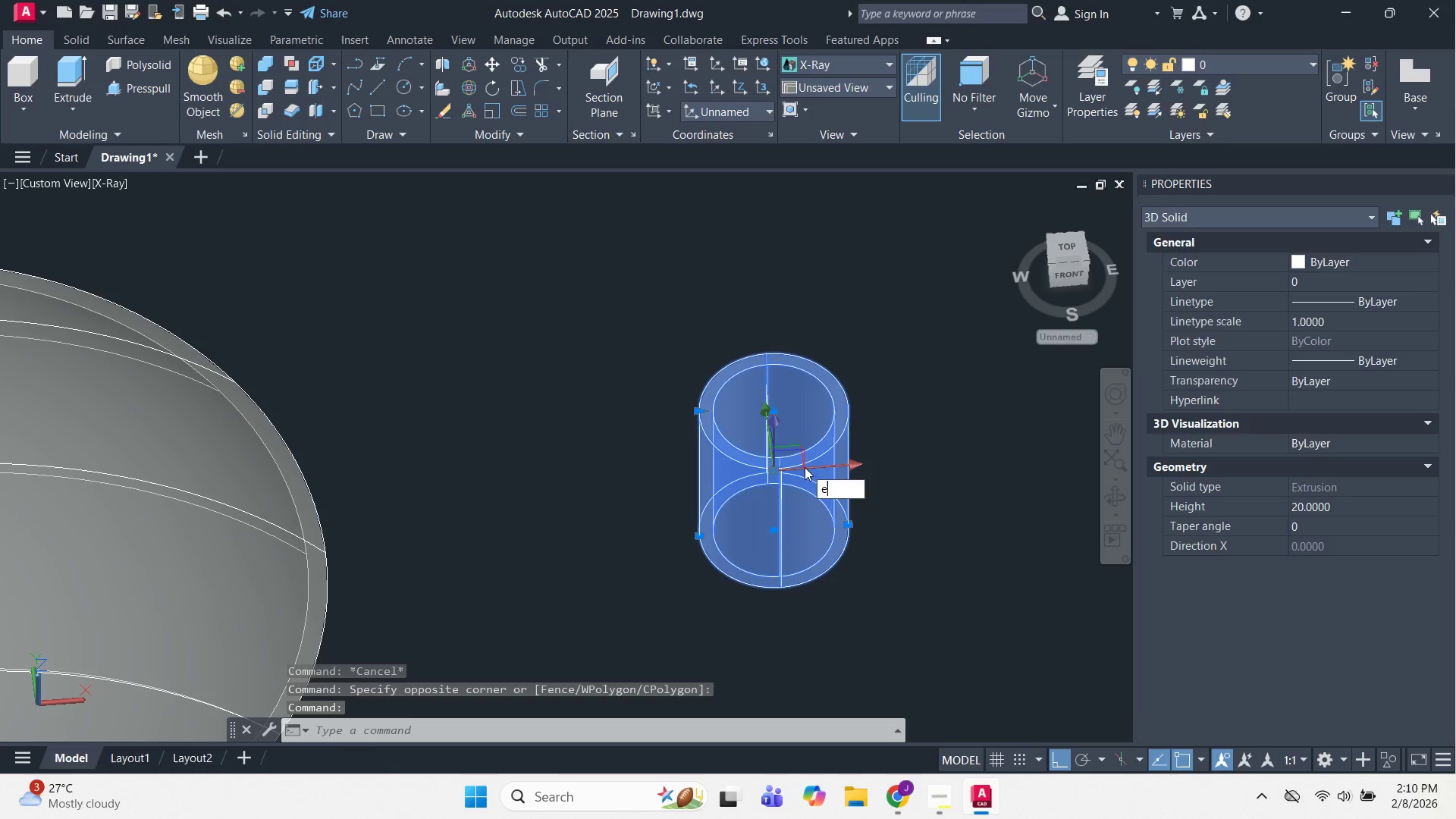 
key(Space)
 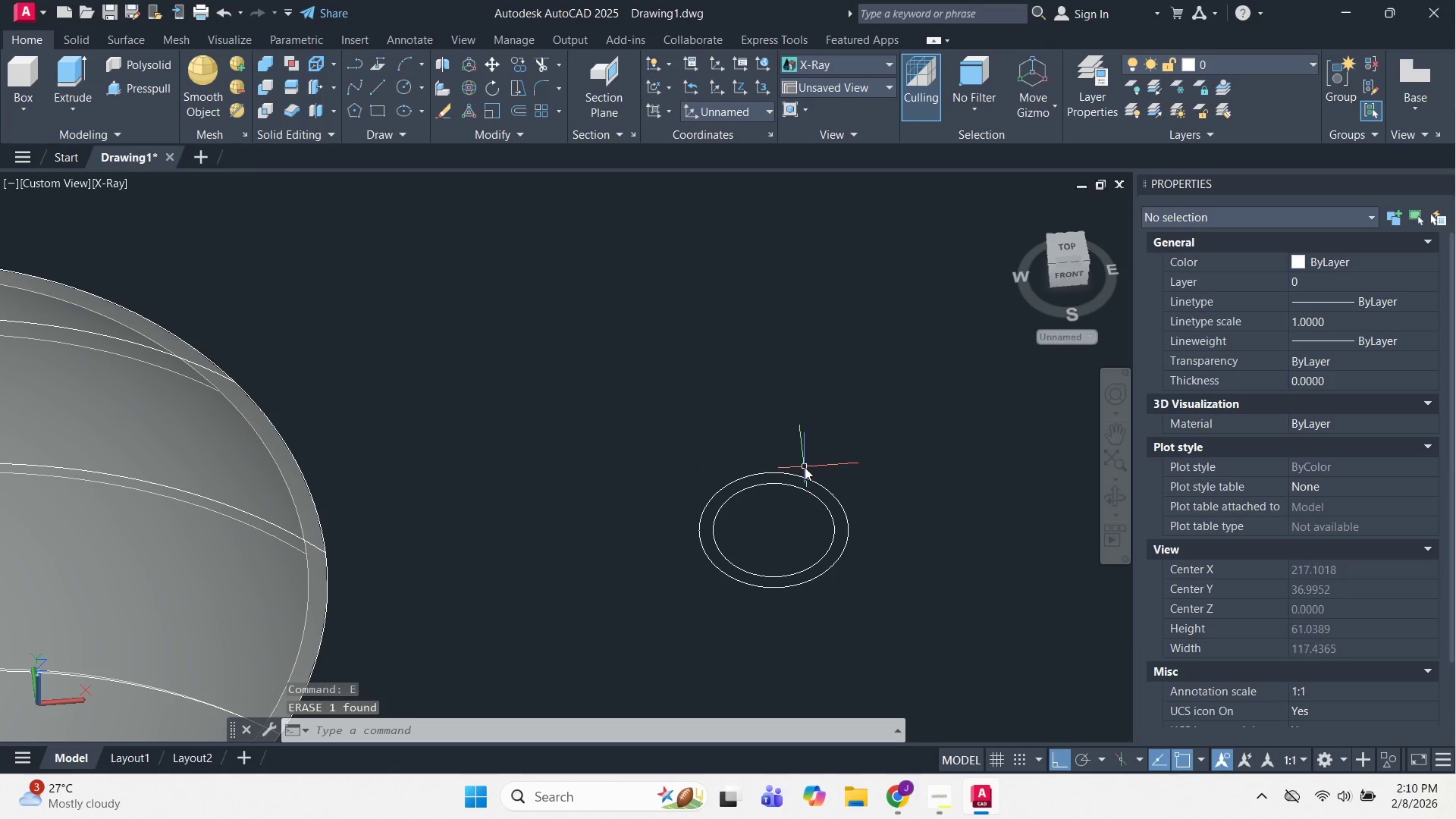 
key(Escape)
 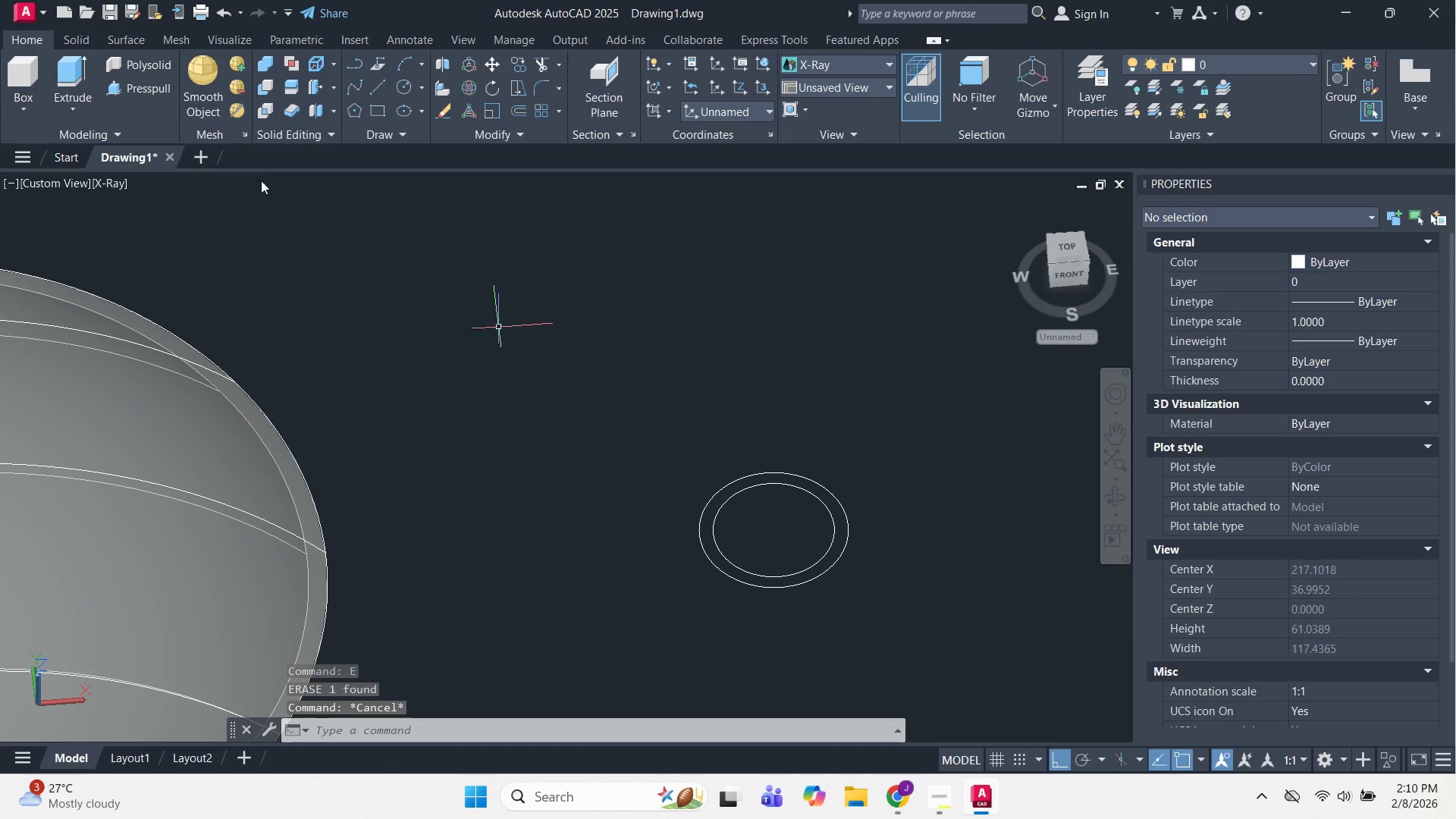 
key(Escape)
 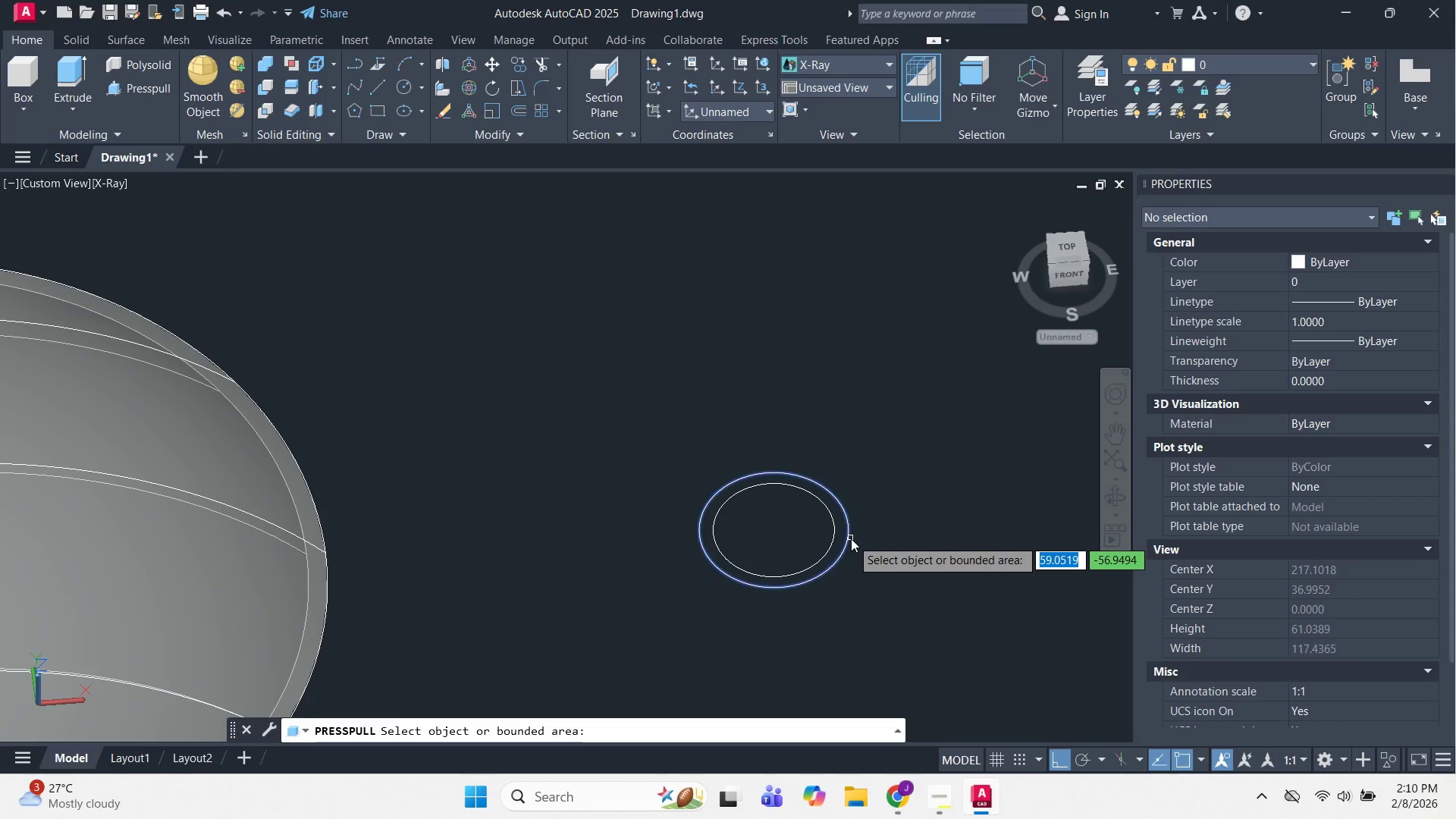 
left_click([843, 527])
 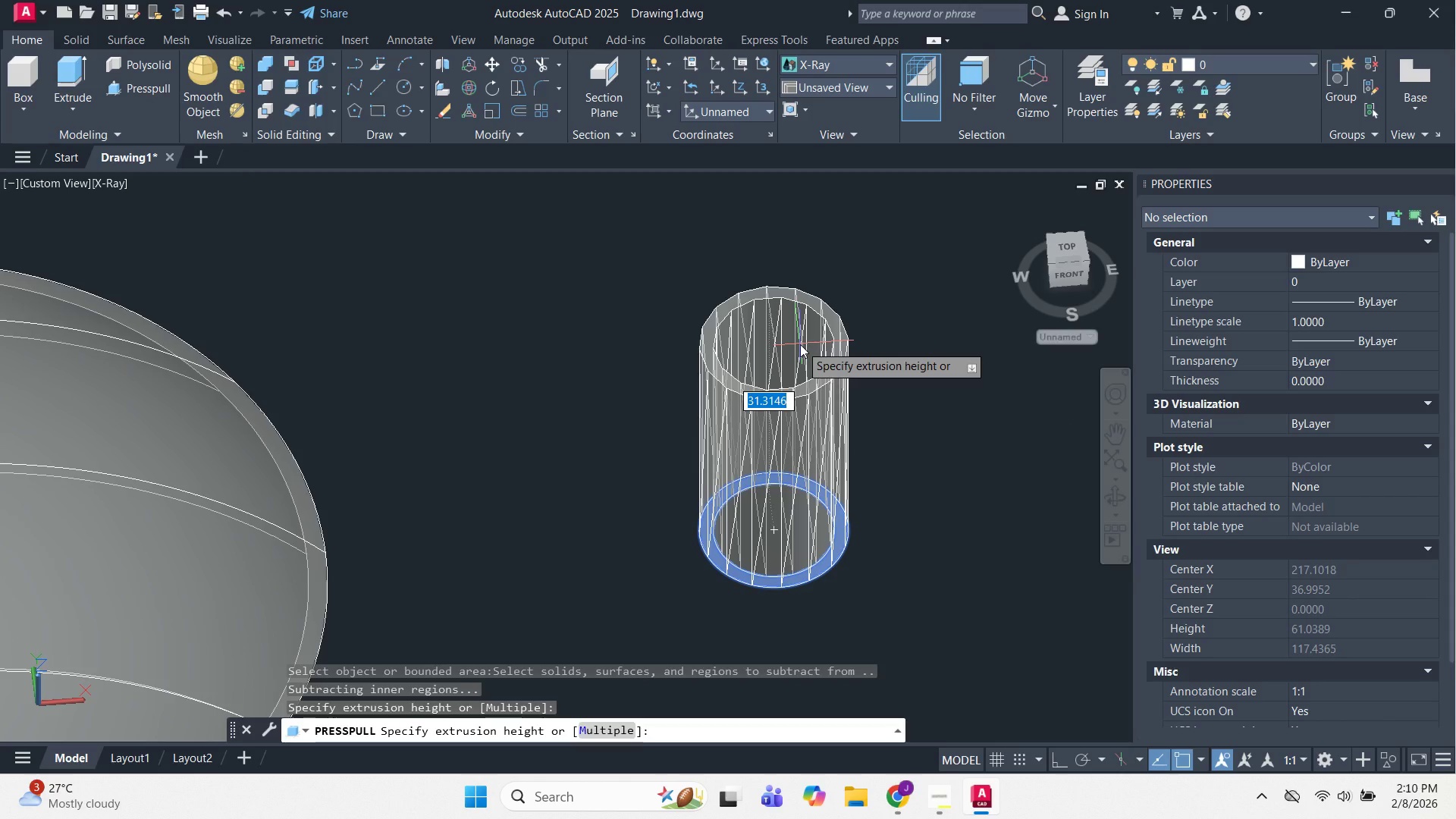 
key(Numpad3)
 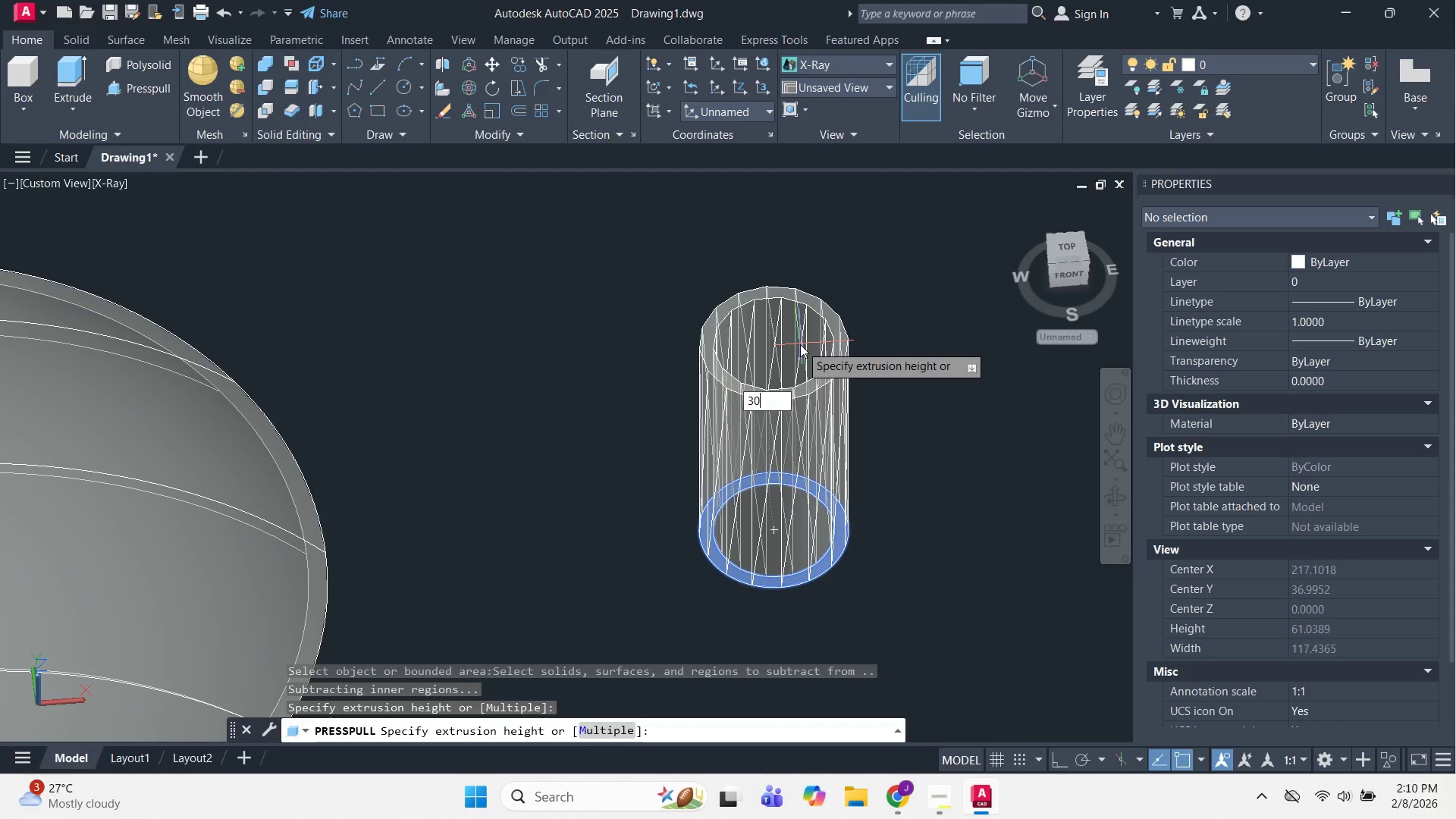 
key(Numpad0)
 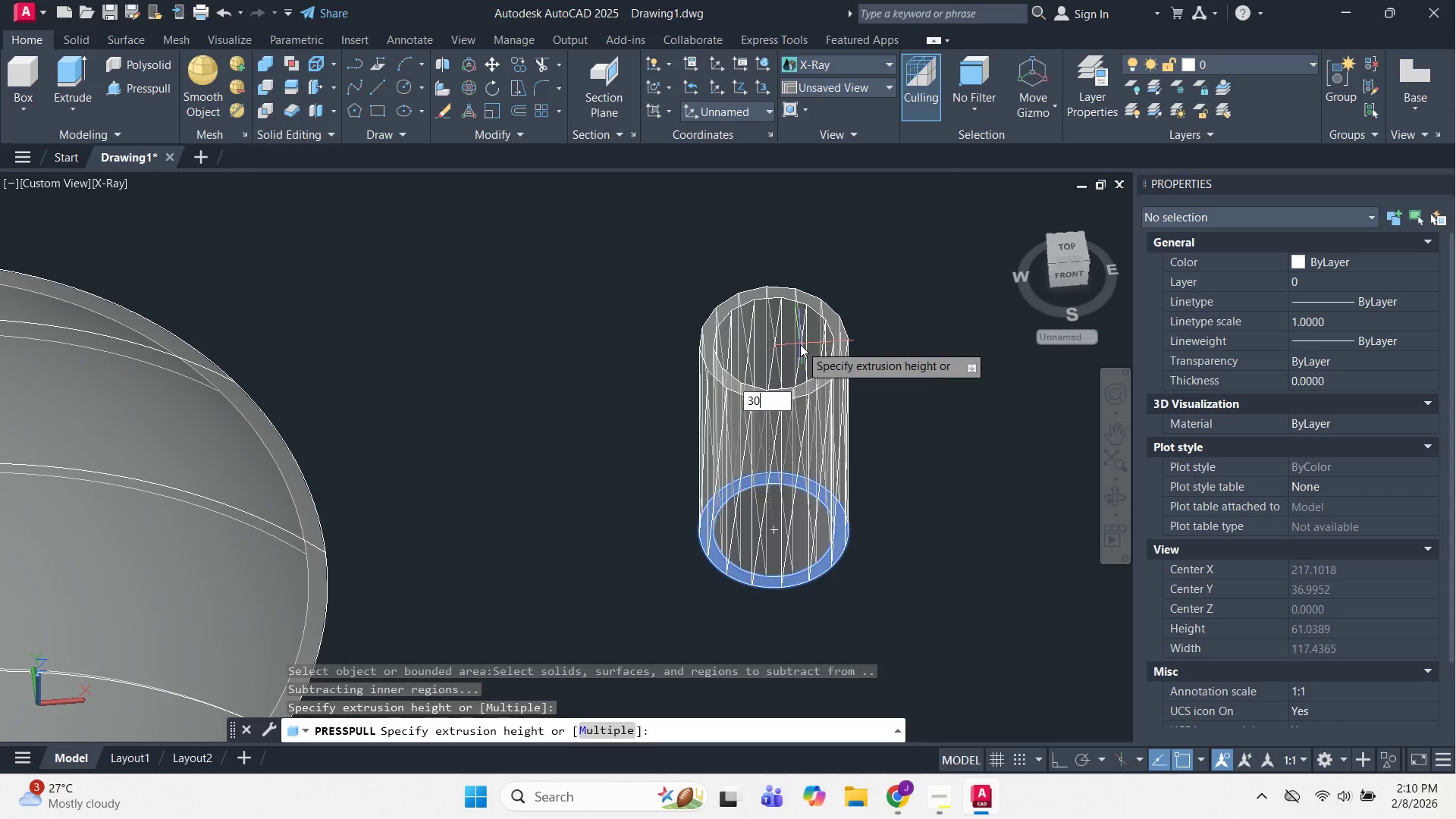 
key(NumpadEnter)
 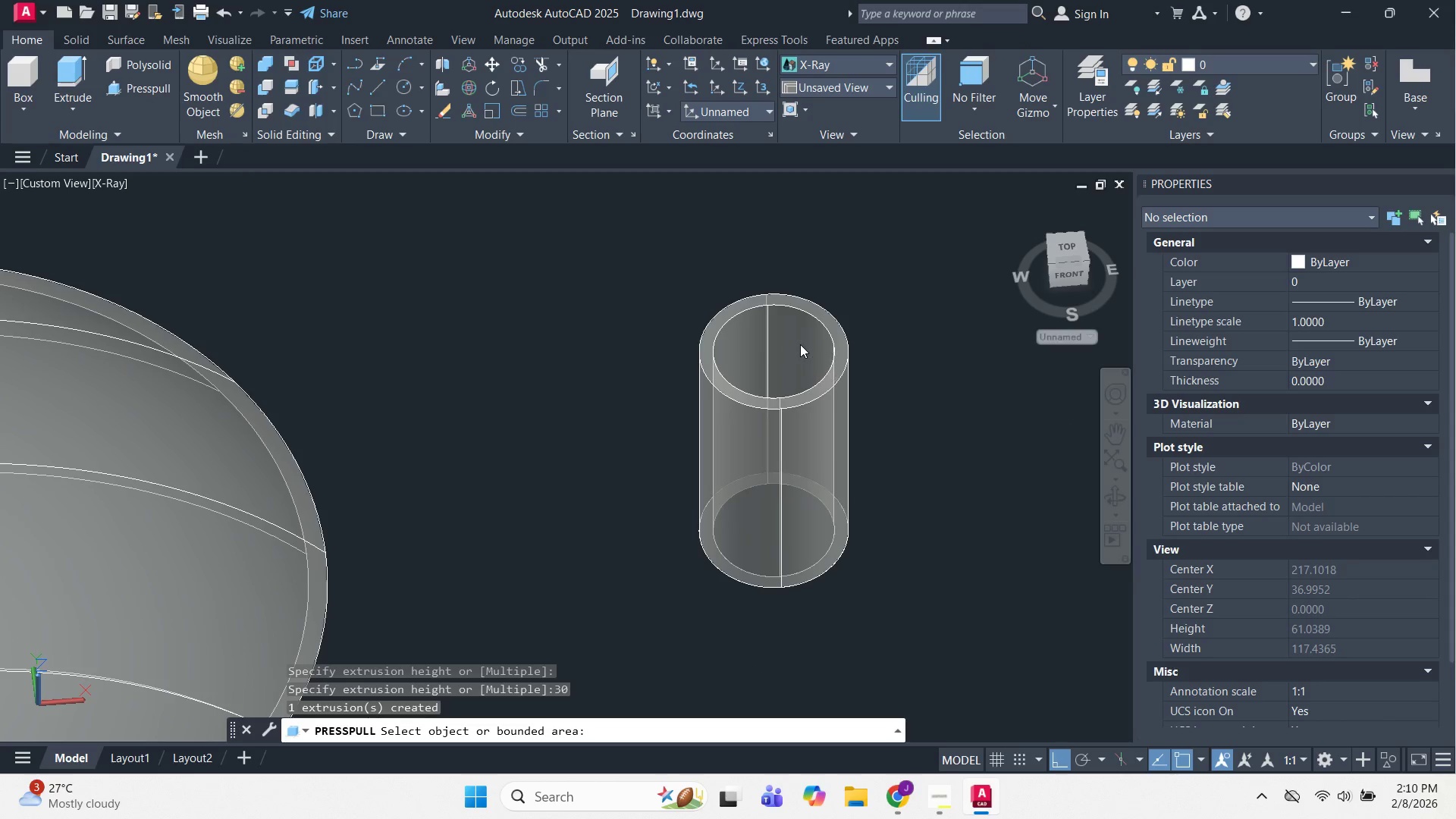 
key(Escape)
 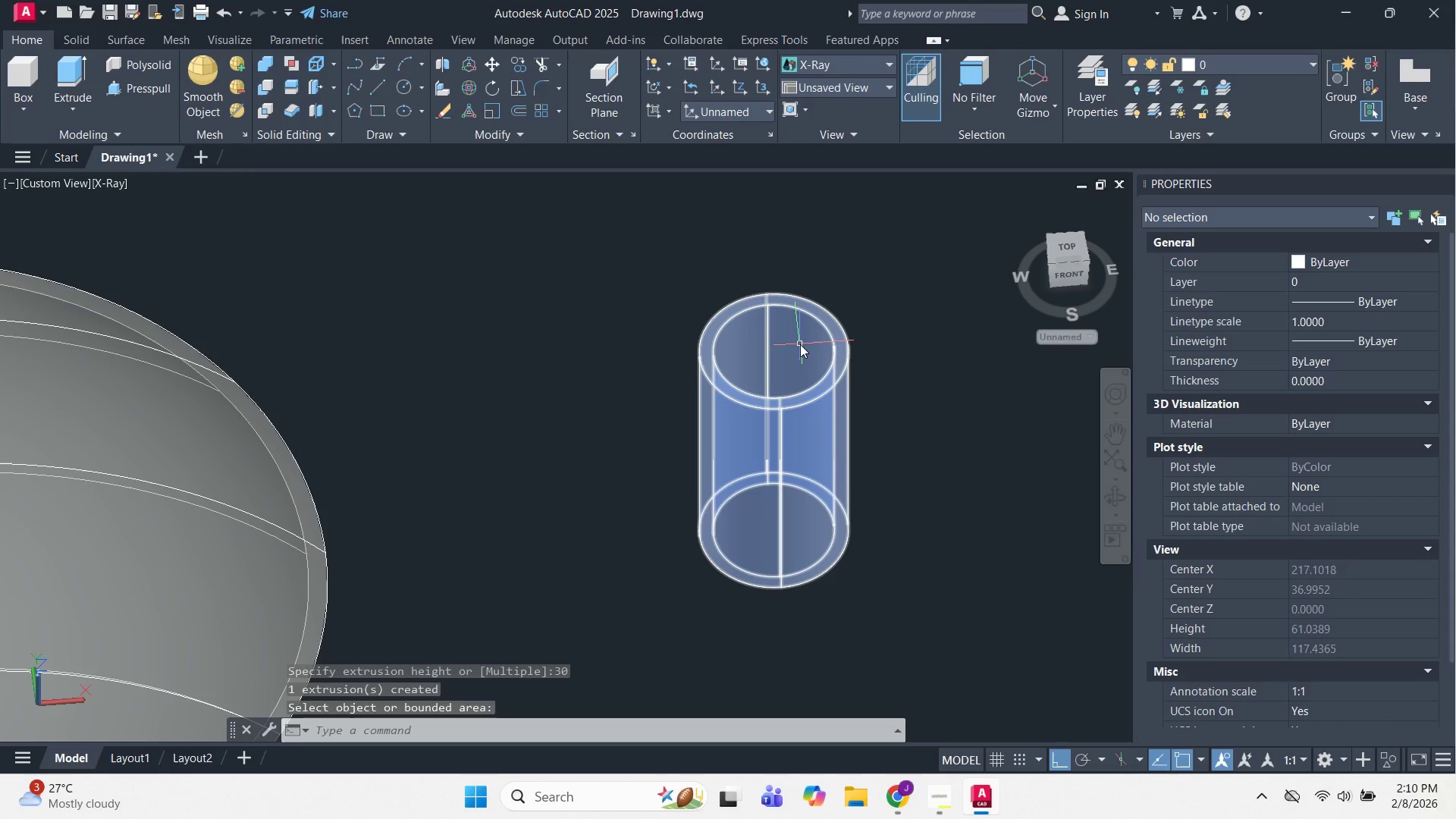 
key(Escape)
 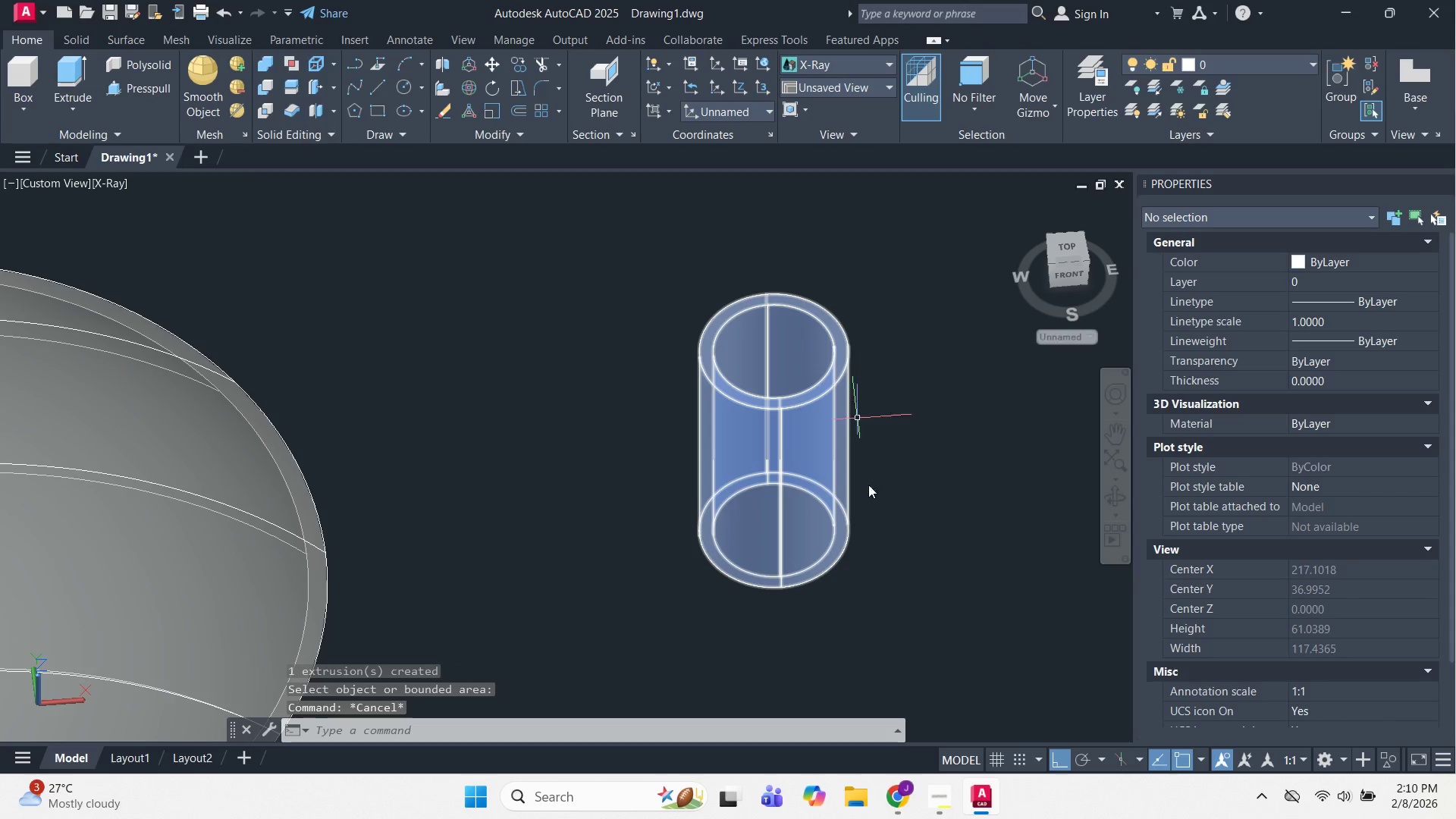 
left_click([885, 540])
 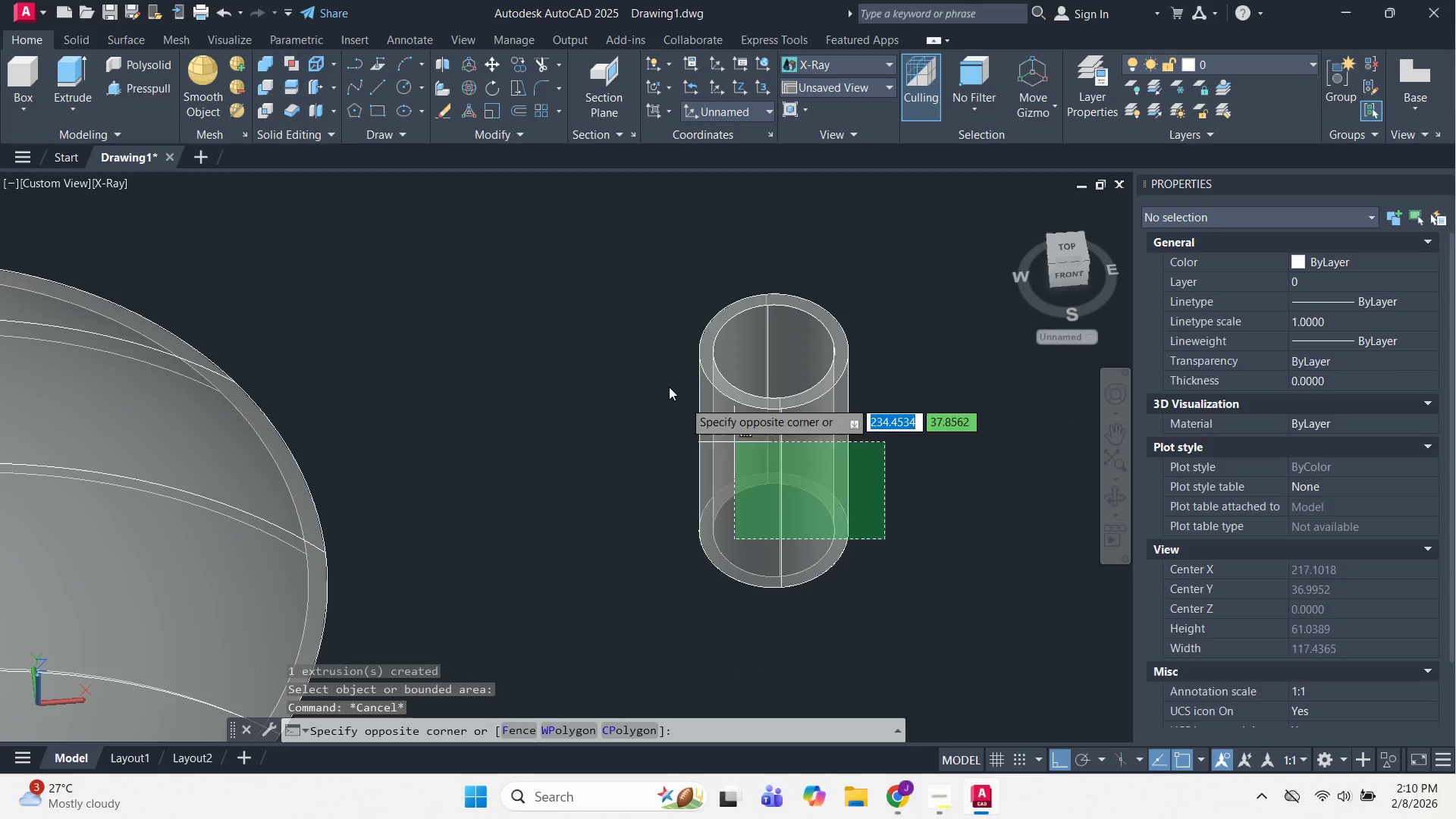 
left_click_drag(start_coordinate=[667, 386], to_coordinate=[671, 390])
 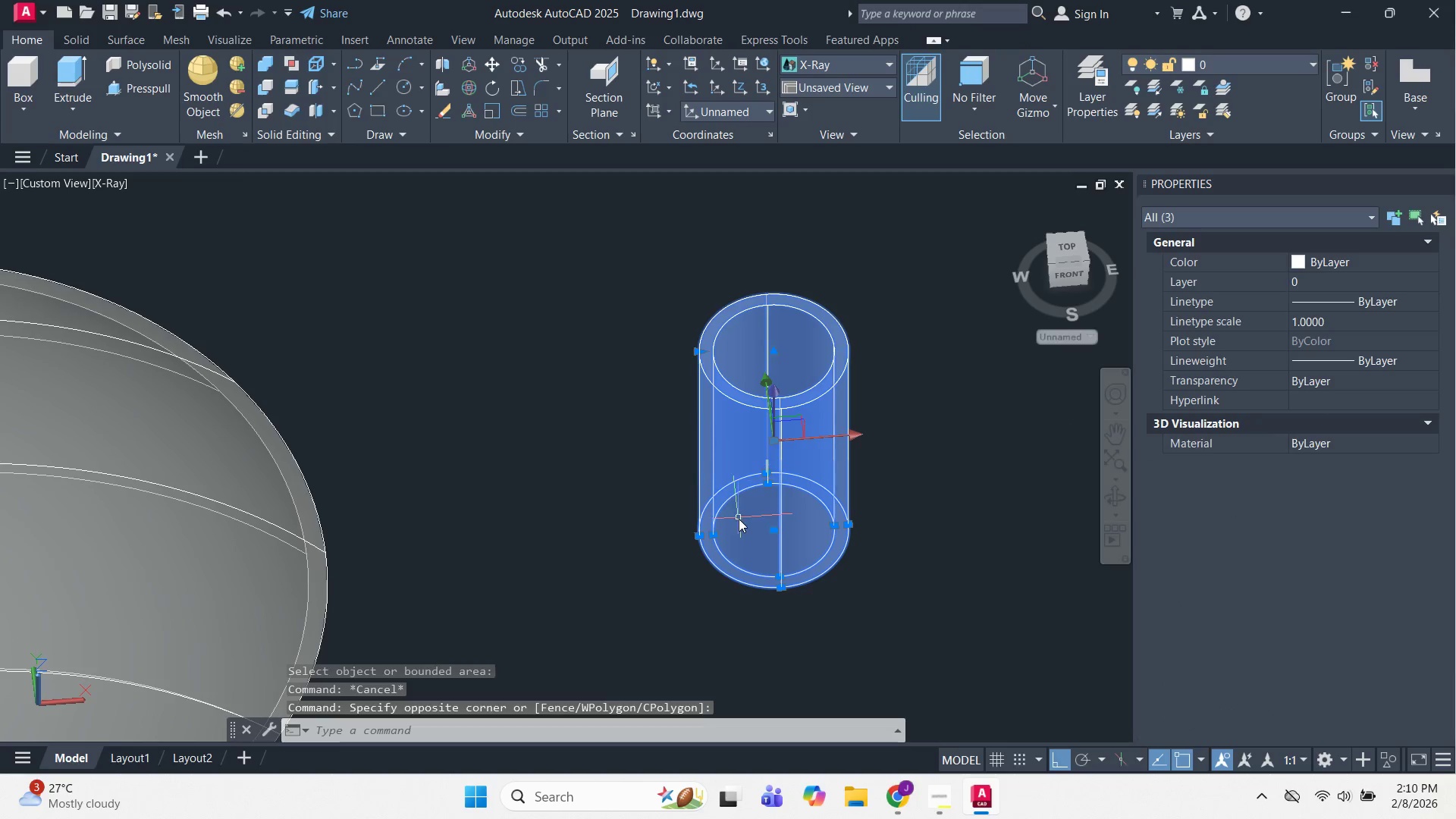 
key(M)
 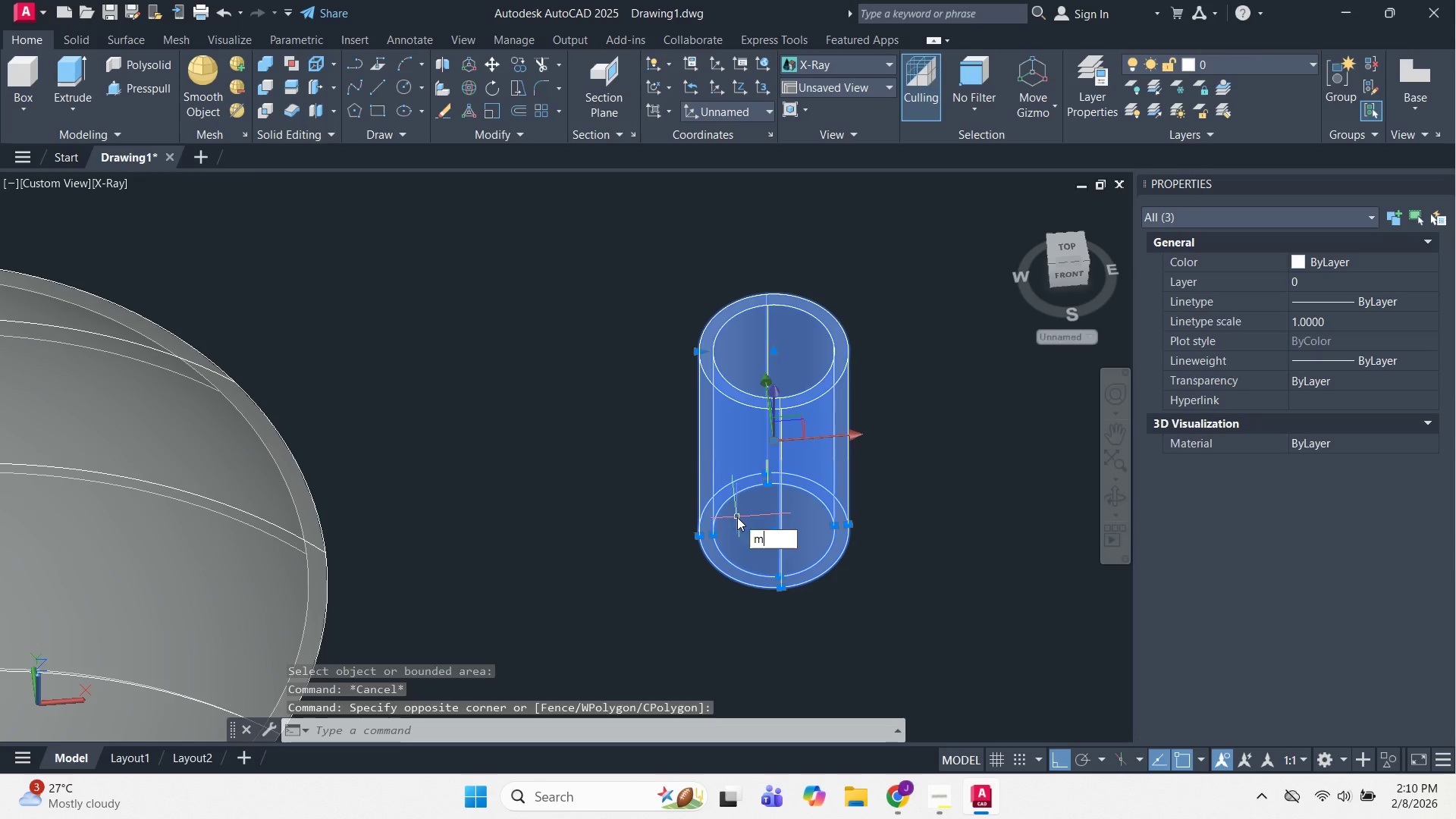 
key(Space)
 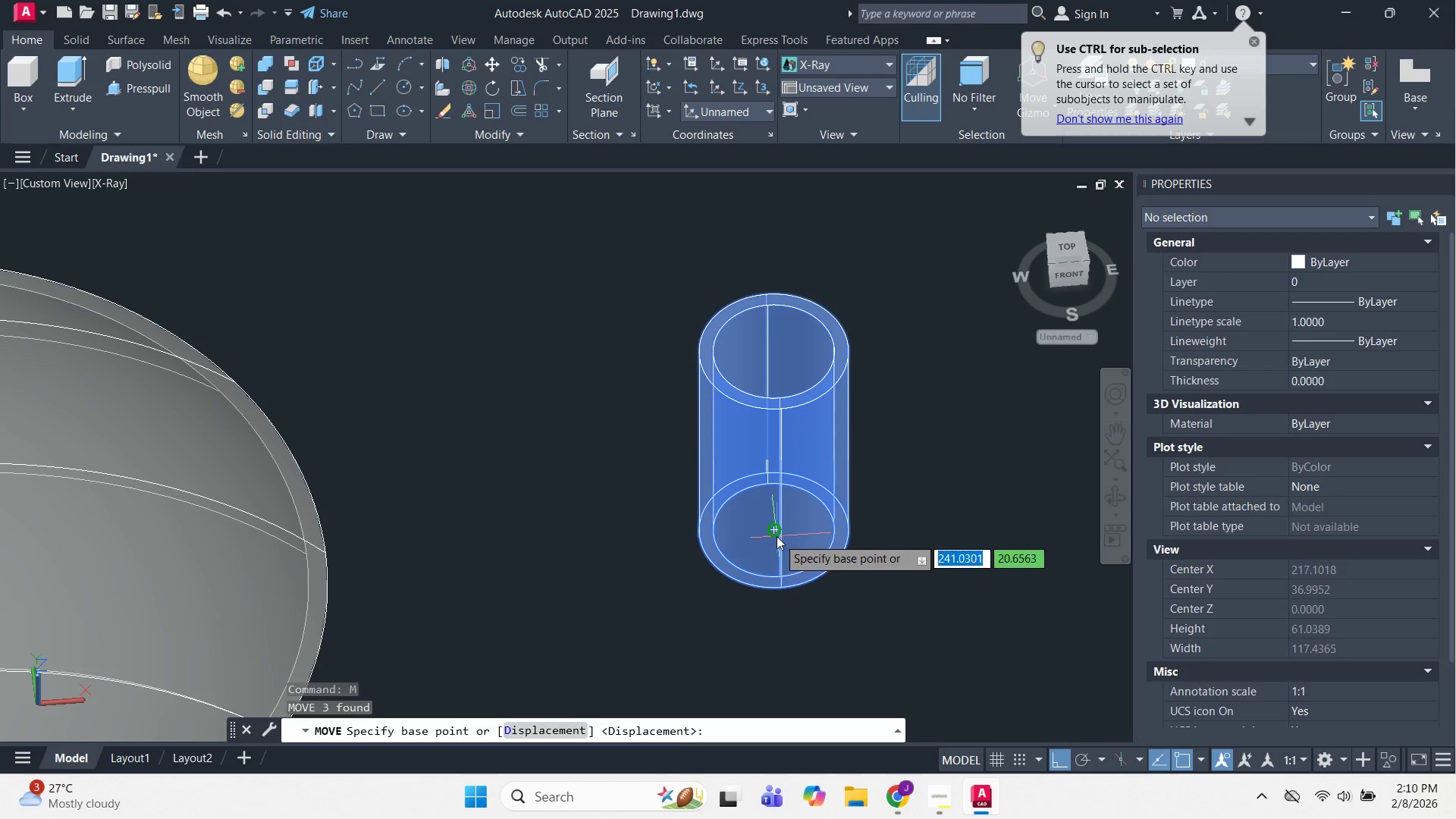 
left_click([775, 534])
 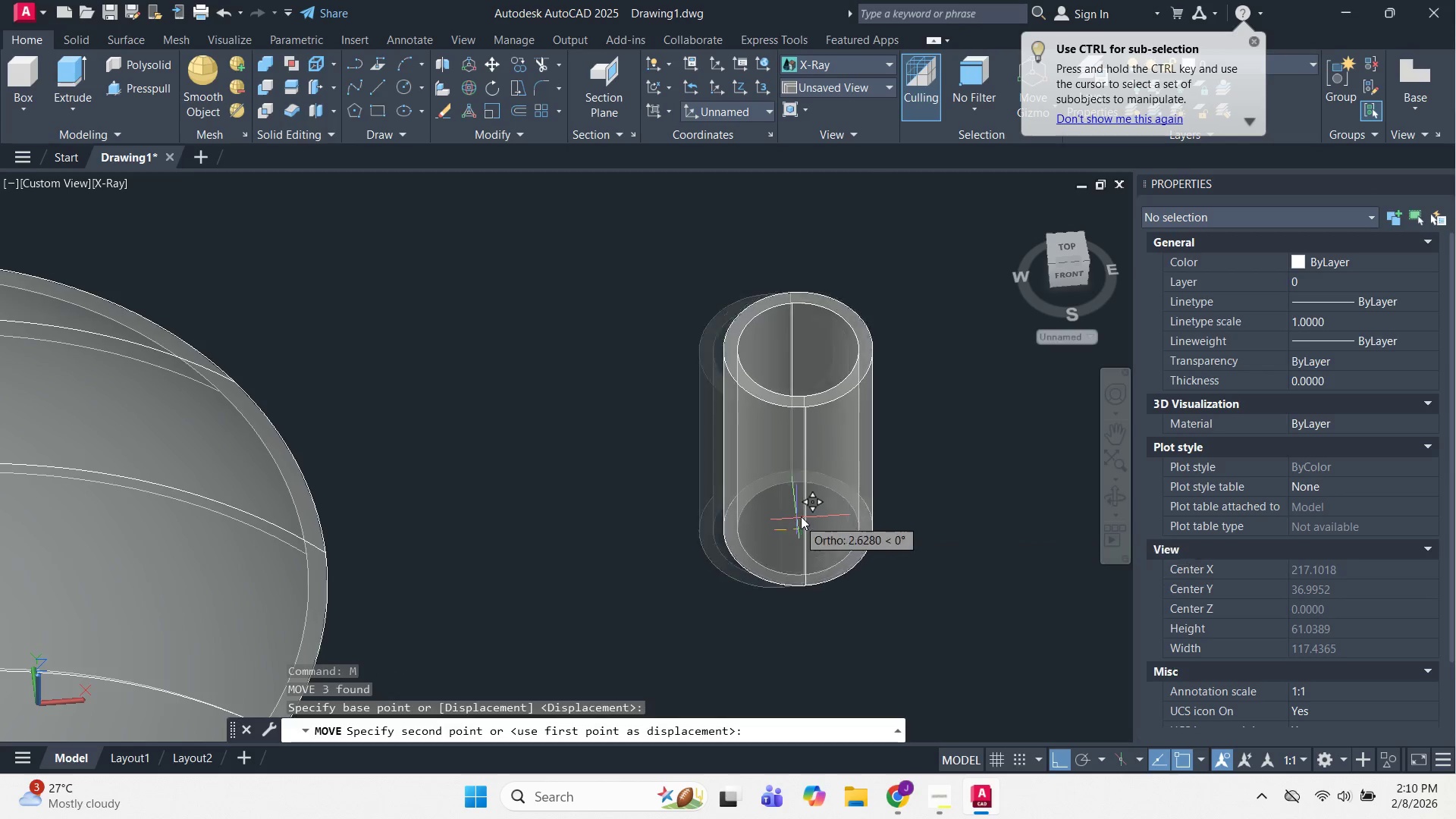 
scroll: coordinate [811, 515], scroll_direction: down, amount: 3.0
 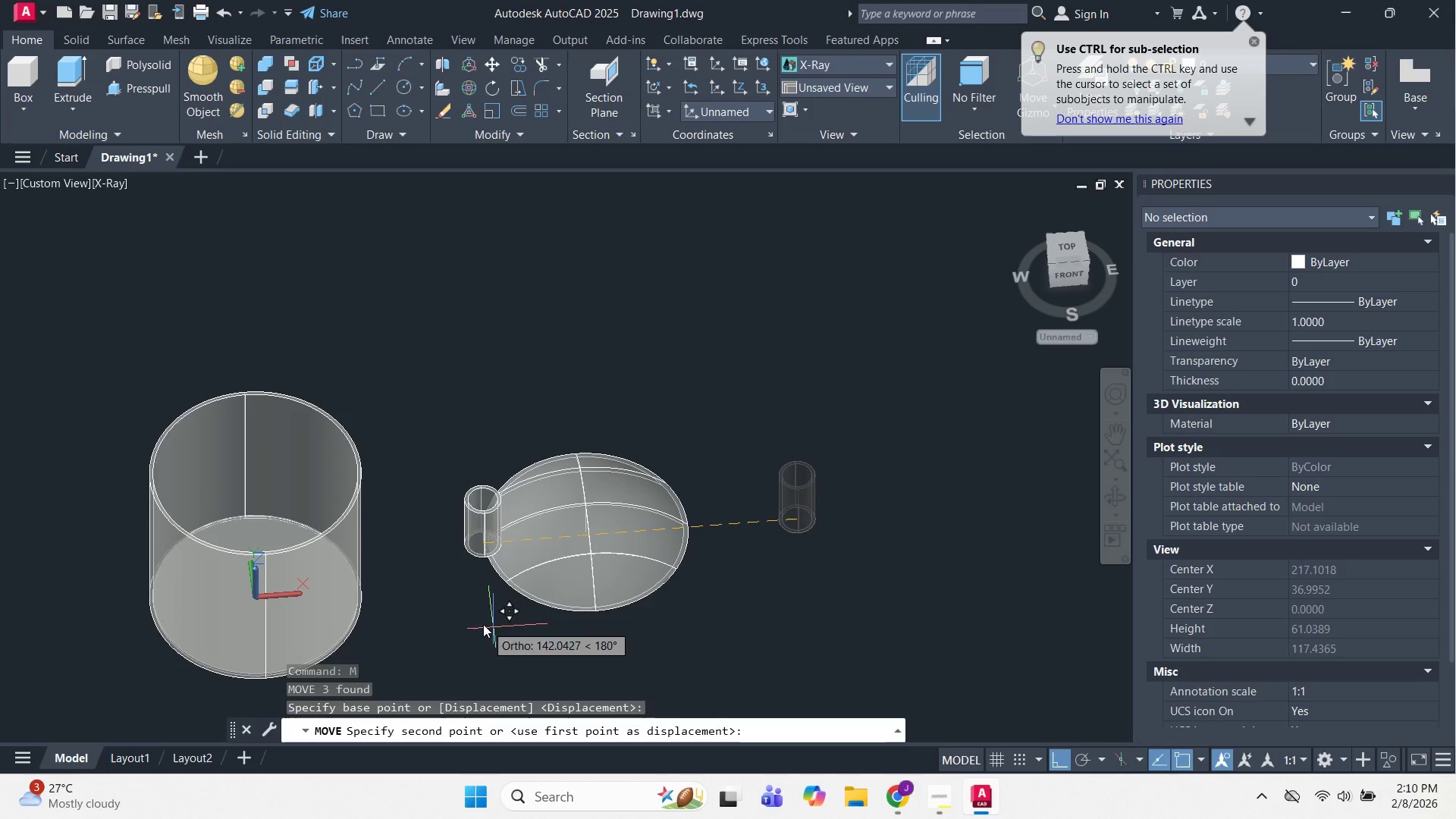 
scroll: coordinate [610, 526], scroll_direction: up, amount: 4.0
 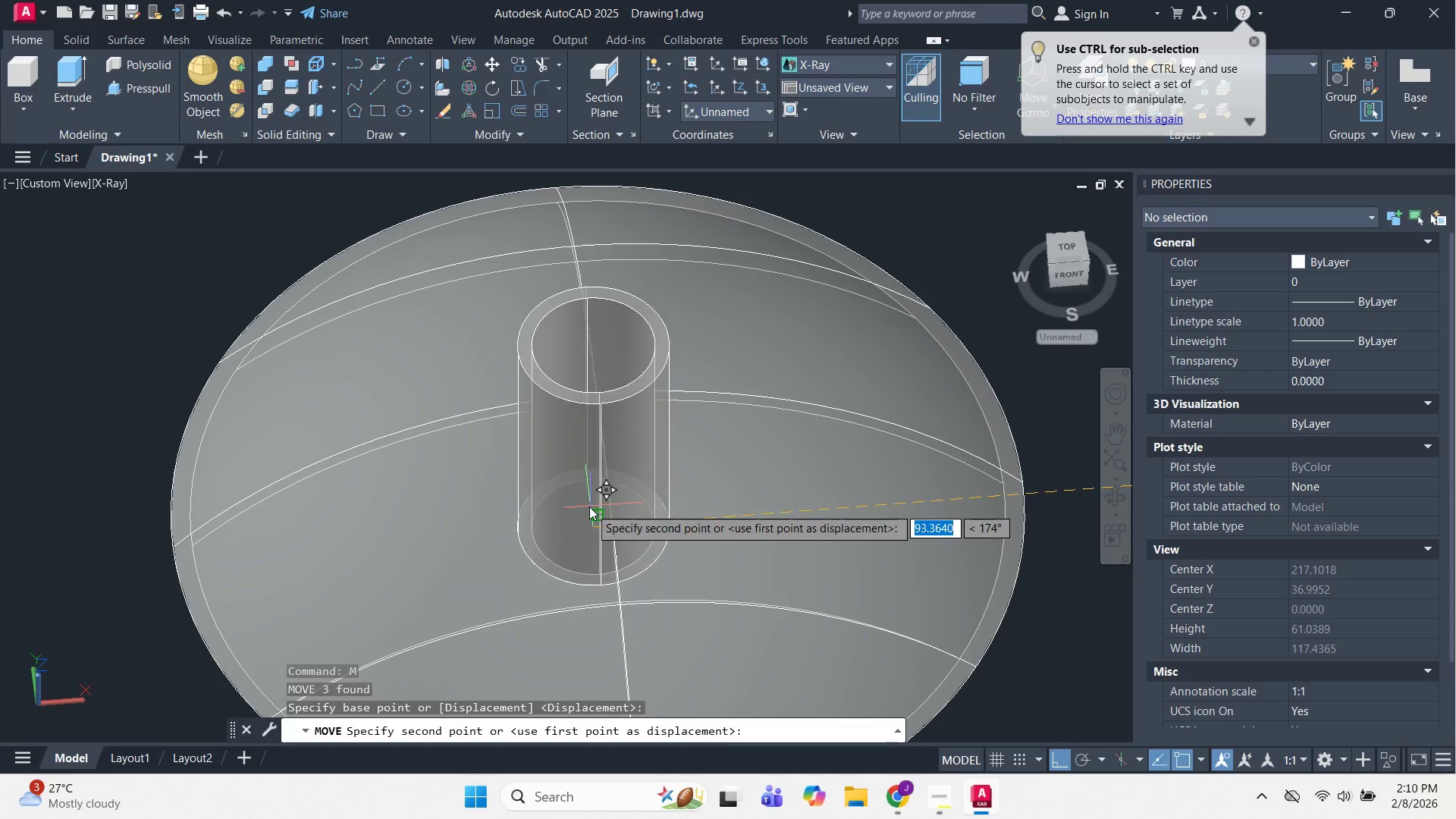 
left_click([594, 516])
 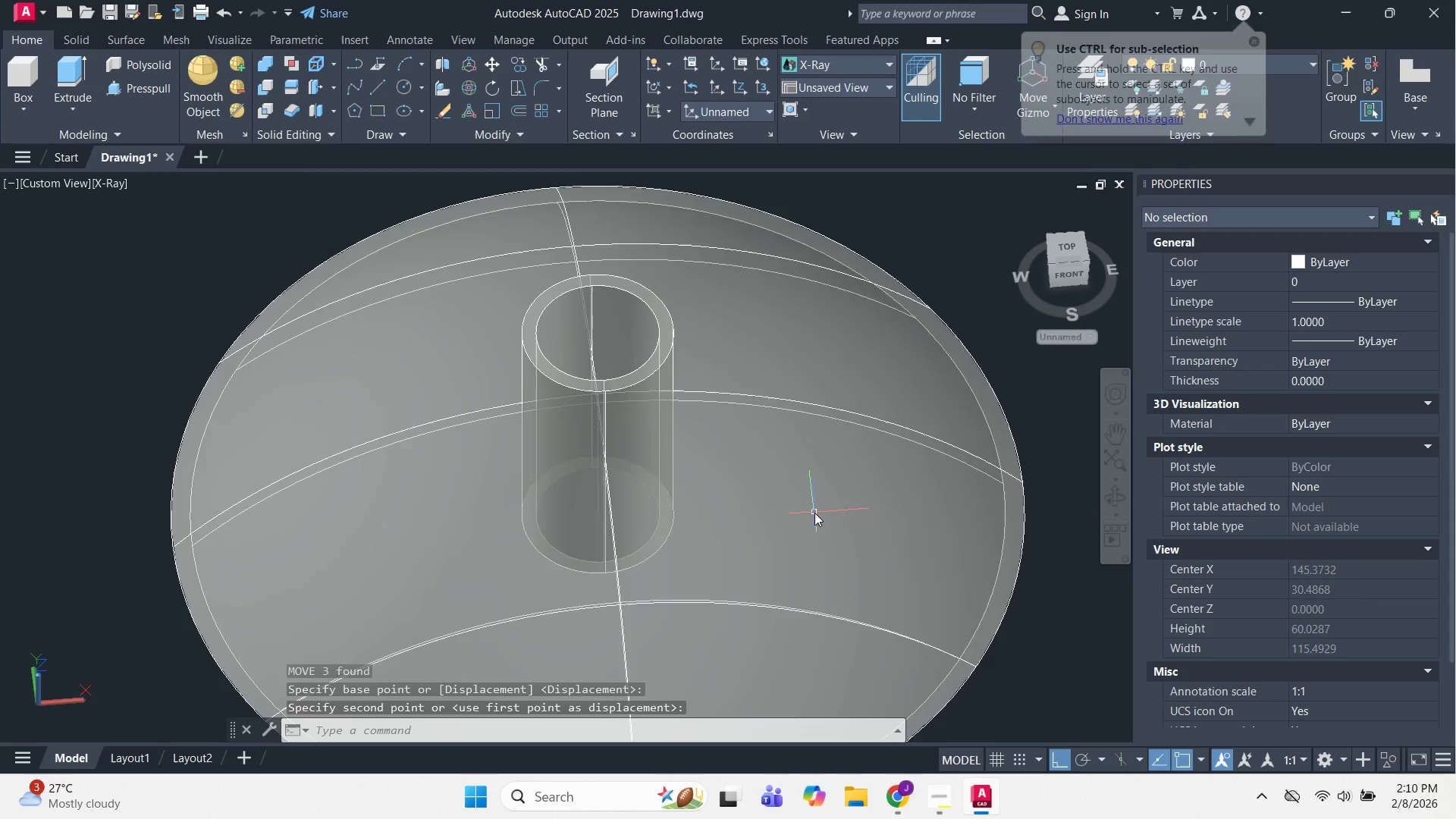 
key(Escape)
 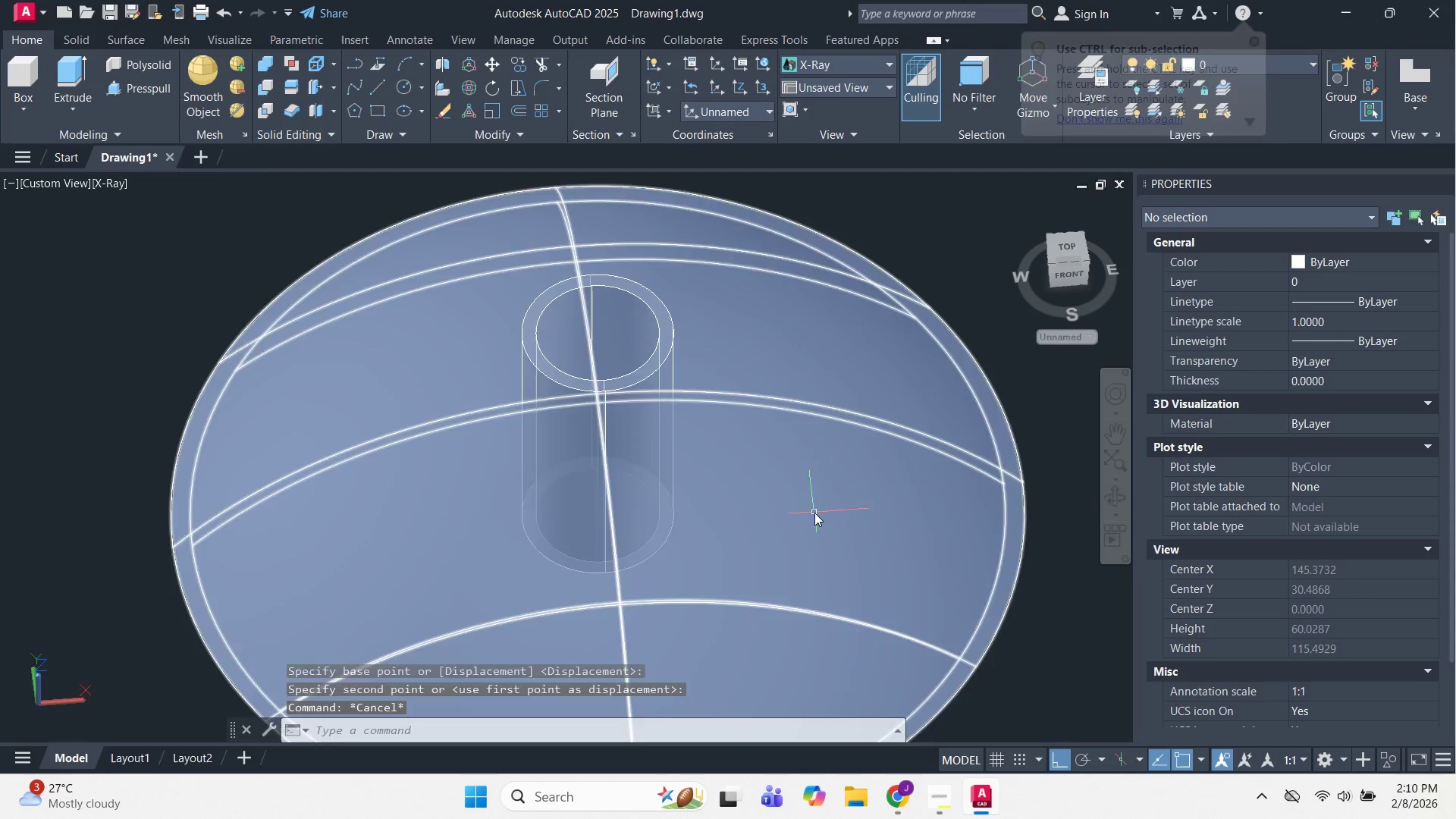 
hold_key(key=ShiftLeft, duration=1.53)
 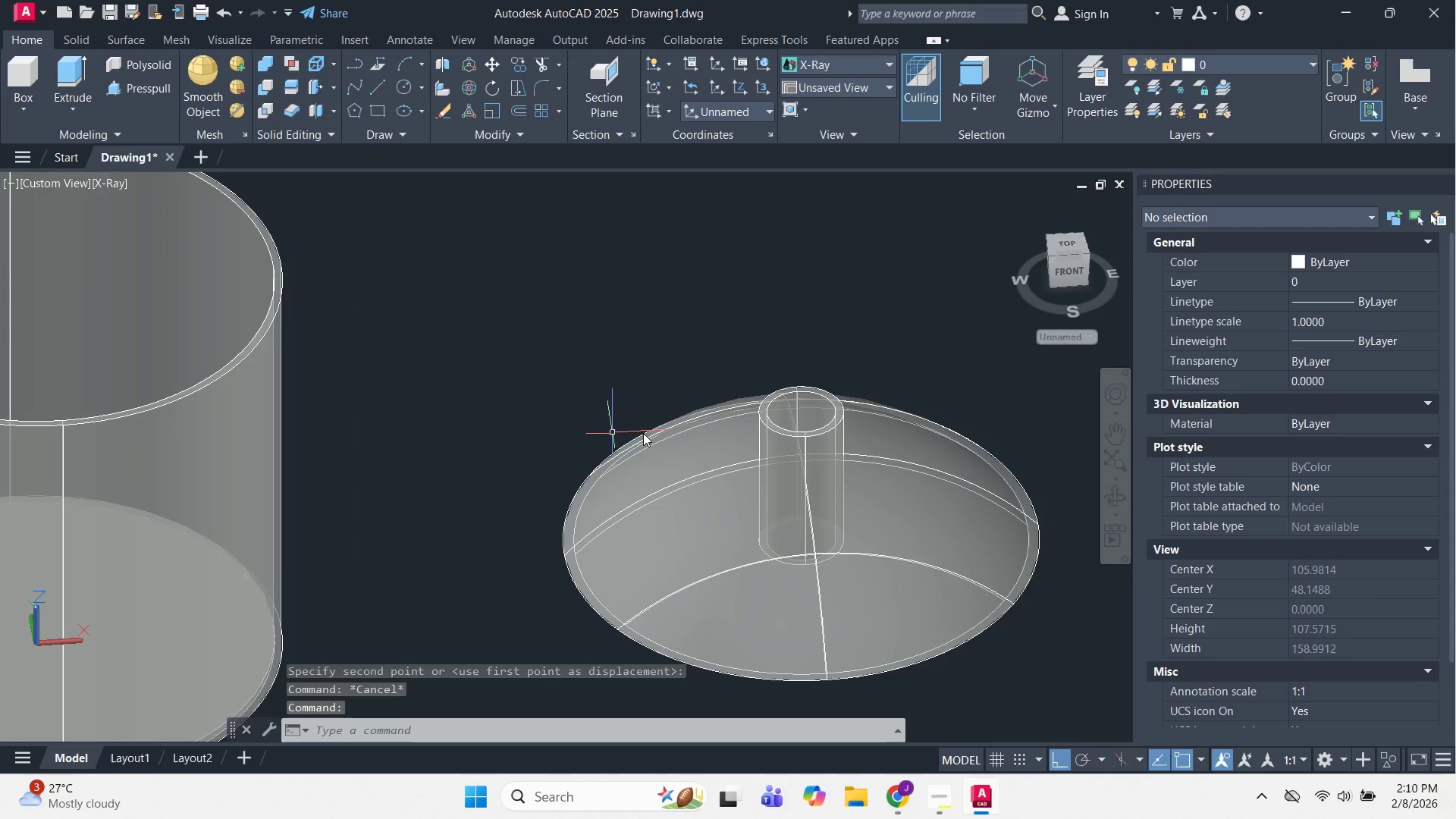 
scroll: coordinate [814, 513], scroll_direction: down, amount: 2.0
 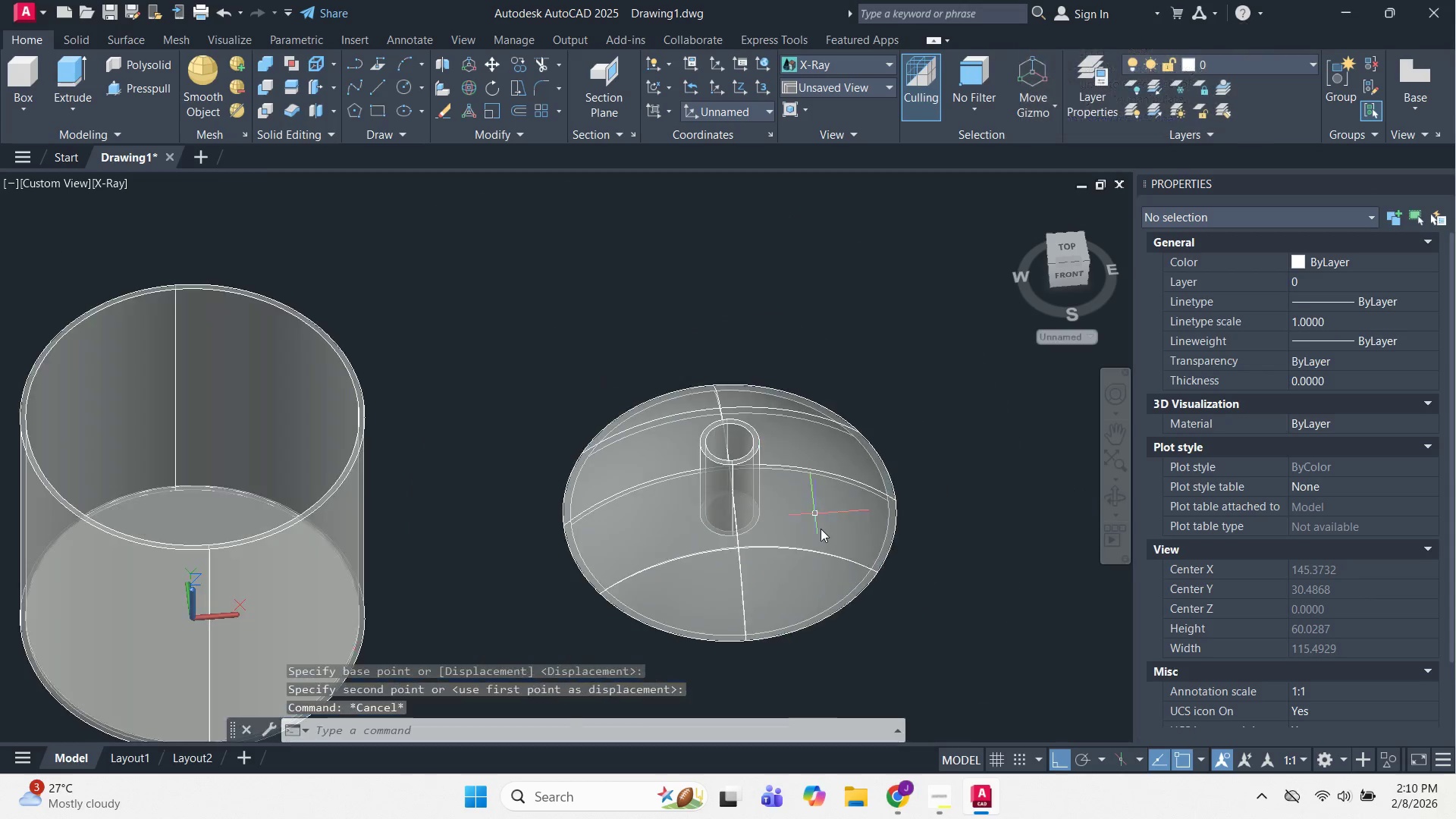 
key(Shift+ShiftLeft)
 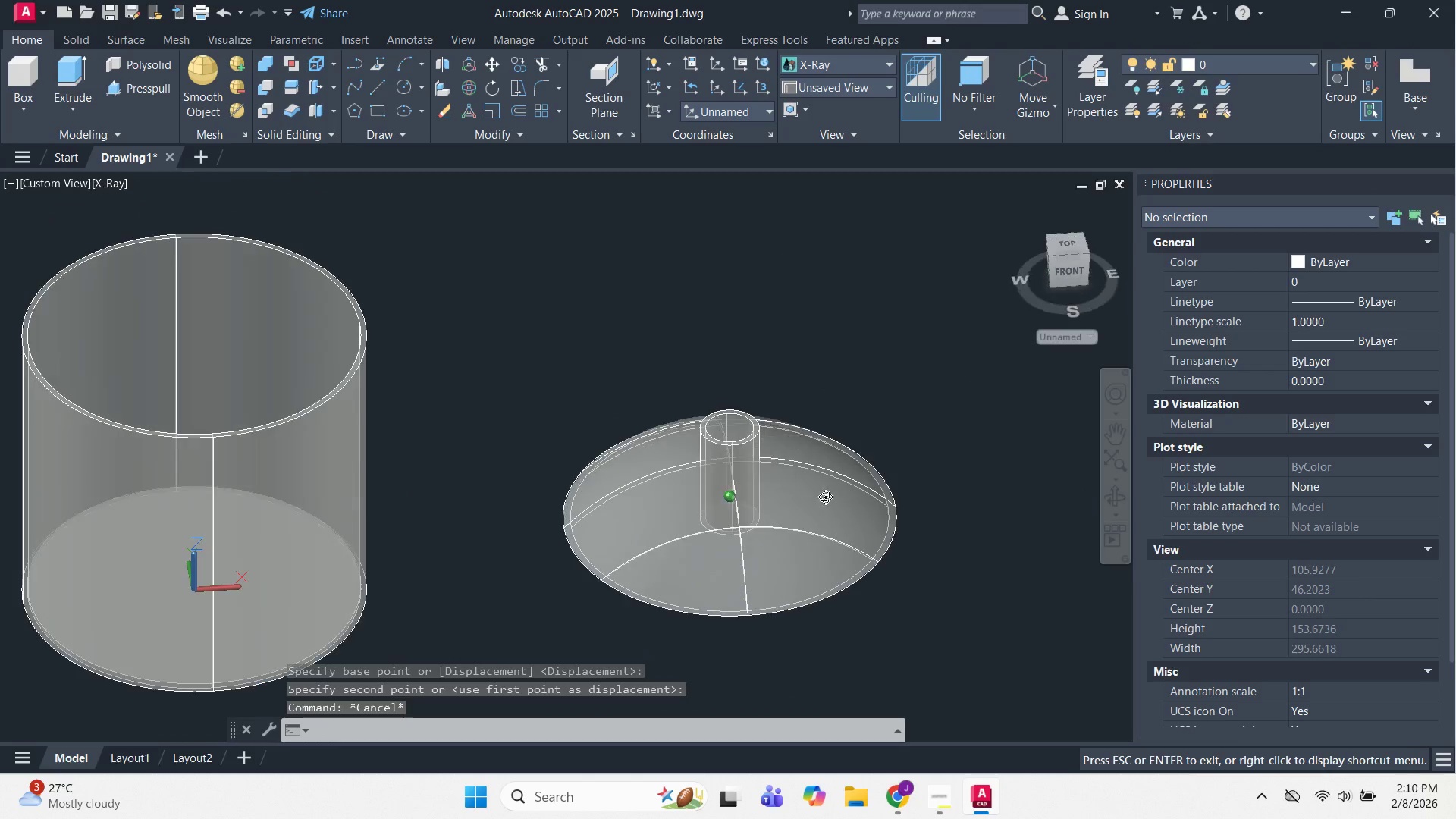 
key(Shift+ShiftLeft)
 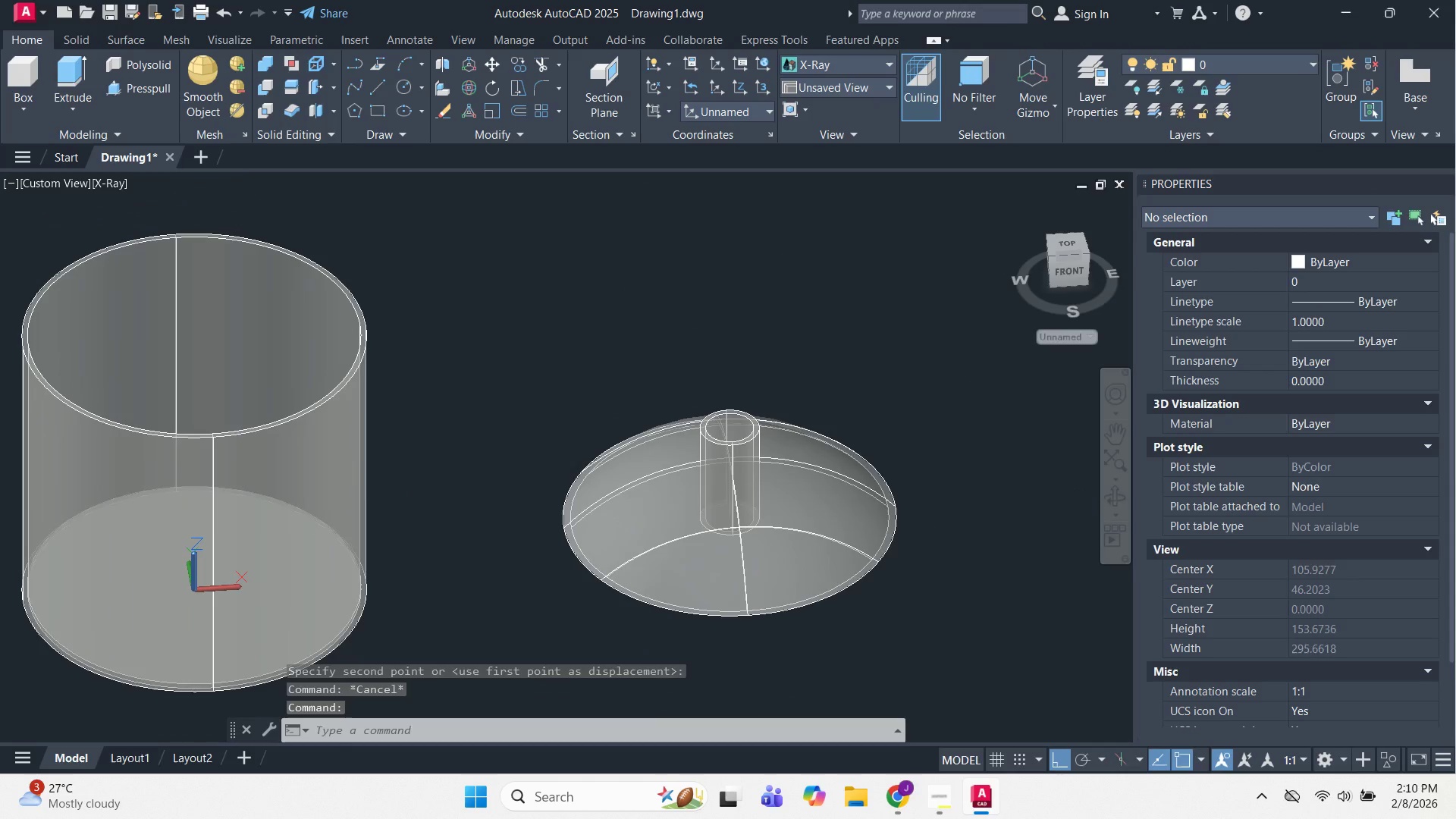 
key(Shift+ShiftLeft)
 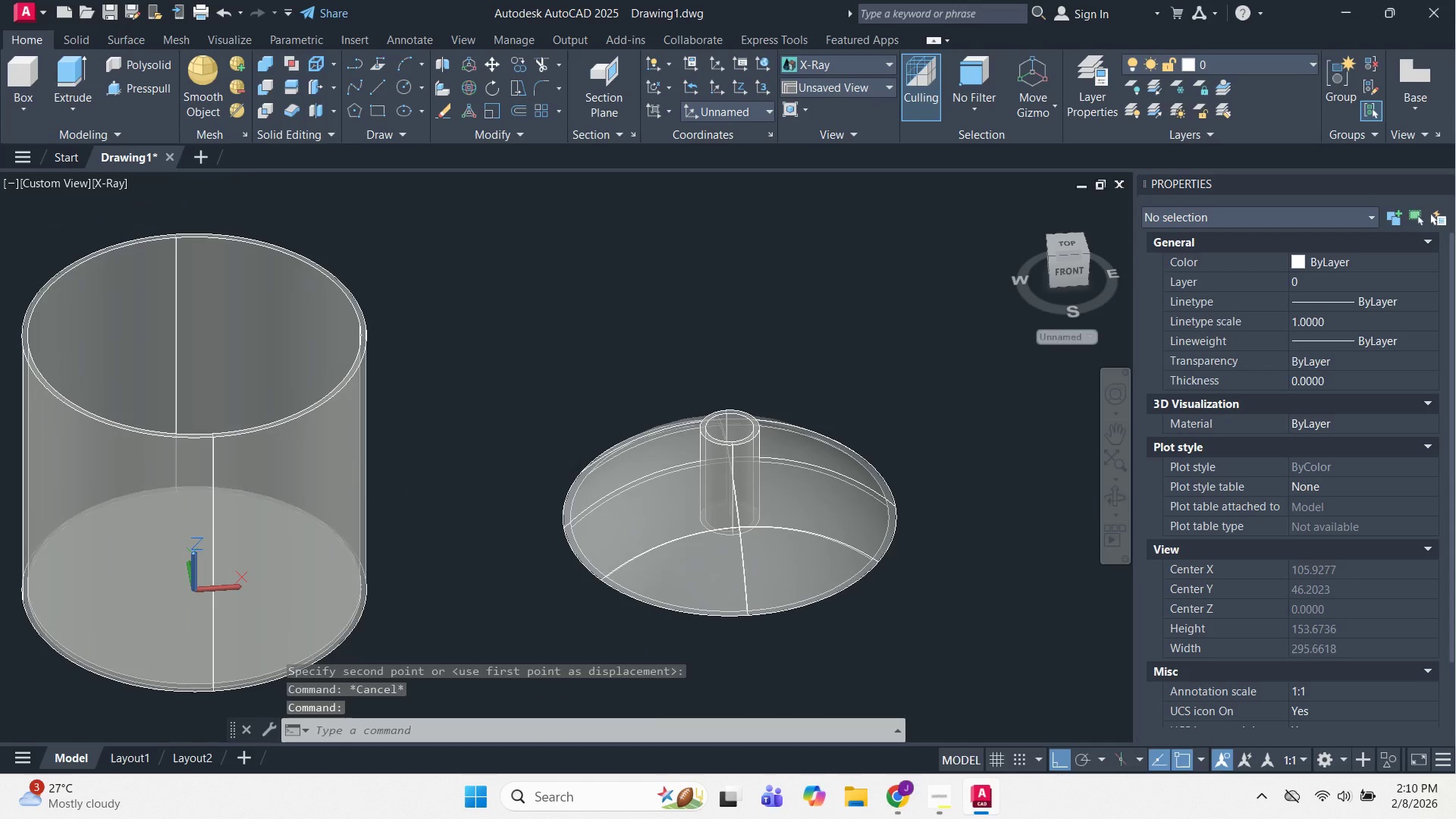 
key(Shift+ShiftLeft)
 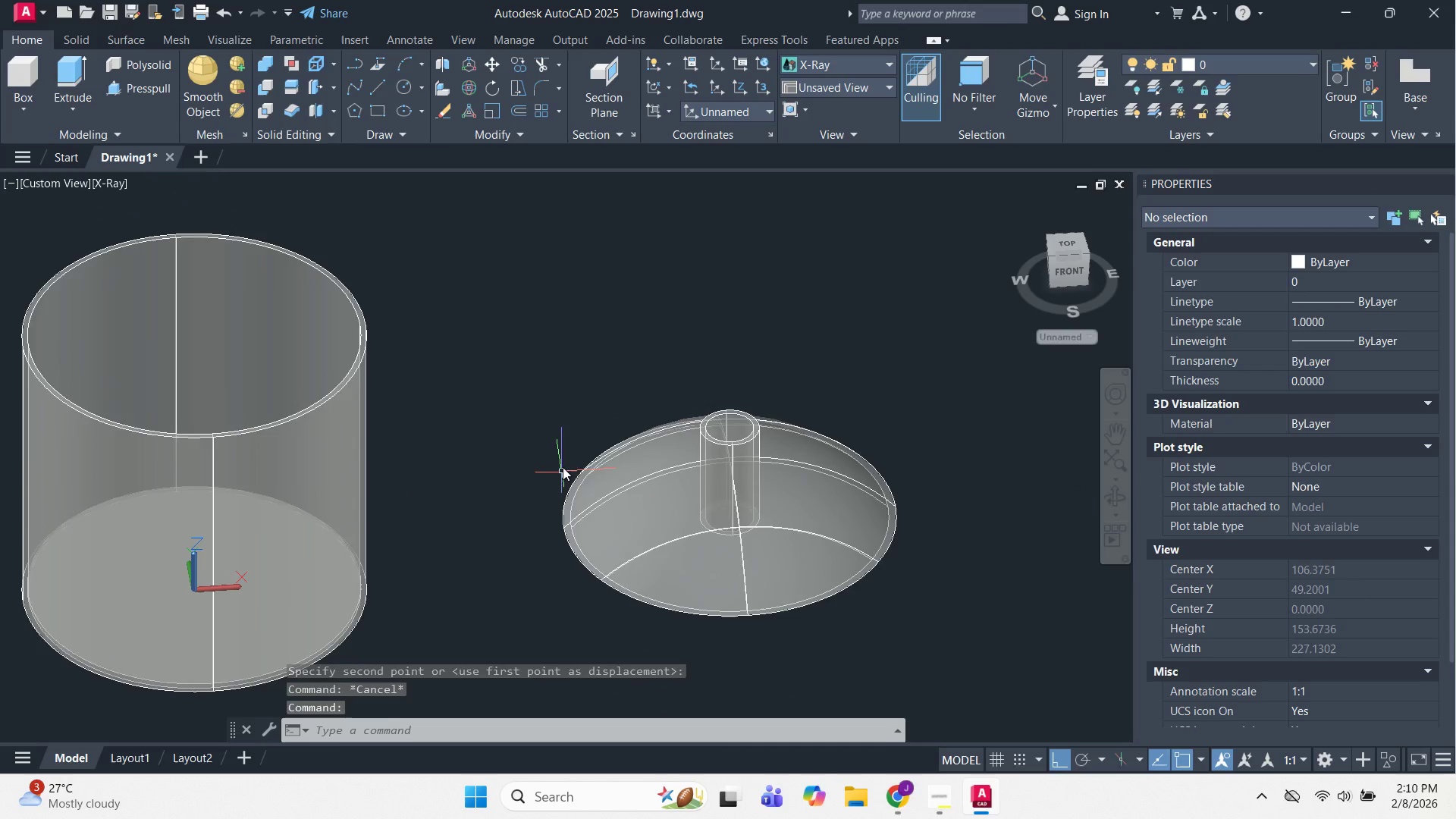 
key(Escape)
 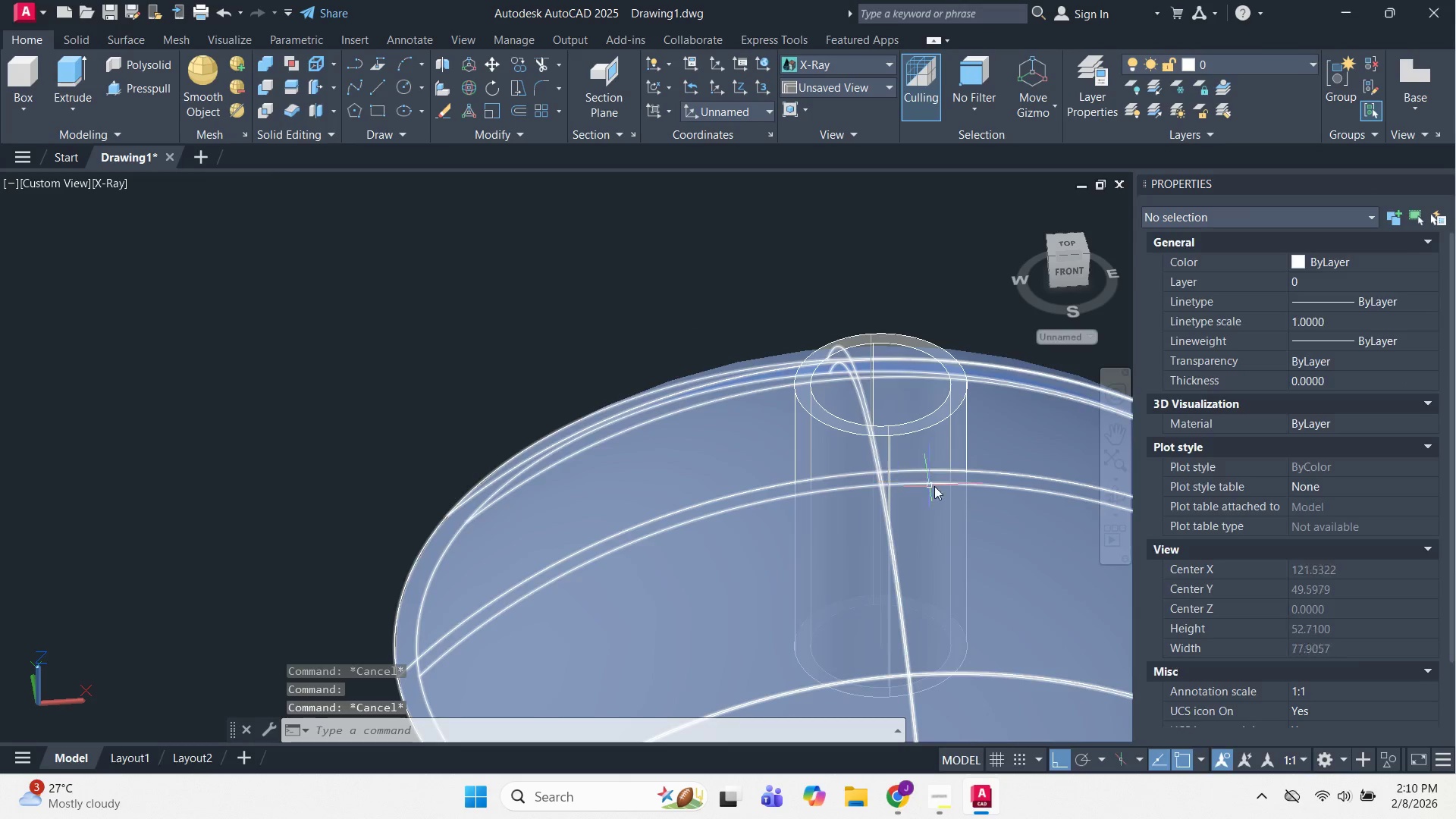 
hold_key(key=ShiftLeft, duration=1.51)
 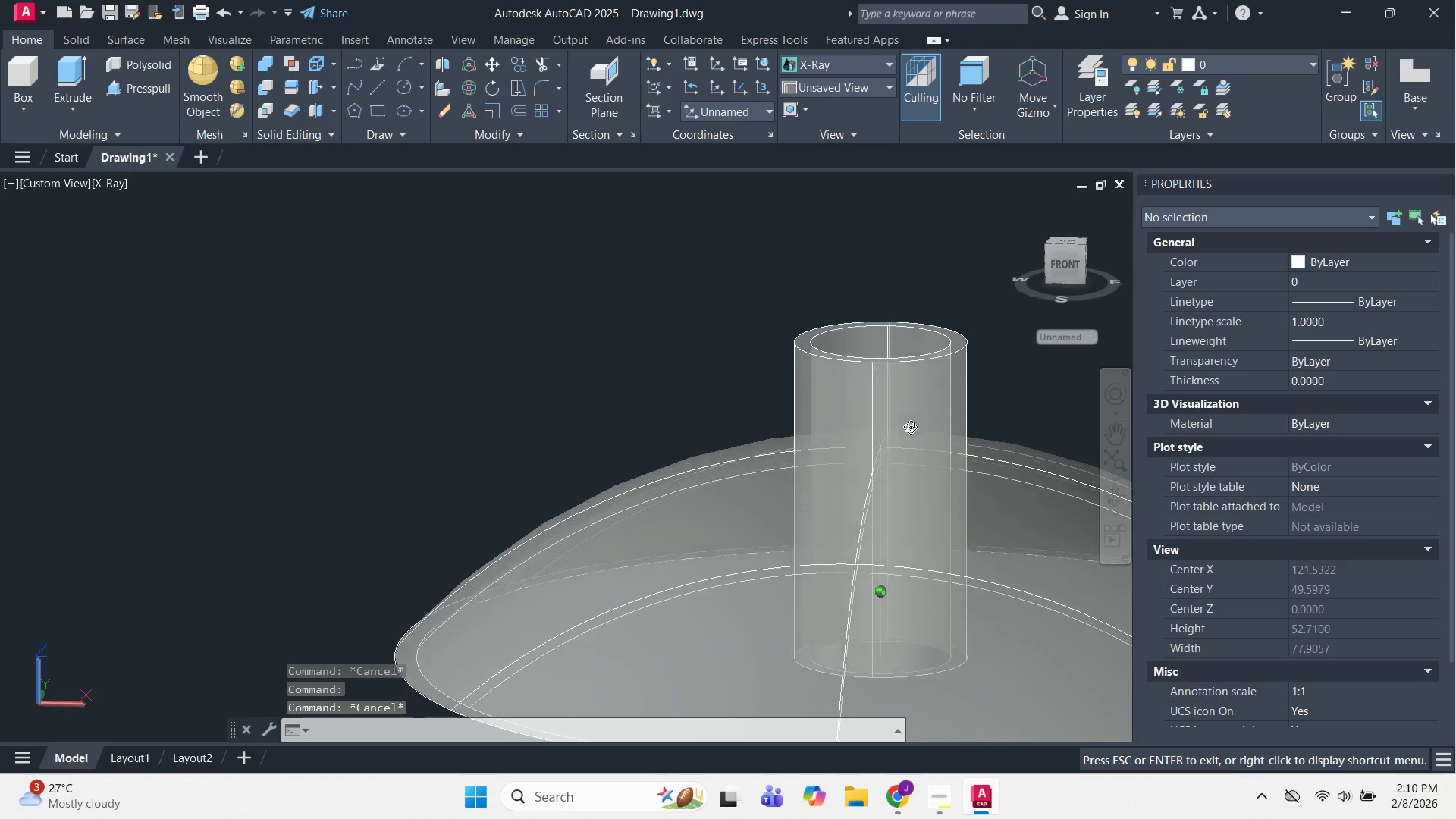 
scroll: coordinate [727, 438], scroll_direction: up, amount: 3.0
 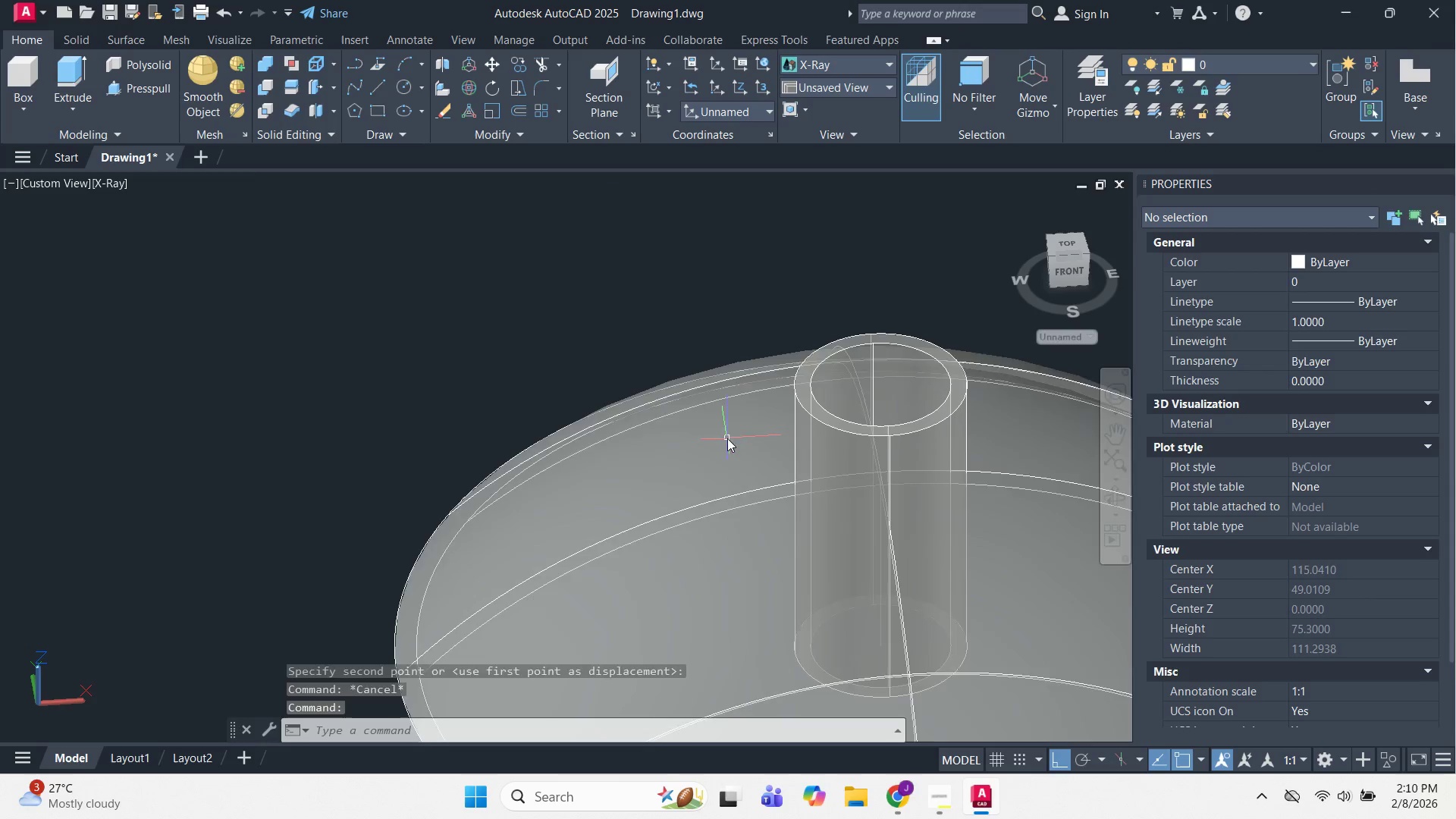 
hold_key(key=ShiftLeft, duration=0.78)
 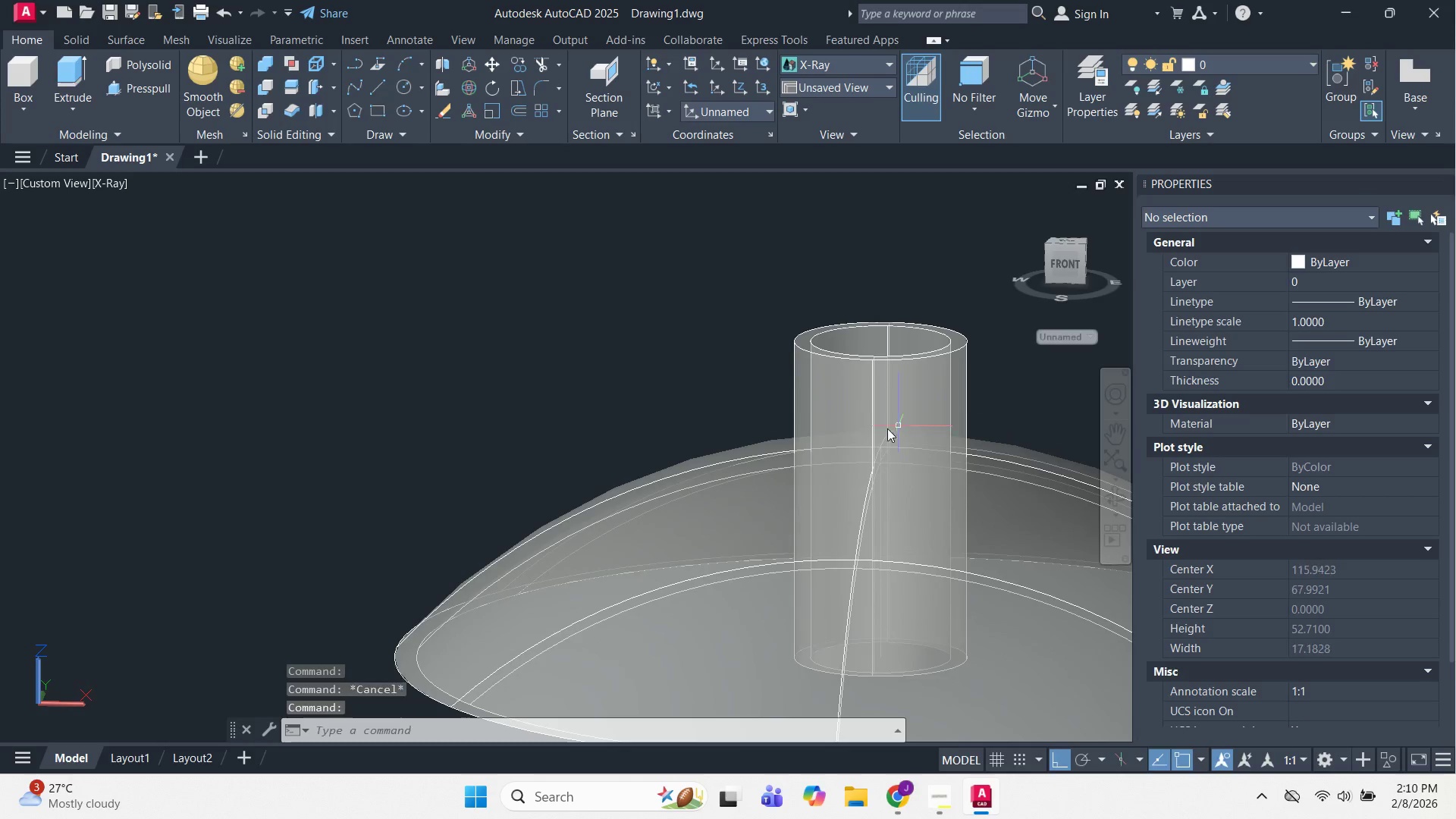 
key(Escape)
 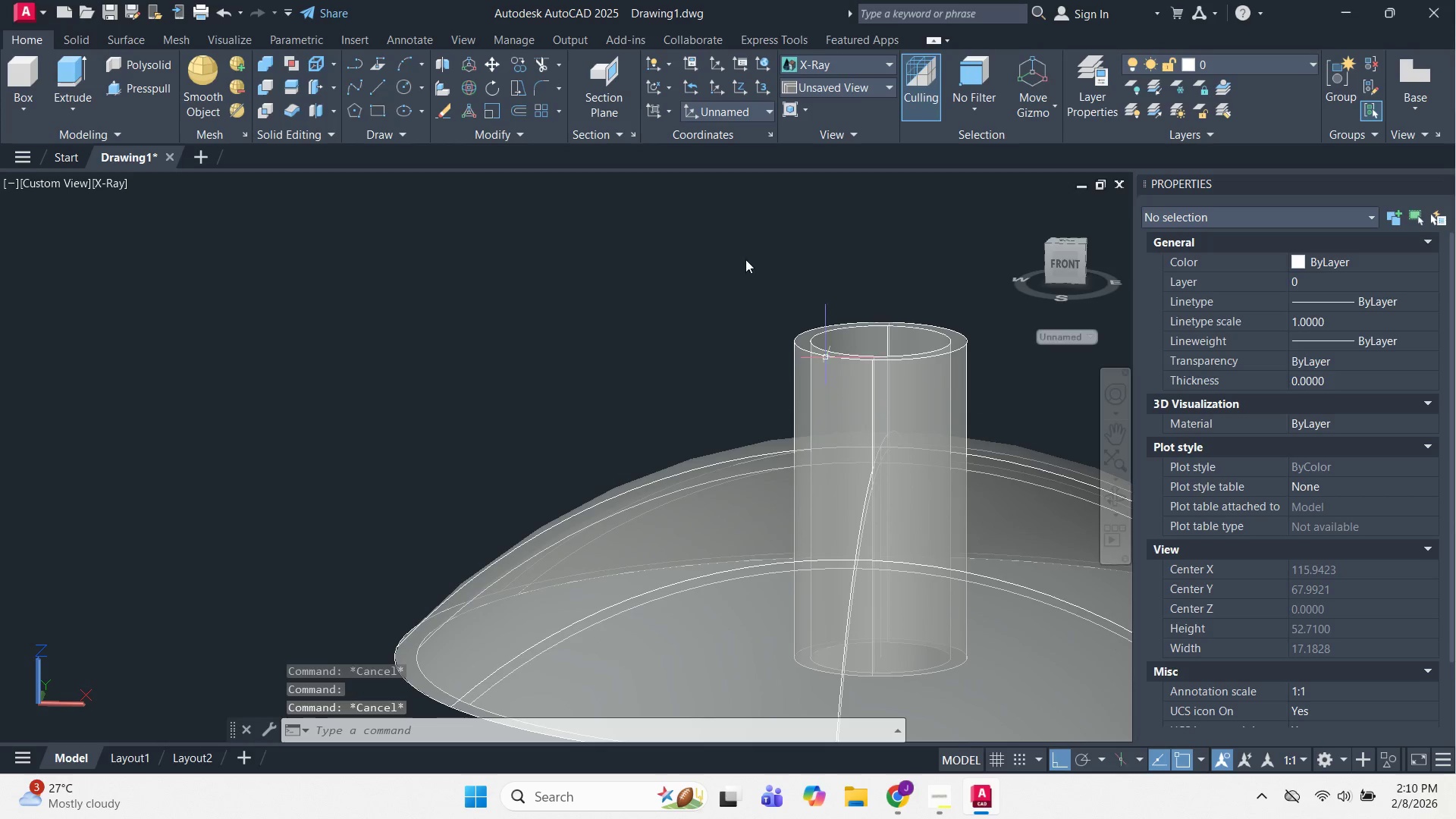 
key(Escape)
 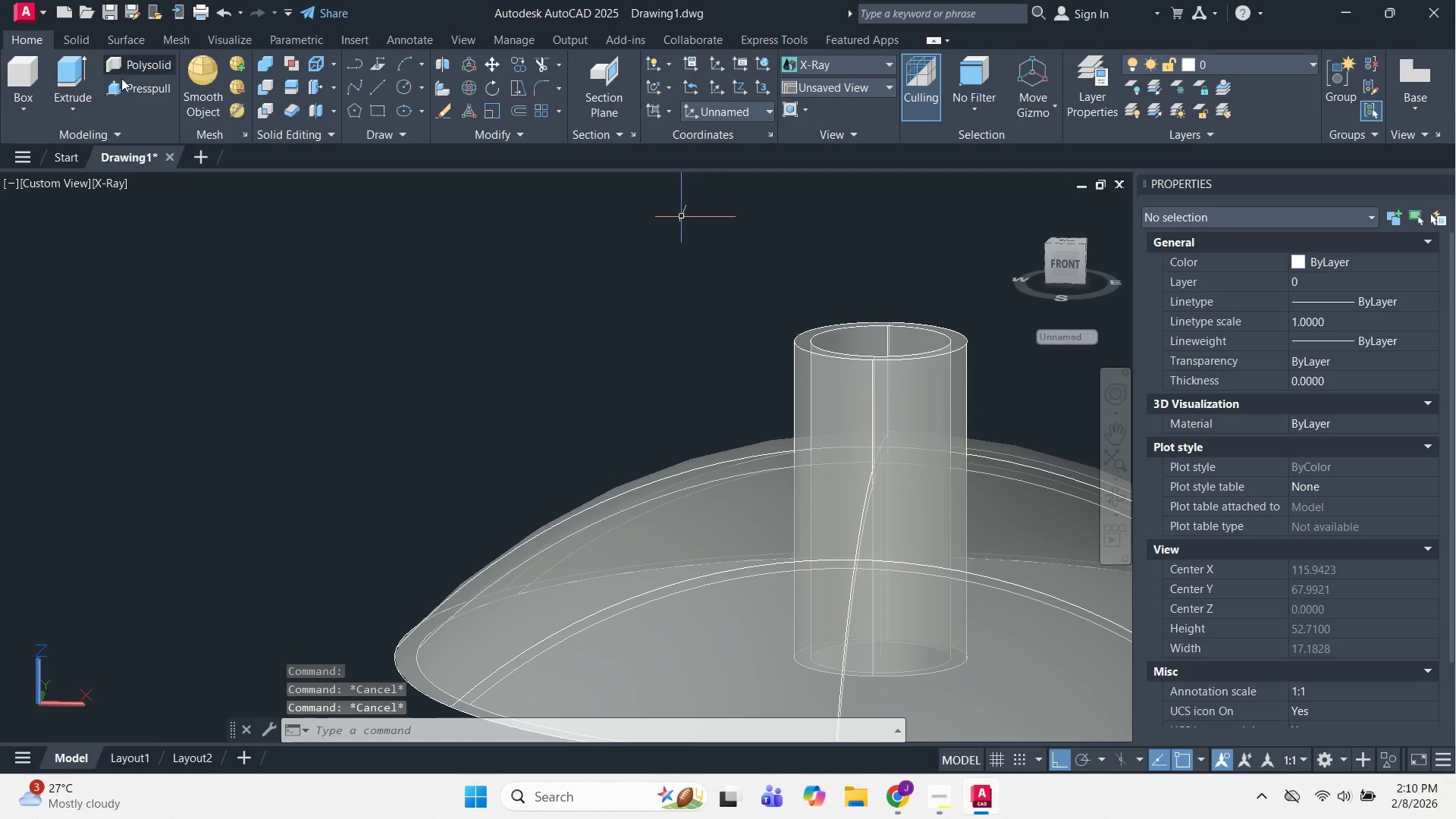 
left_click([135, 93])
 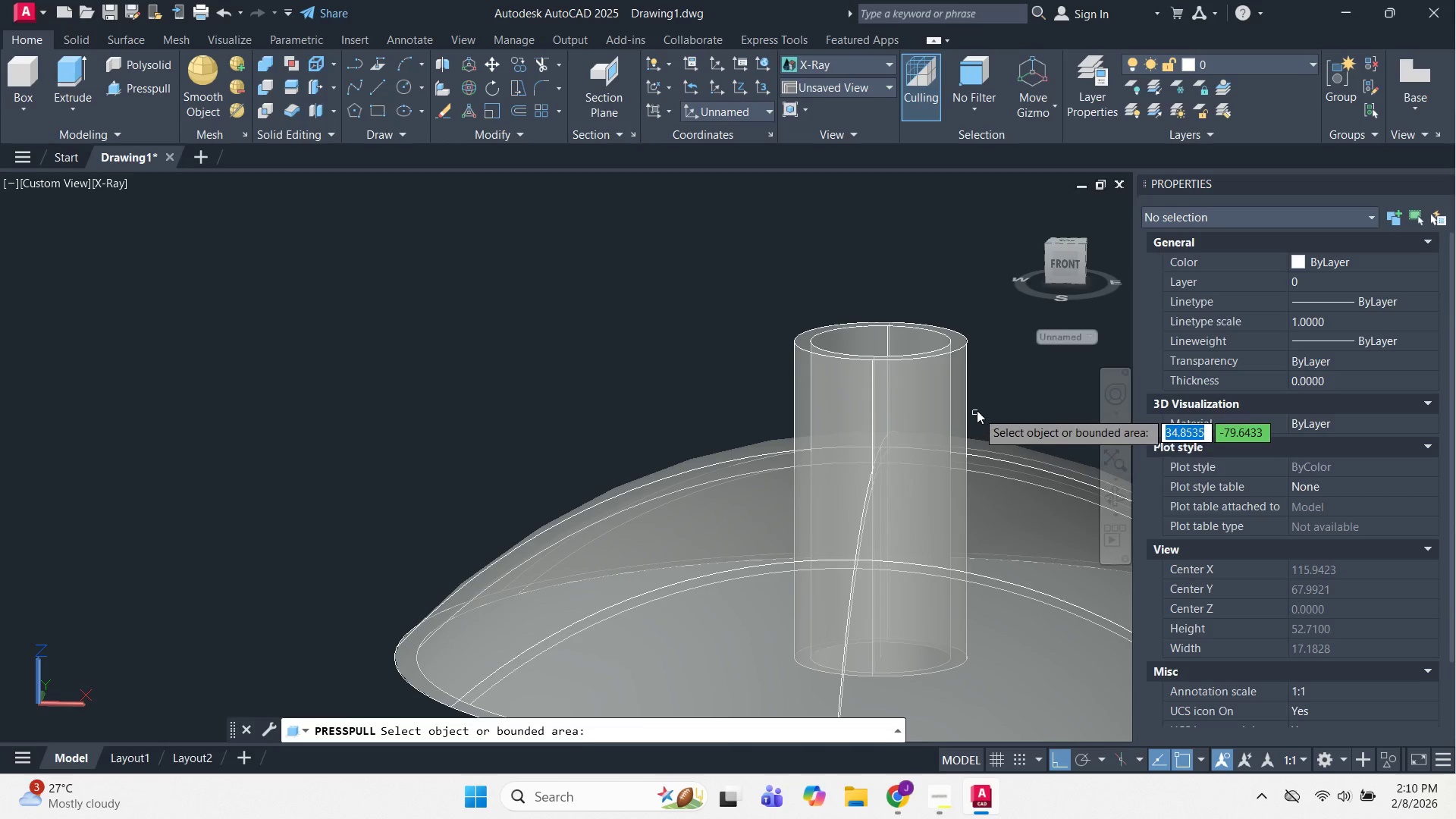 
scroll: coordinate [987, 386], scroll_direction: up, amount: 2.0
 